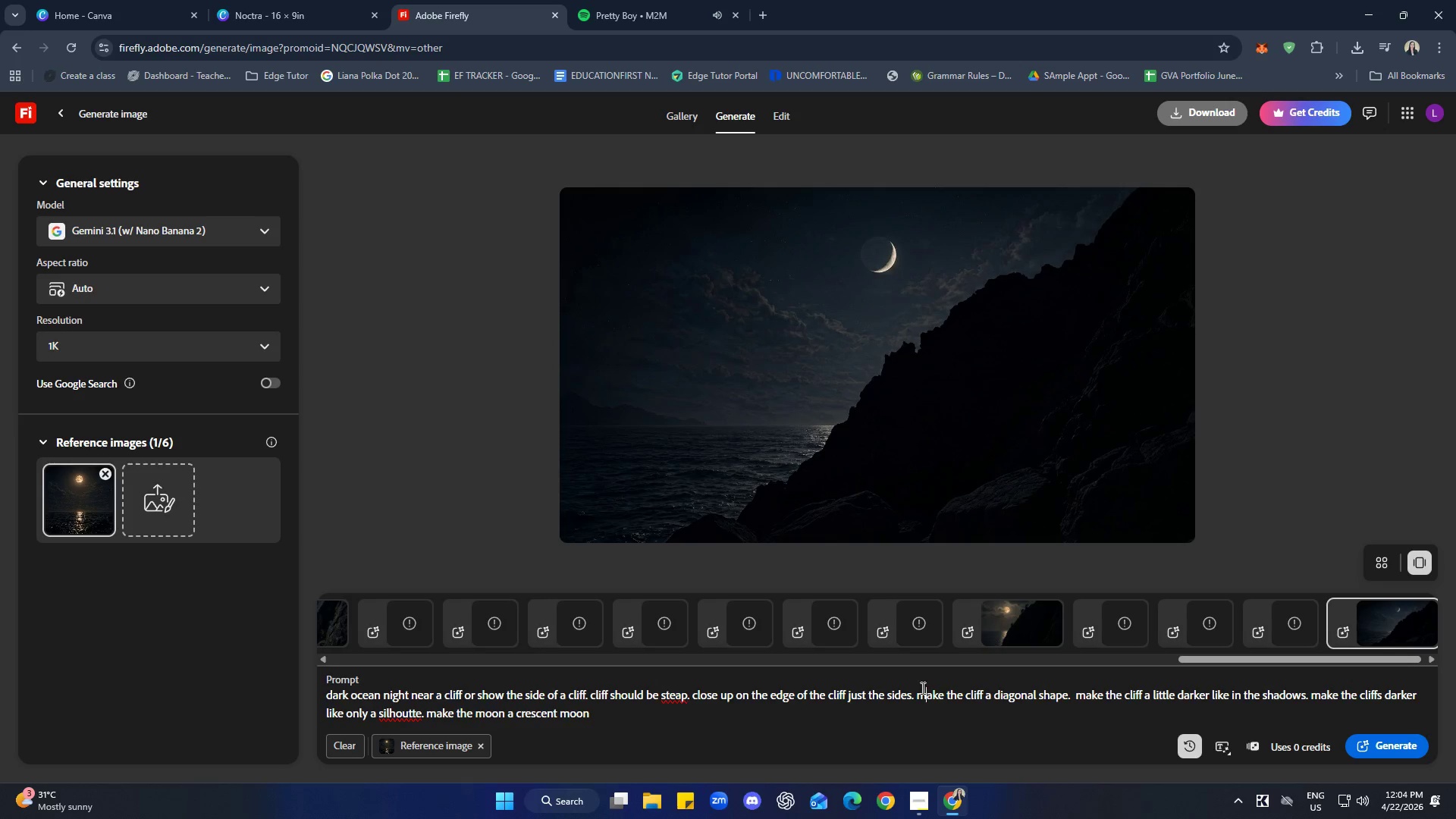 
key(Control+A)
 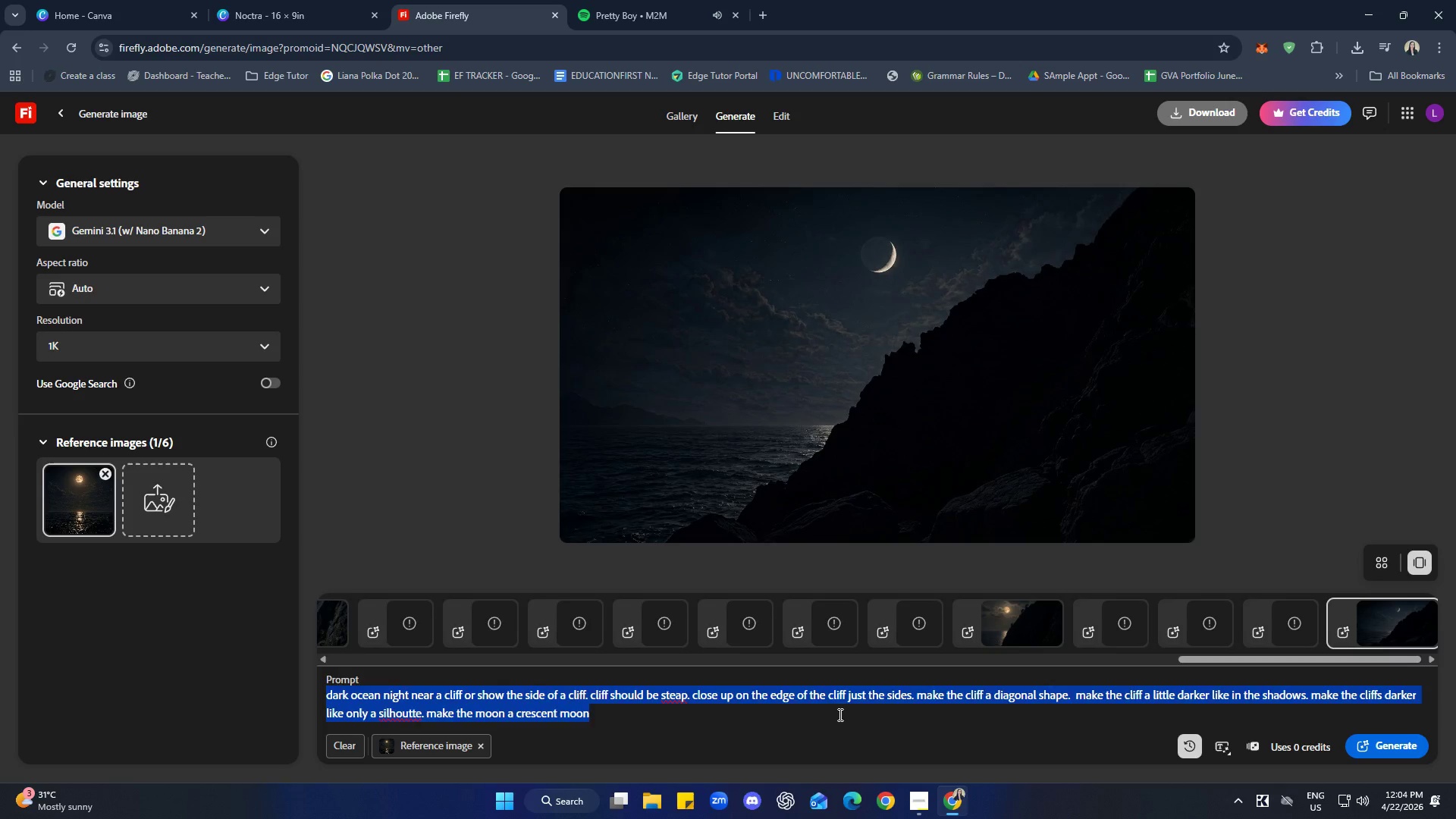 
key(Backspace)
type(moody on)
key(Backspace)
type(cean night)
 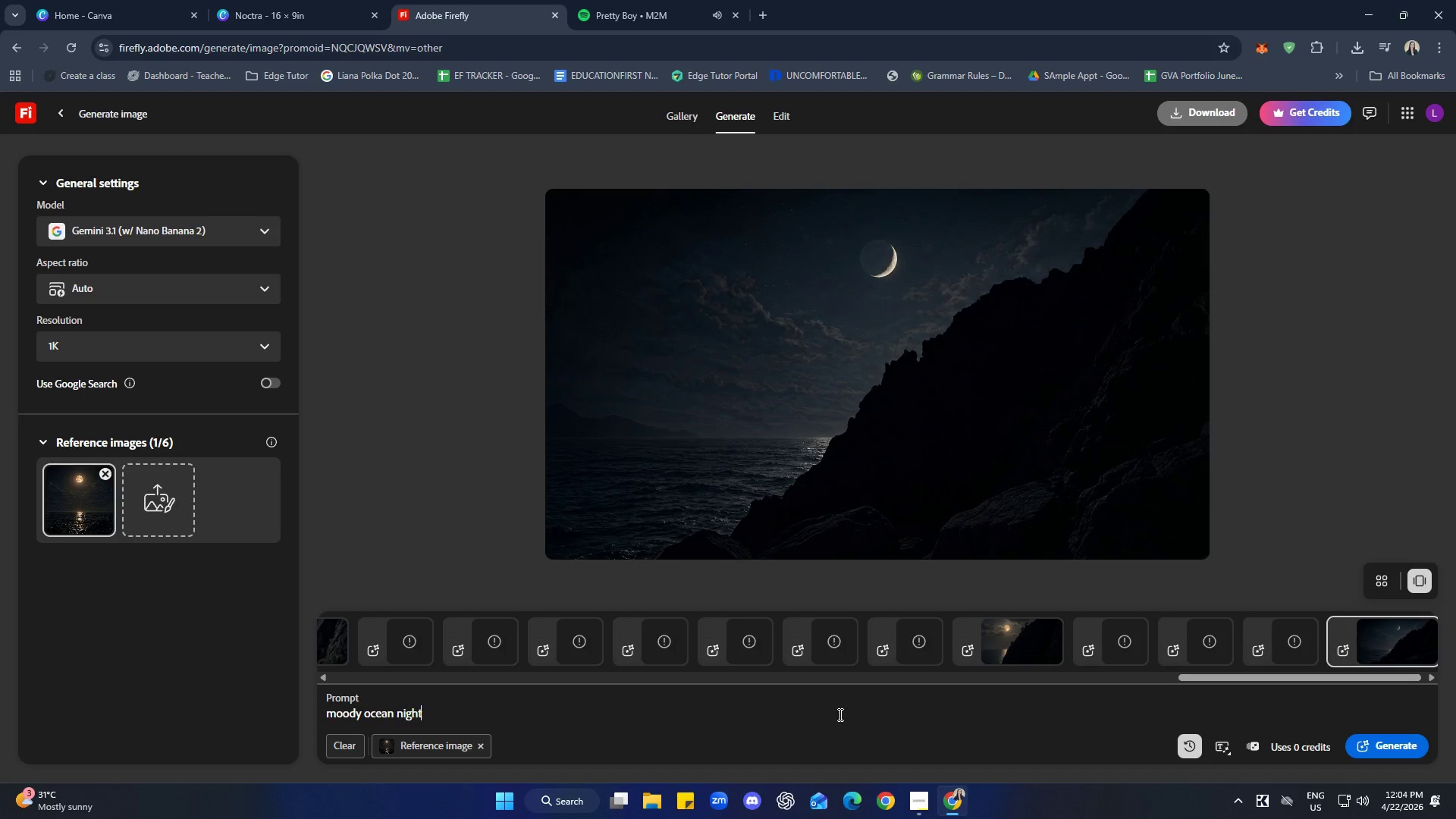 
key(Enter)
 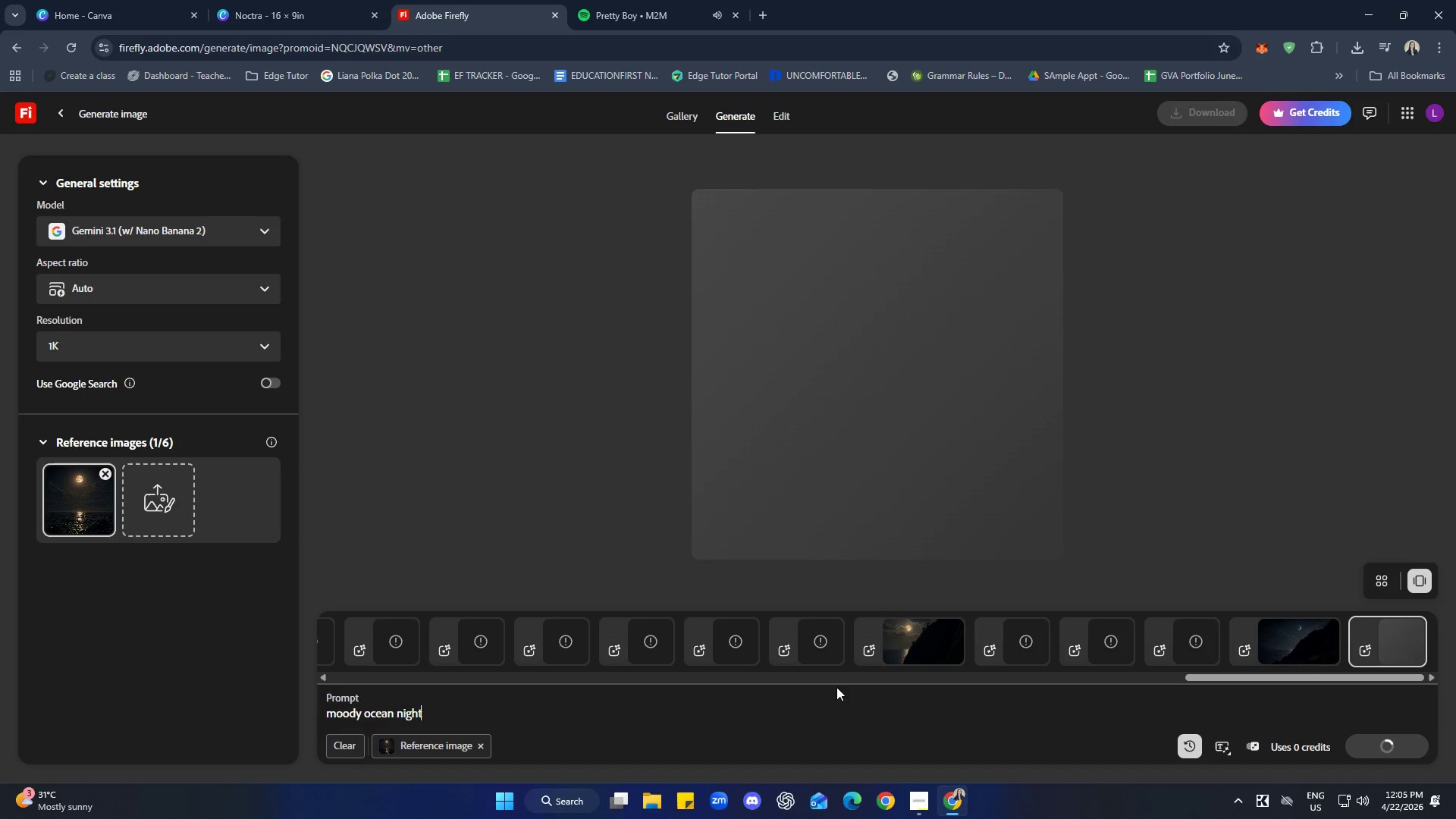 
wait(32.5)
 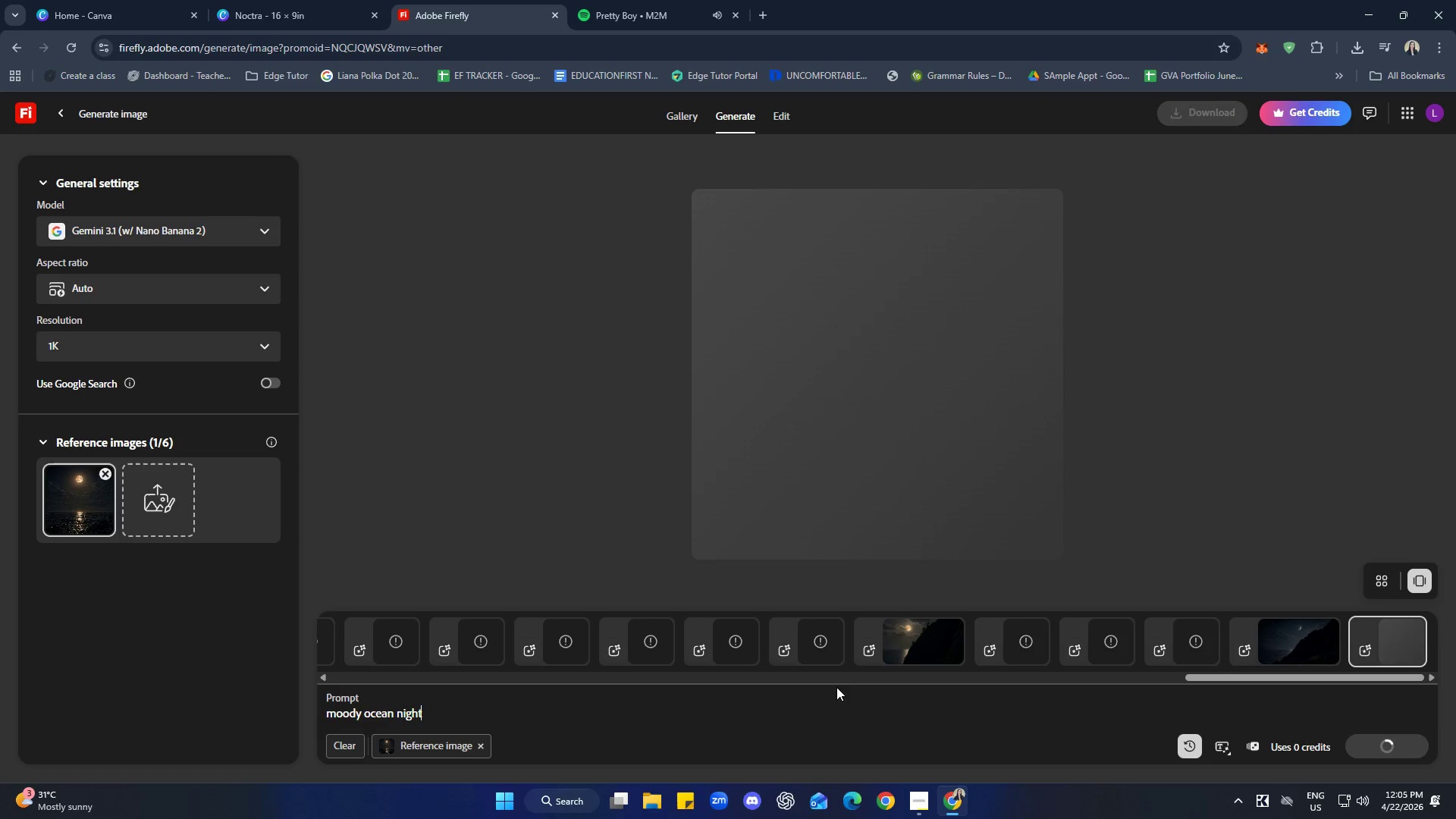 
key(Period)
 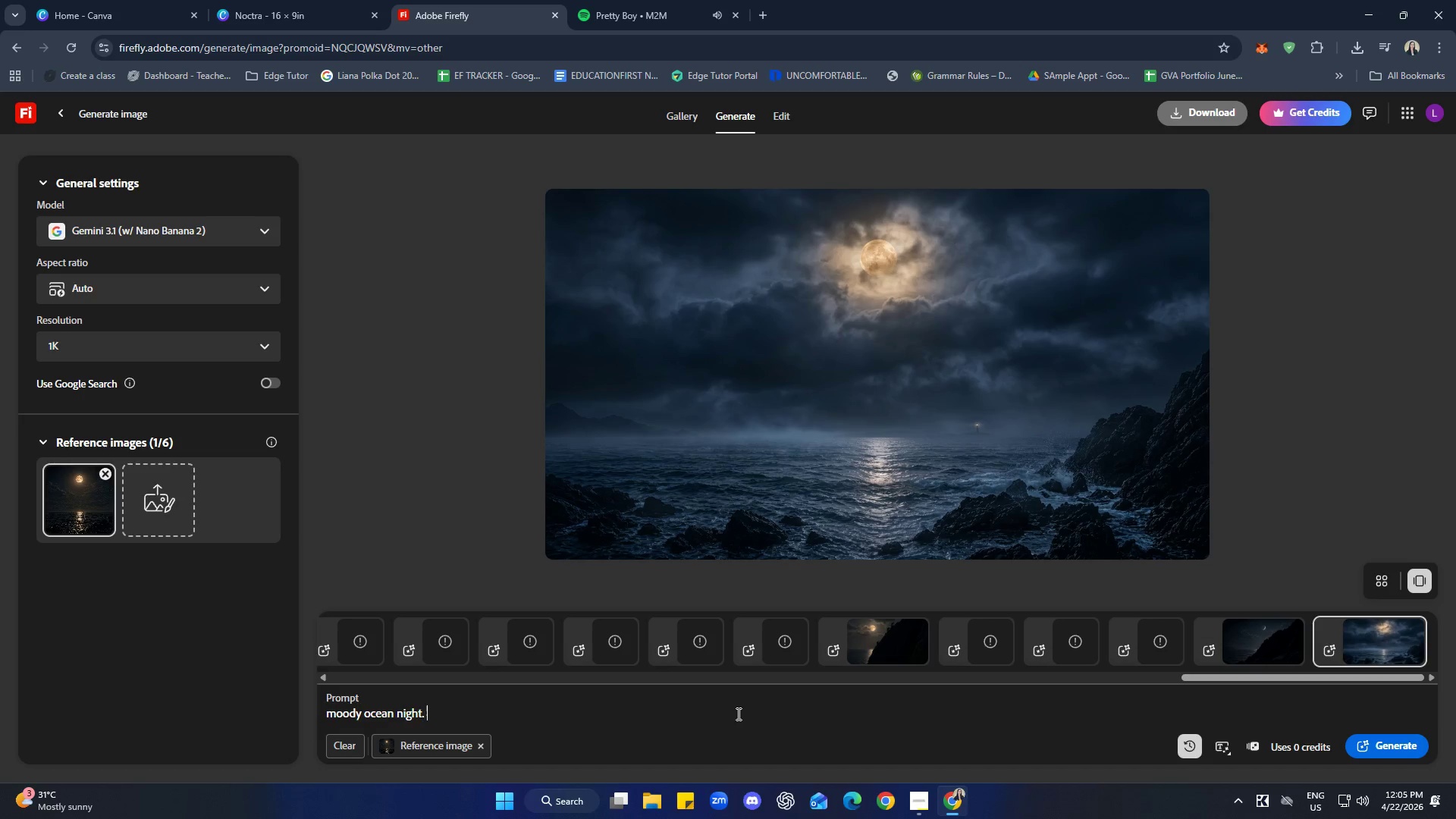 
key(Space)
 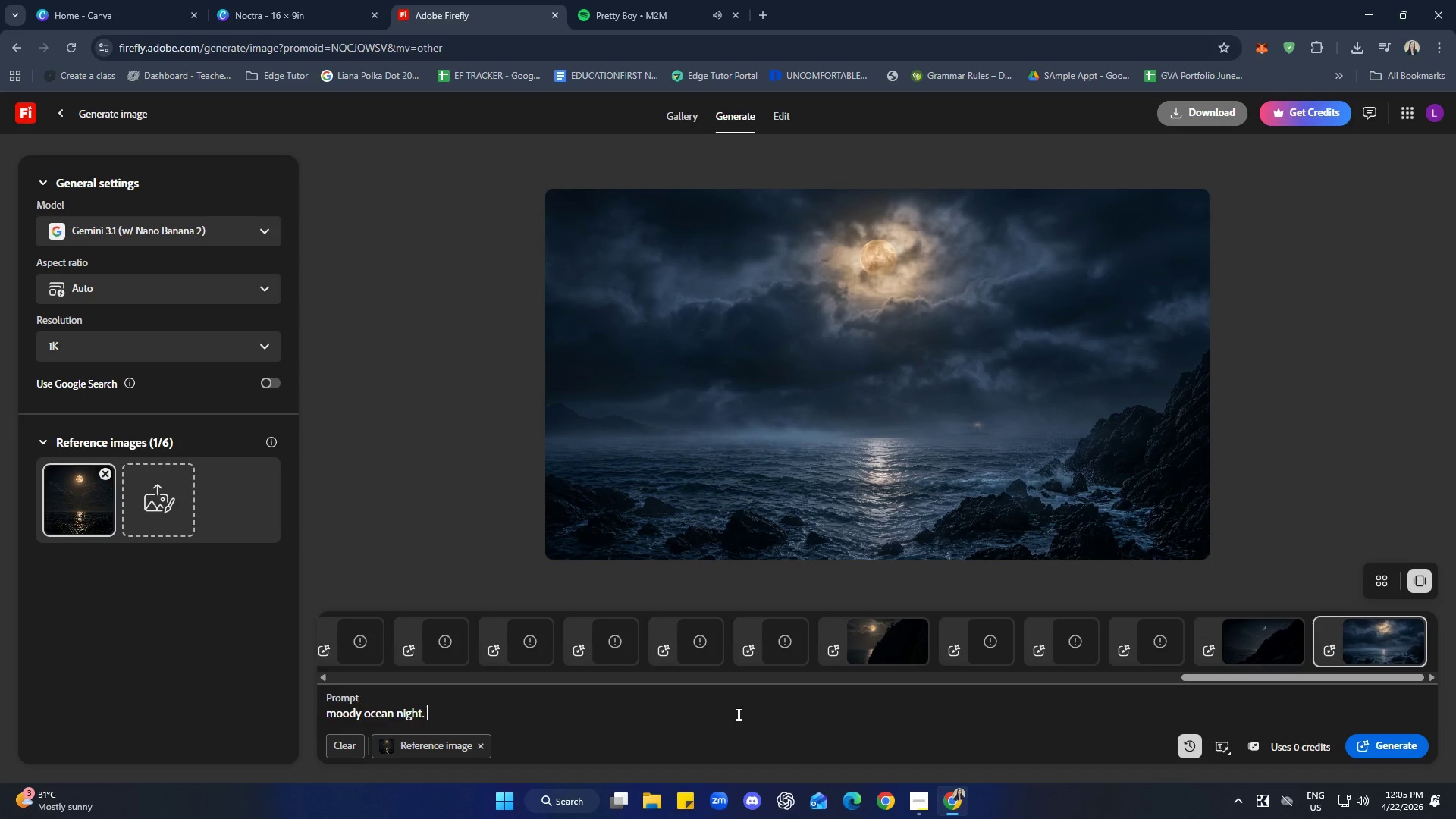 
key(A)
 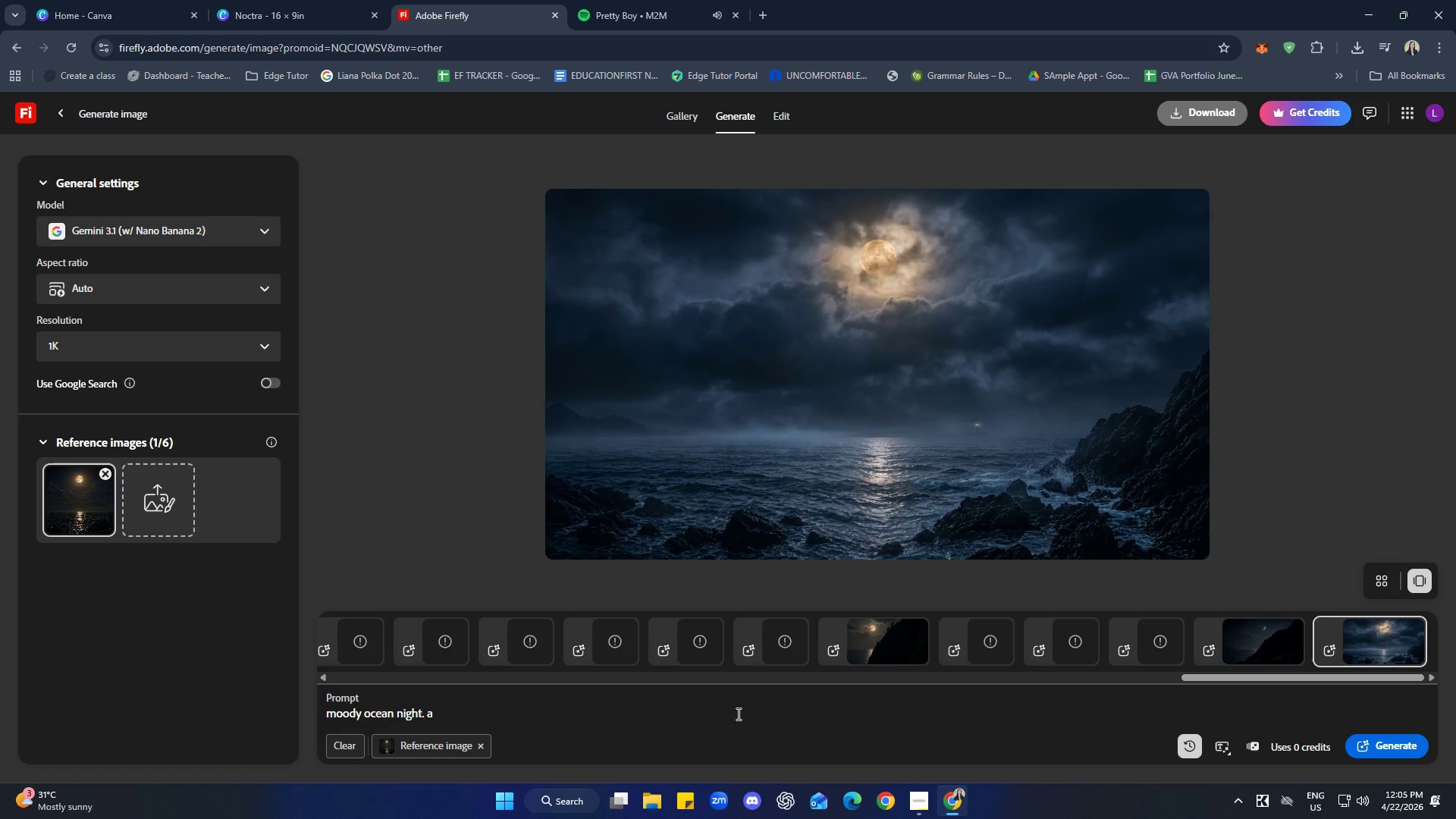 
key(Backspace)
 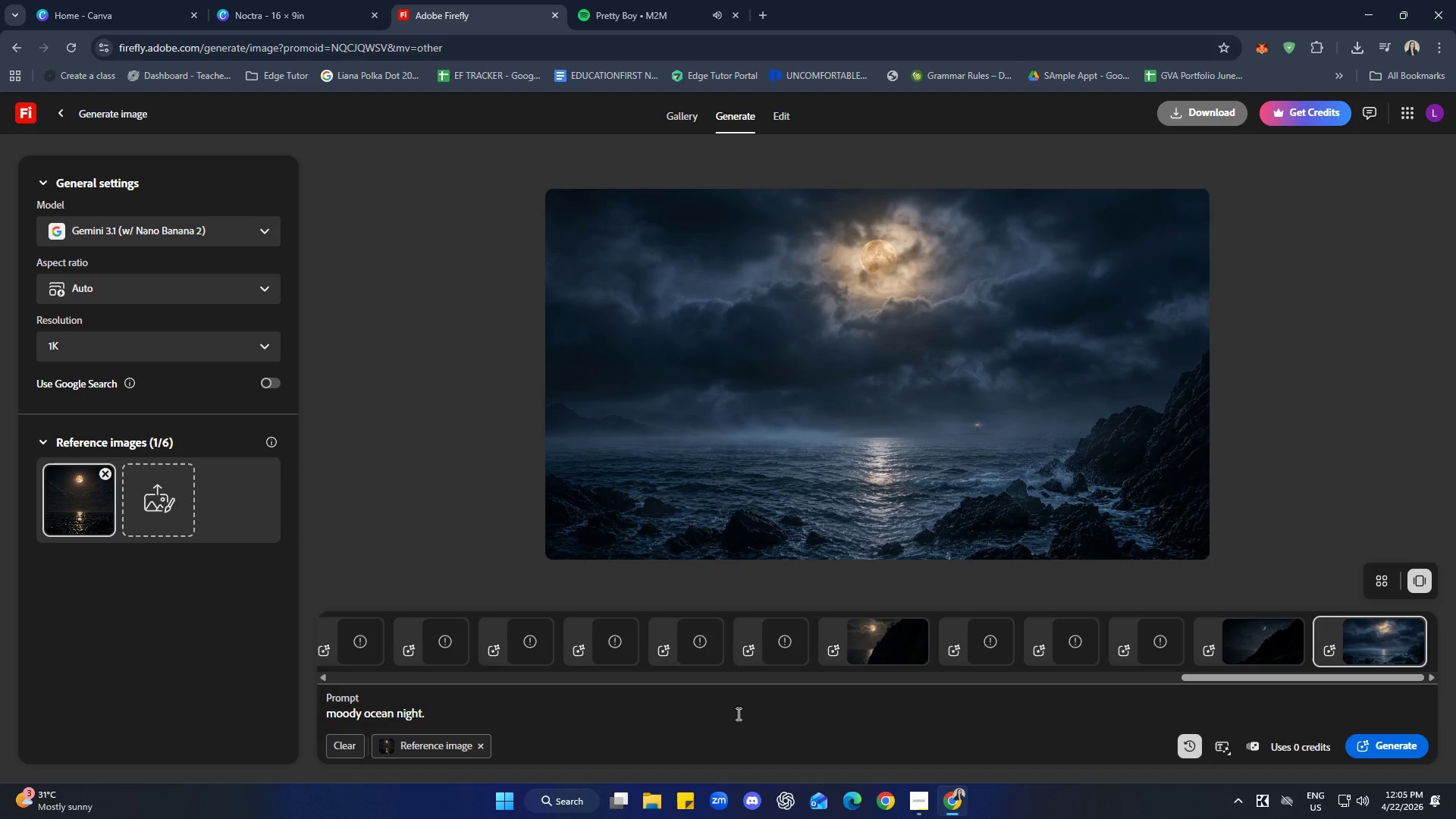 
key(Backspace)
 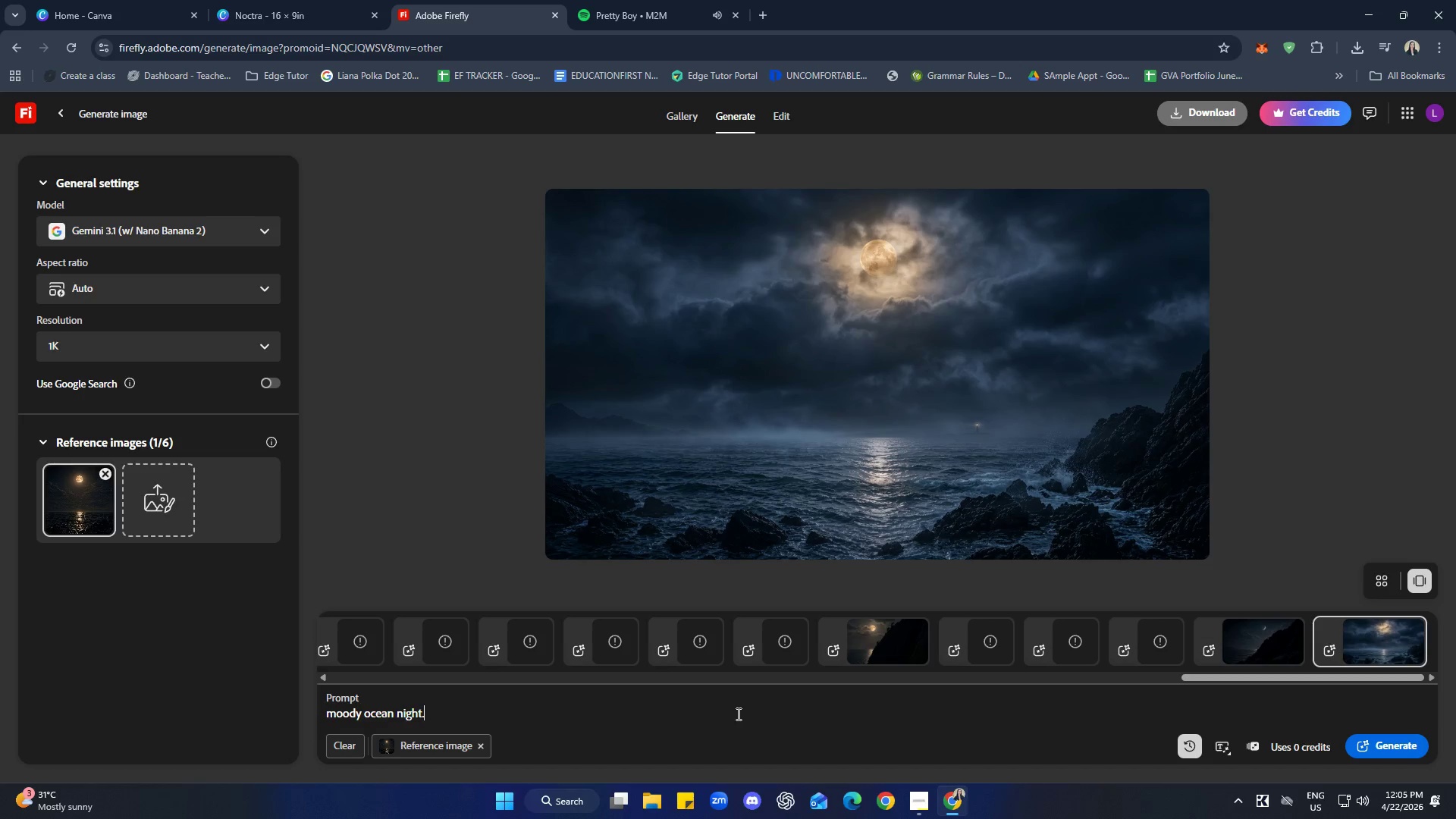 
key(Backspace)
 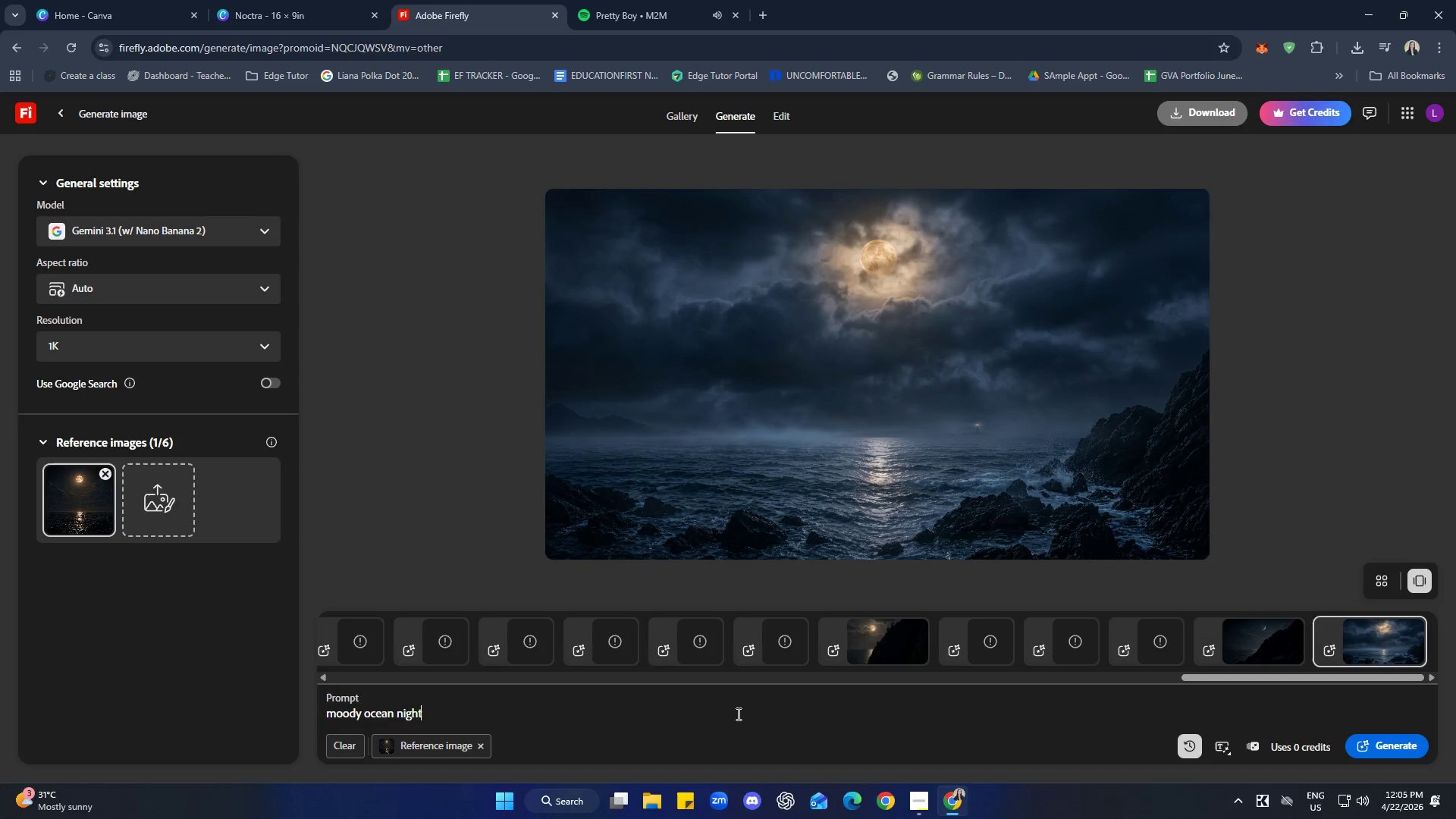 
hold_key(key=ArrowLeft, duration=0.78)
 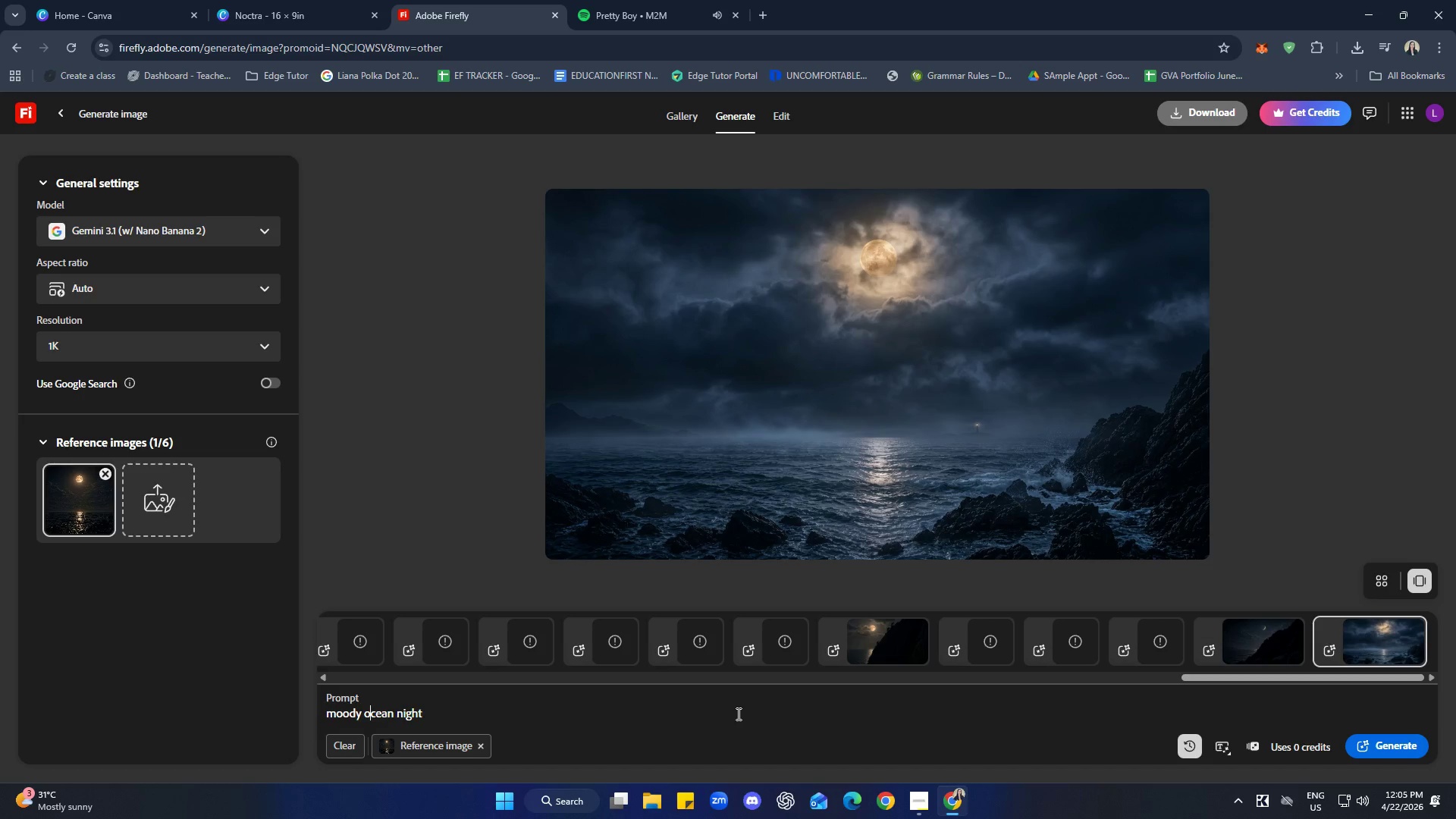 
key(ArrowLeft)
 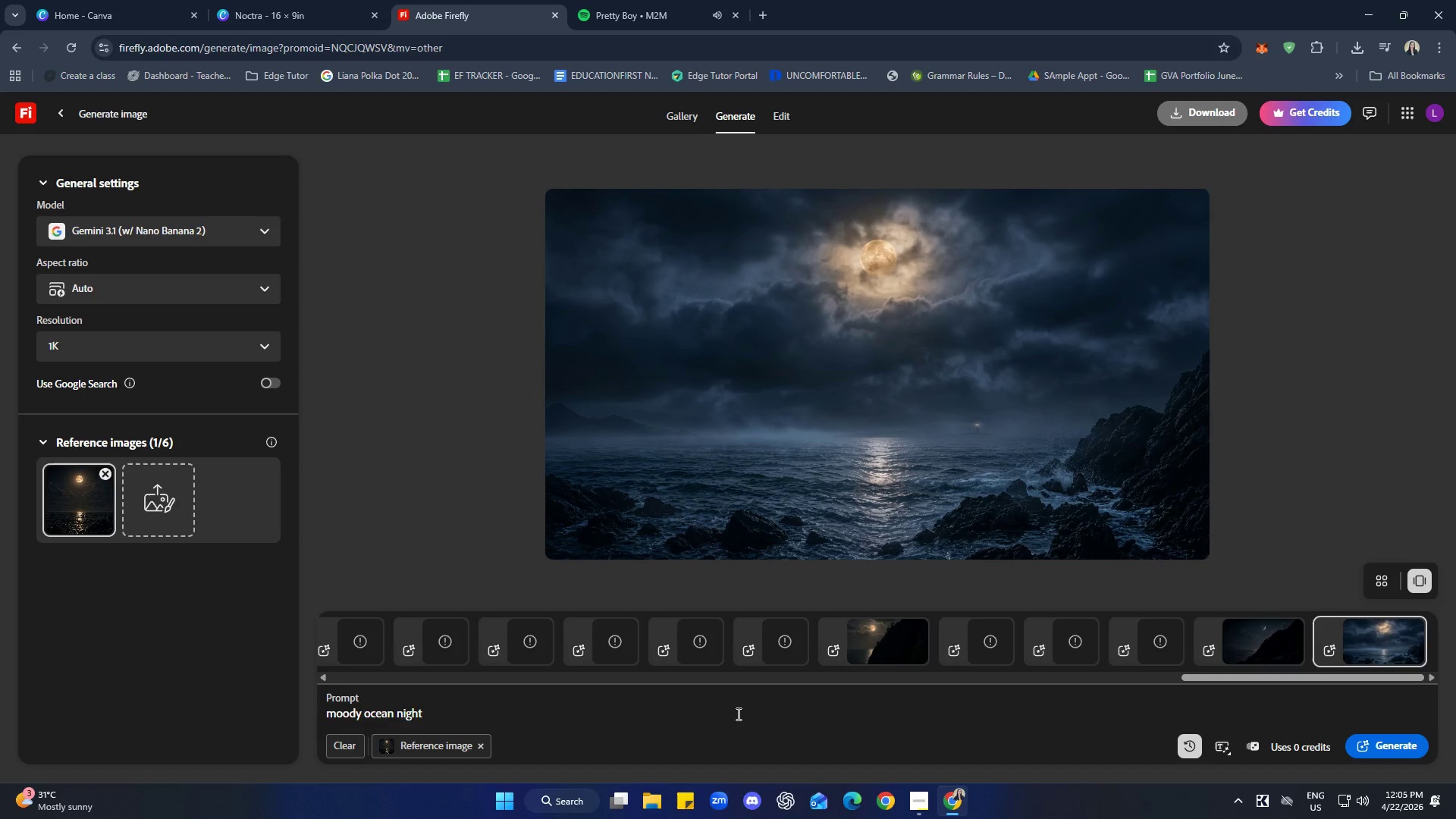 
type(bith)
key(Backspace)
key(Backspace)
key(Backspace)
key(Backspace)
type(pitch black )
 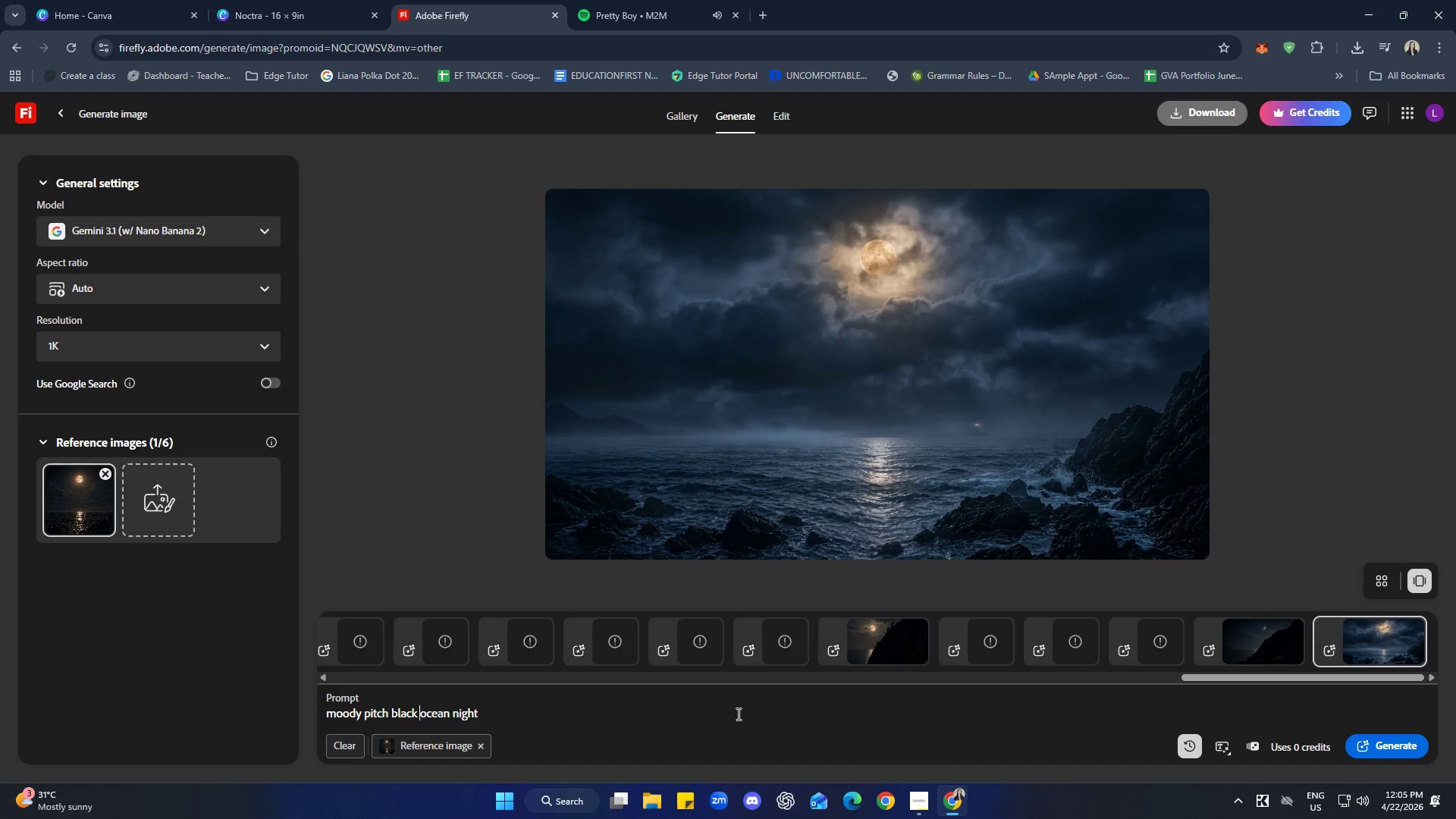 
key(Enter)
 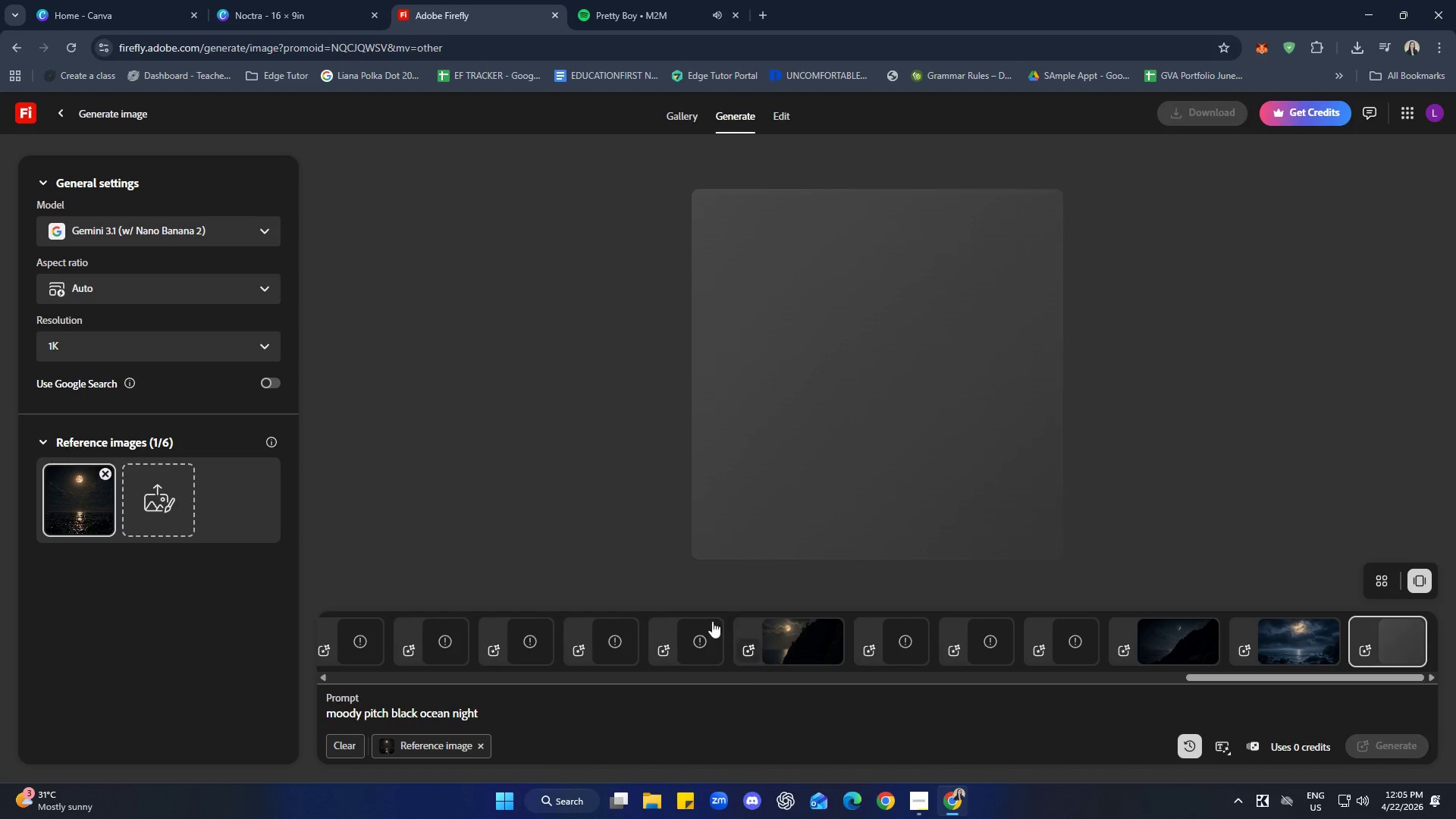 
left_click([300, 0])
 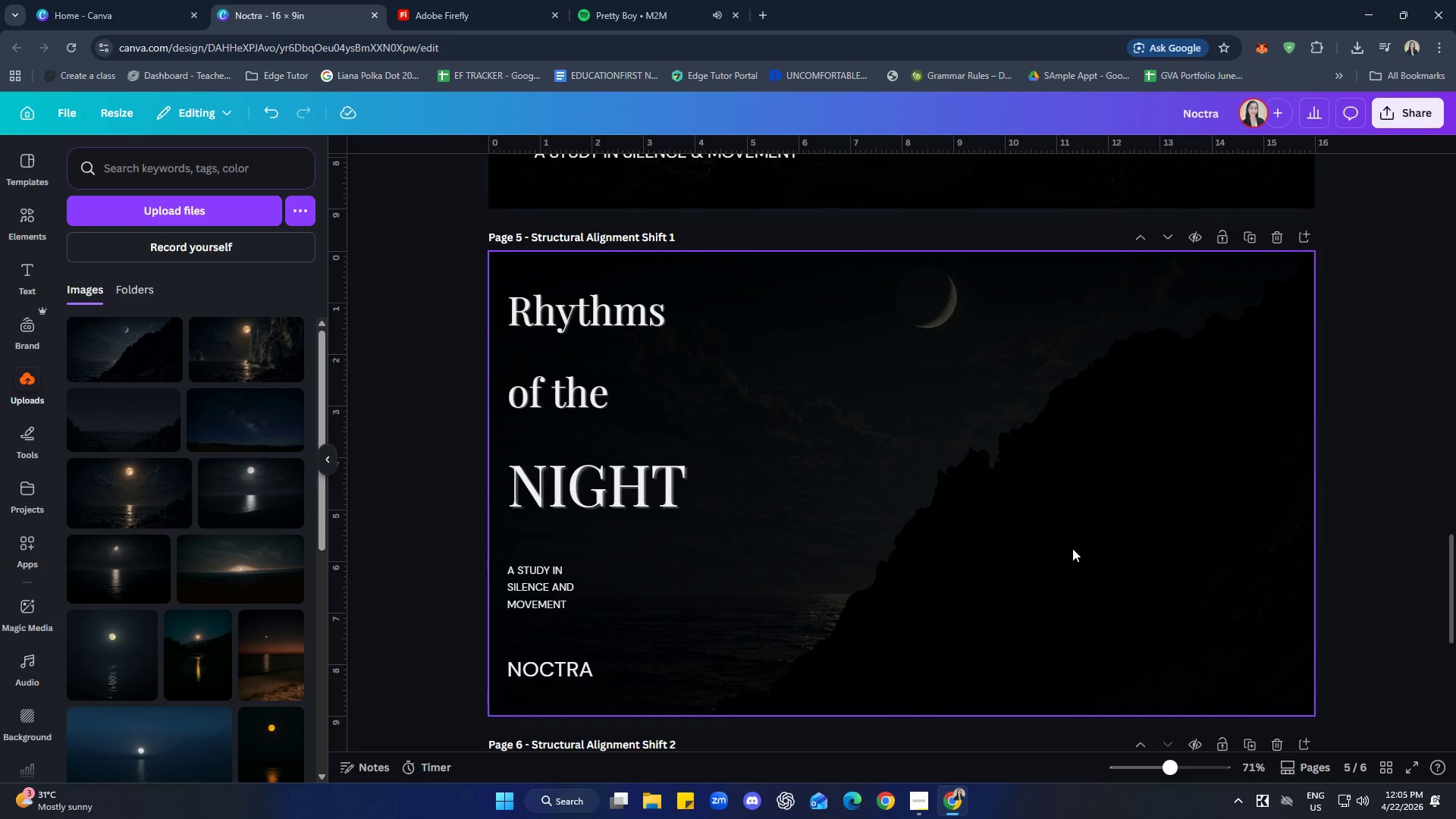 
left_click([1401, 367])
 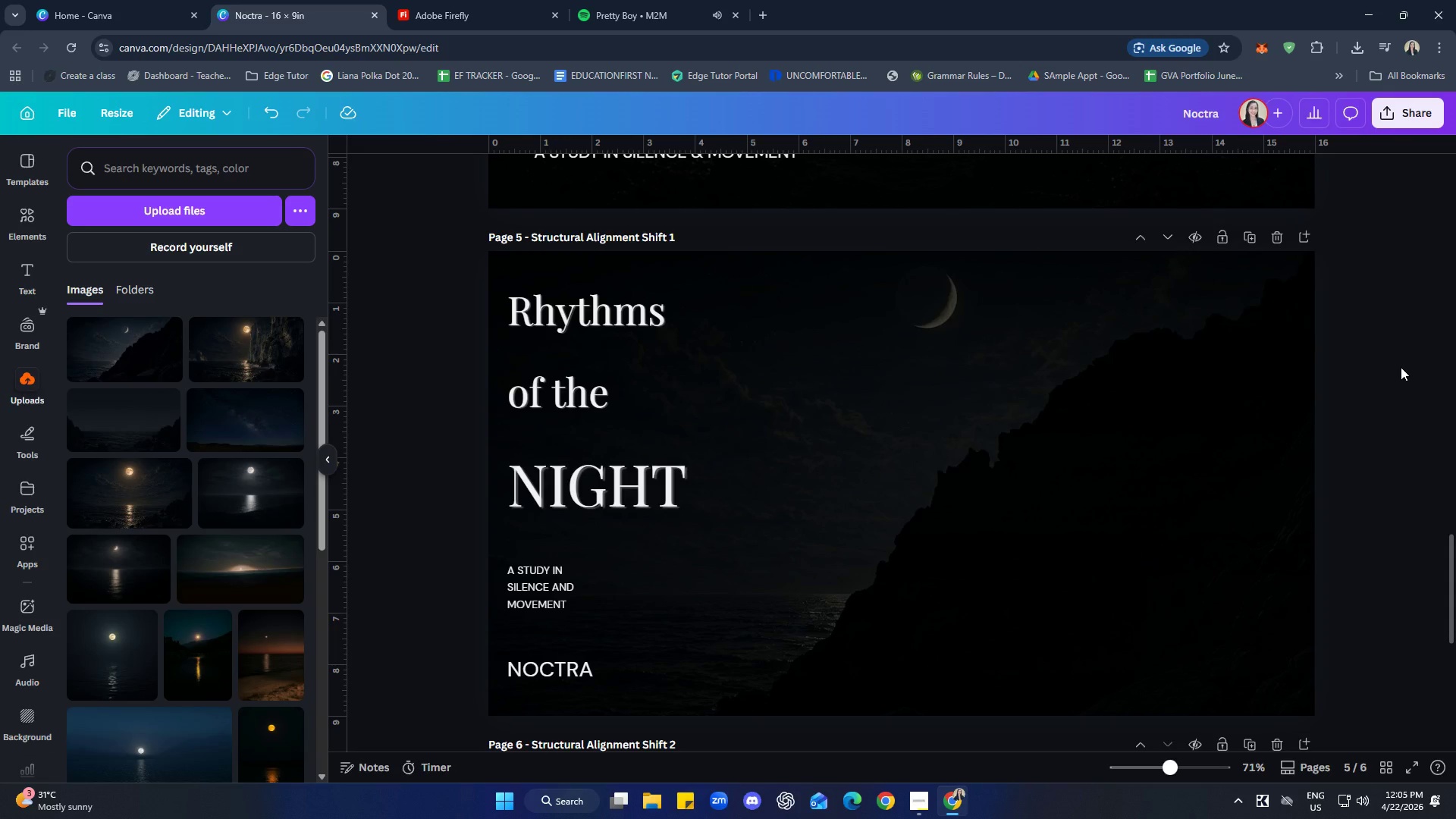 
wait(15.14)
 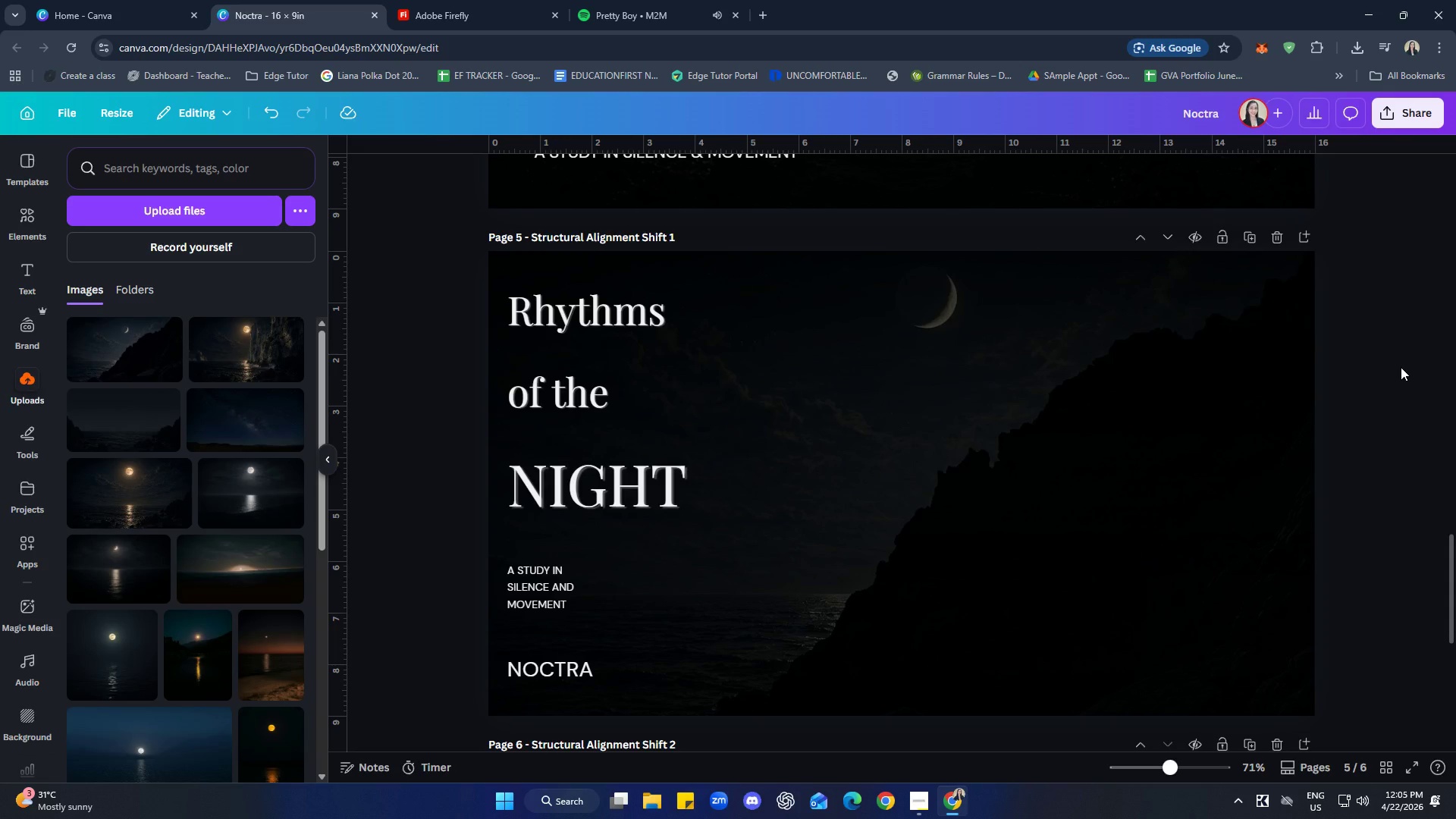 
left_click([1062, 444])
 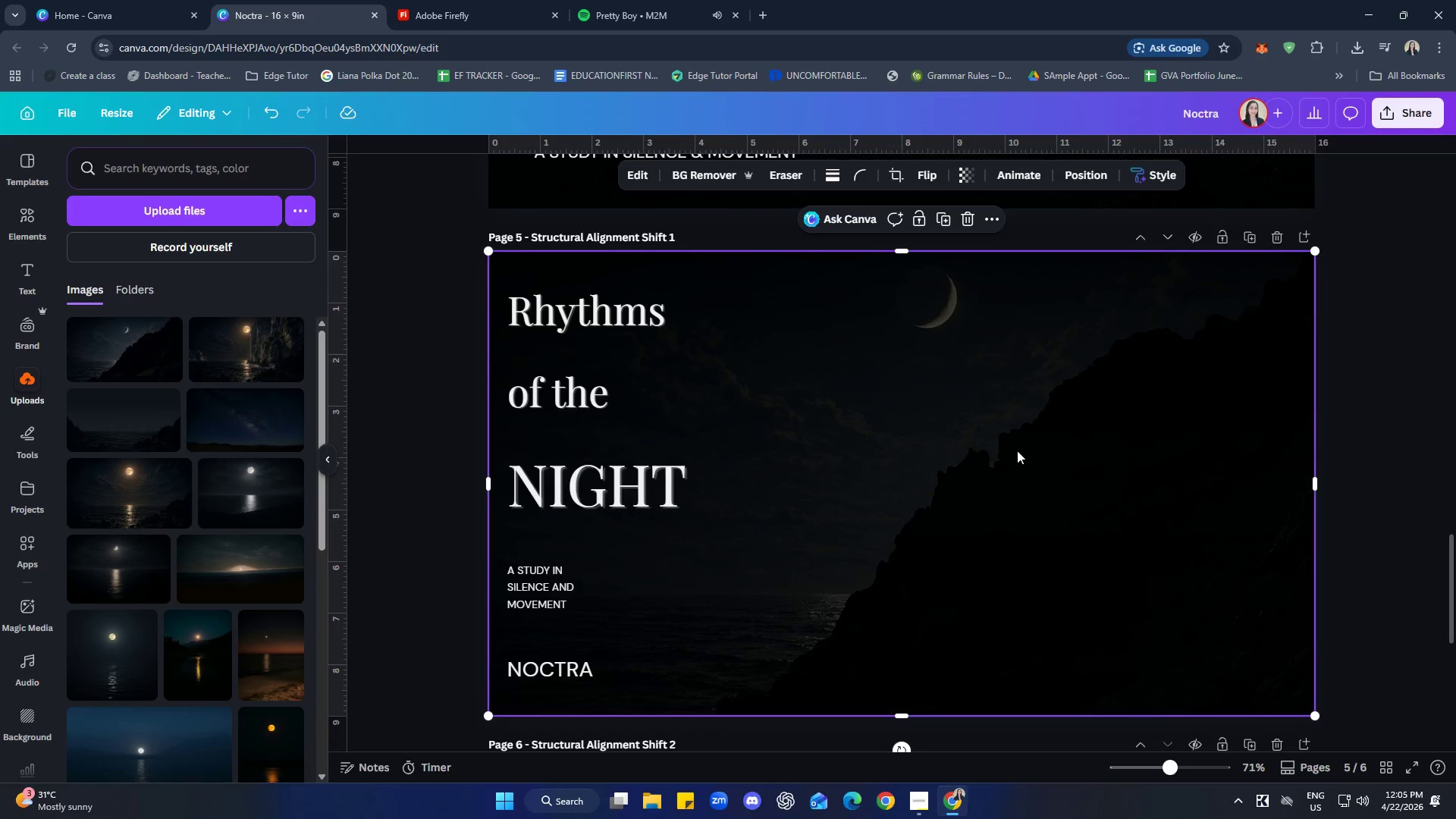 
right_click([972, 463])
 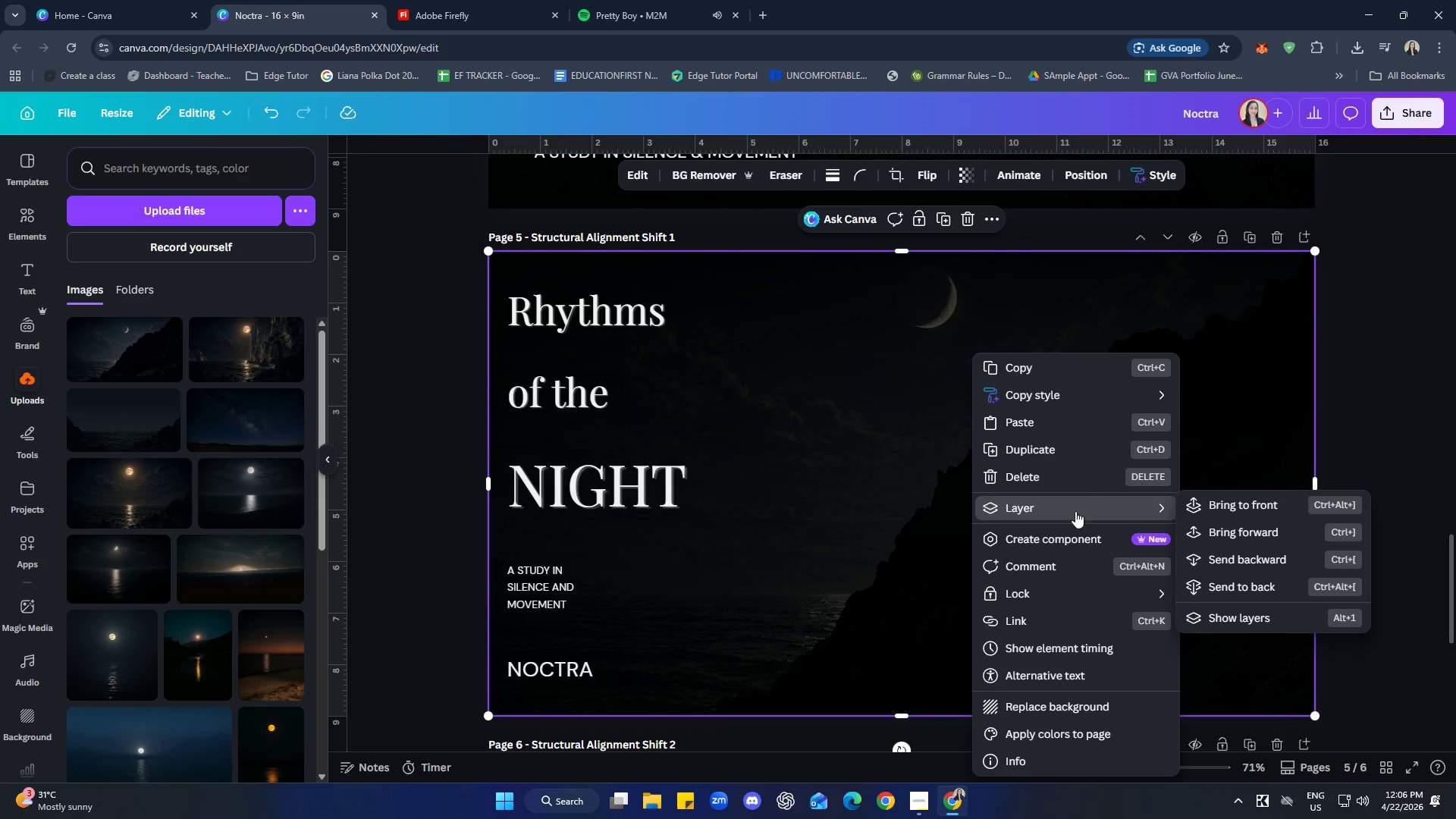 
left_click([1232, 618])
 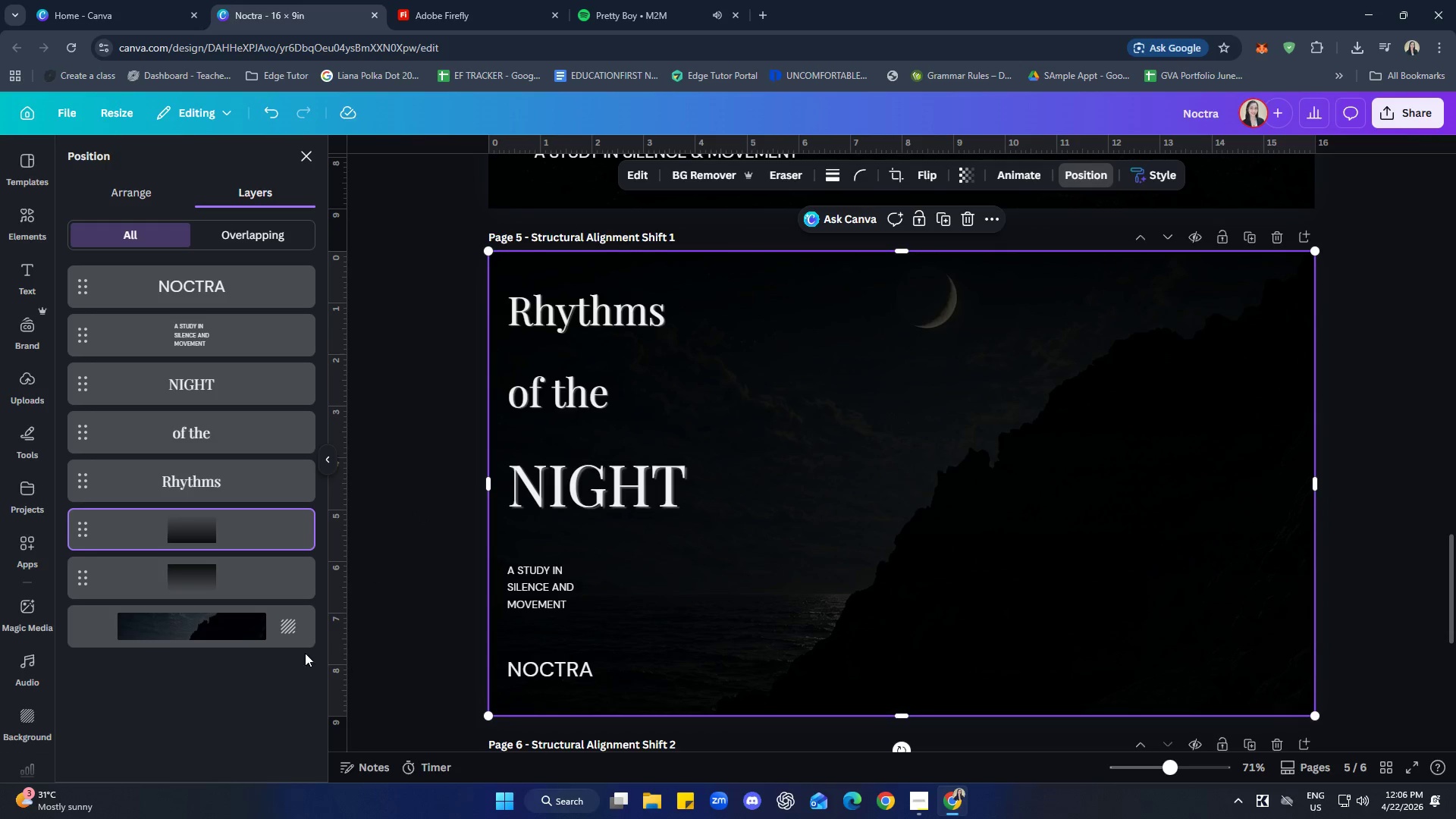 
left_click([238, 645])
 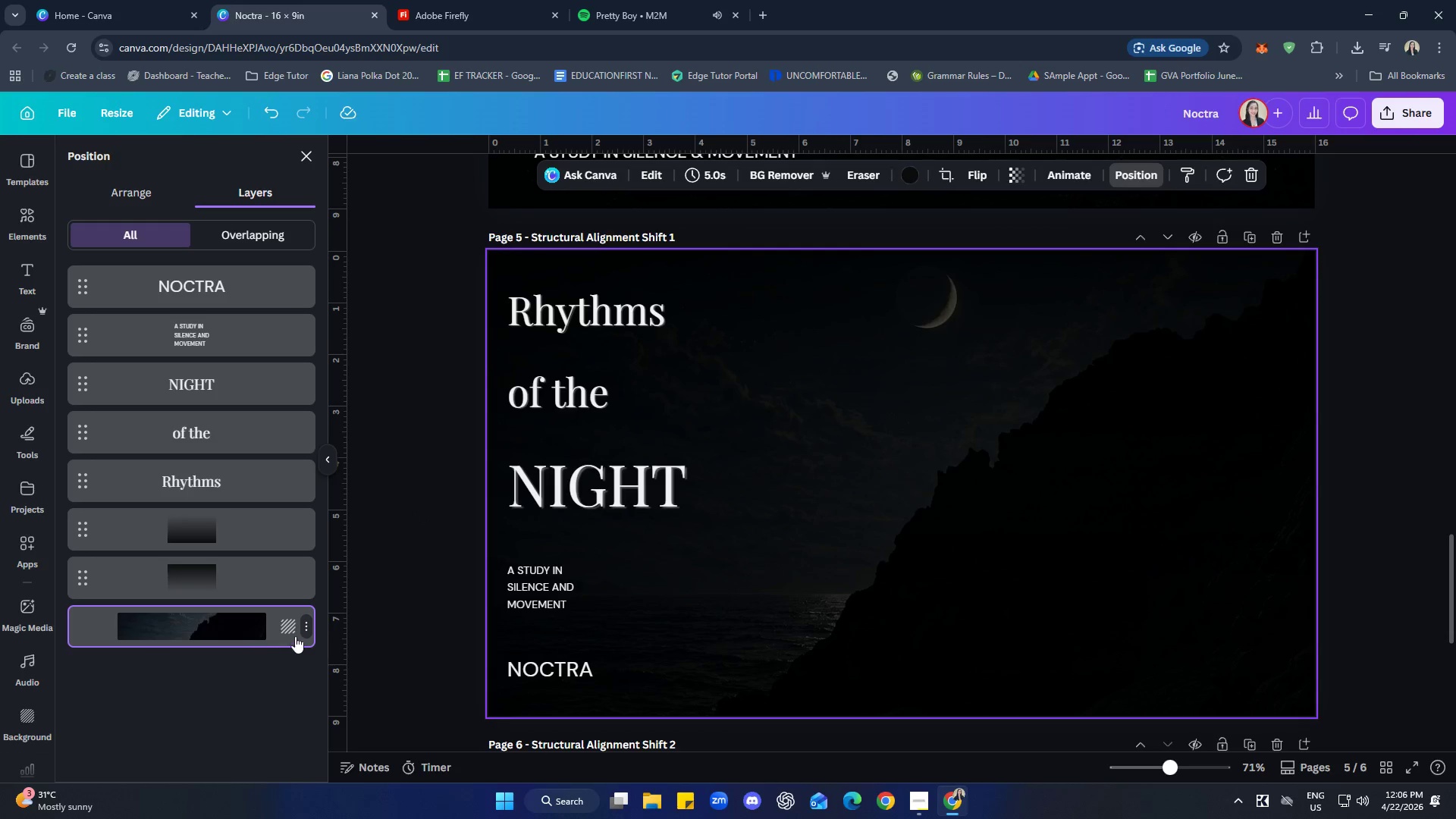 
left_click([302, 631])
 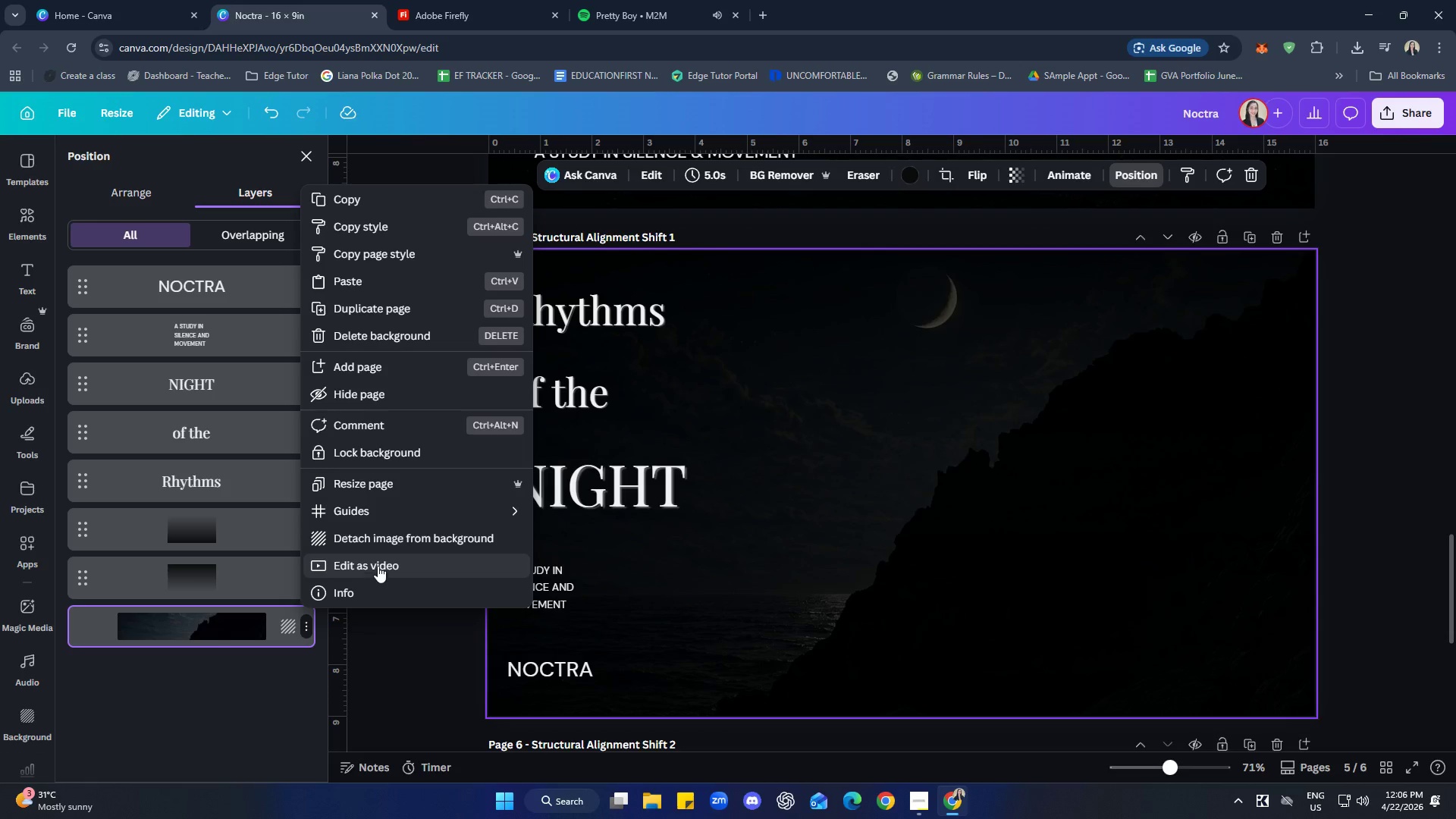 
wait(12.95)
 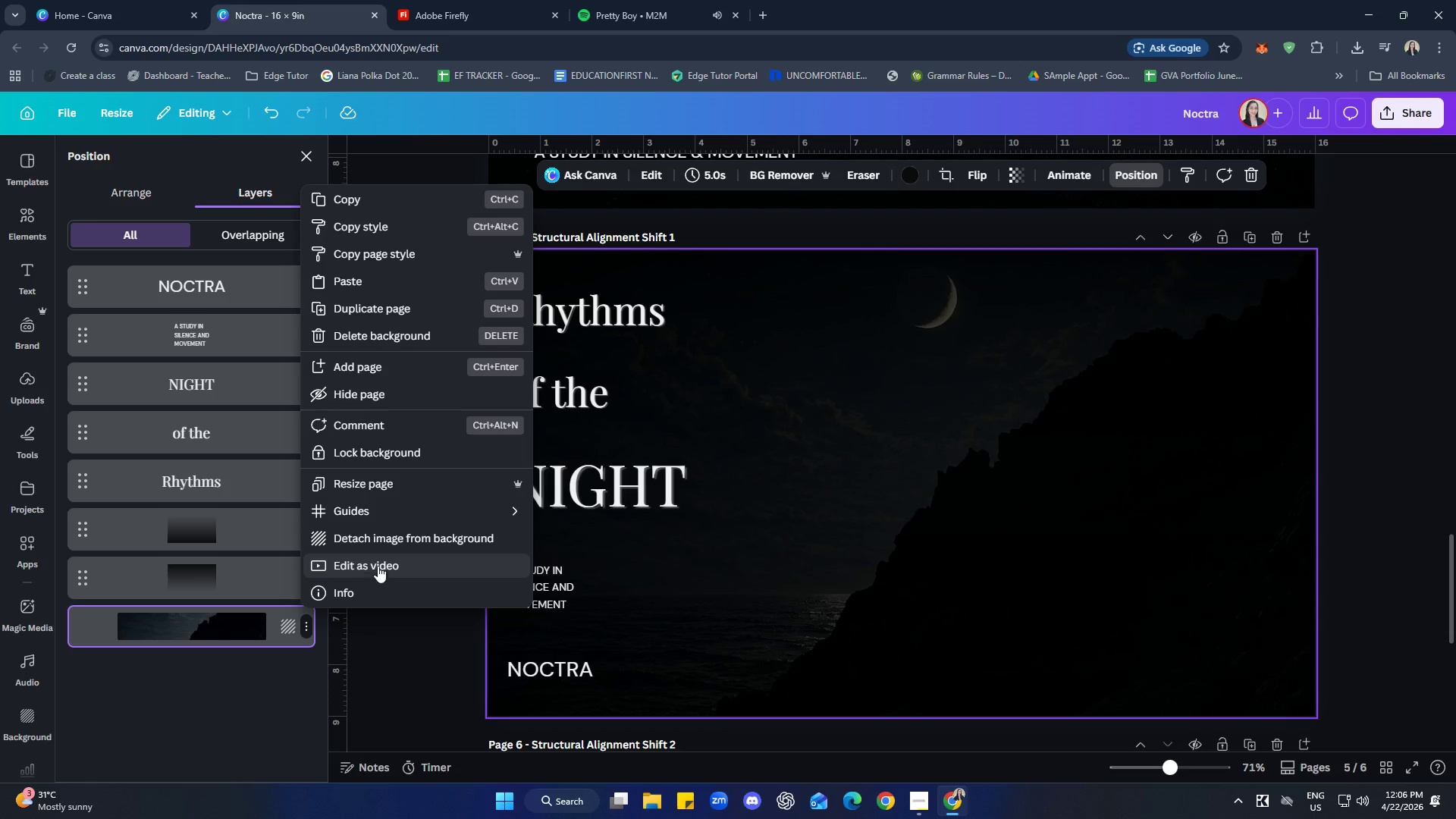 
double_click([211, 634])
 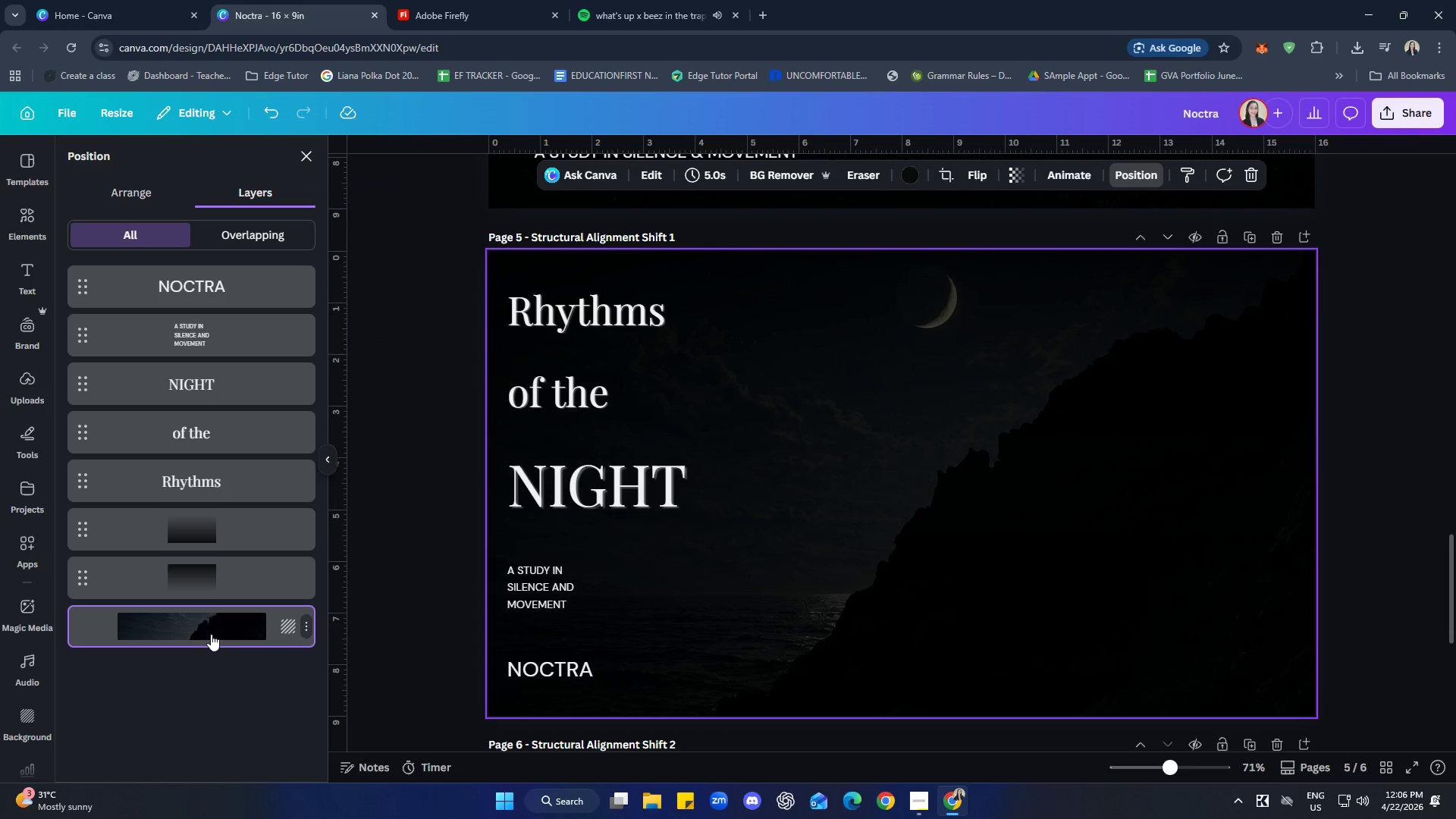 
triple_click([211, 634])
 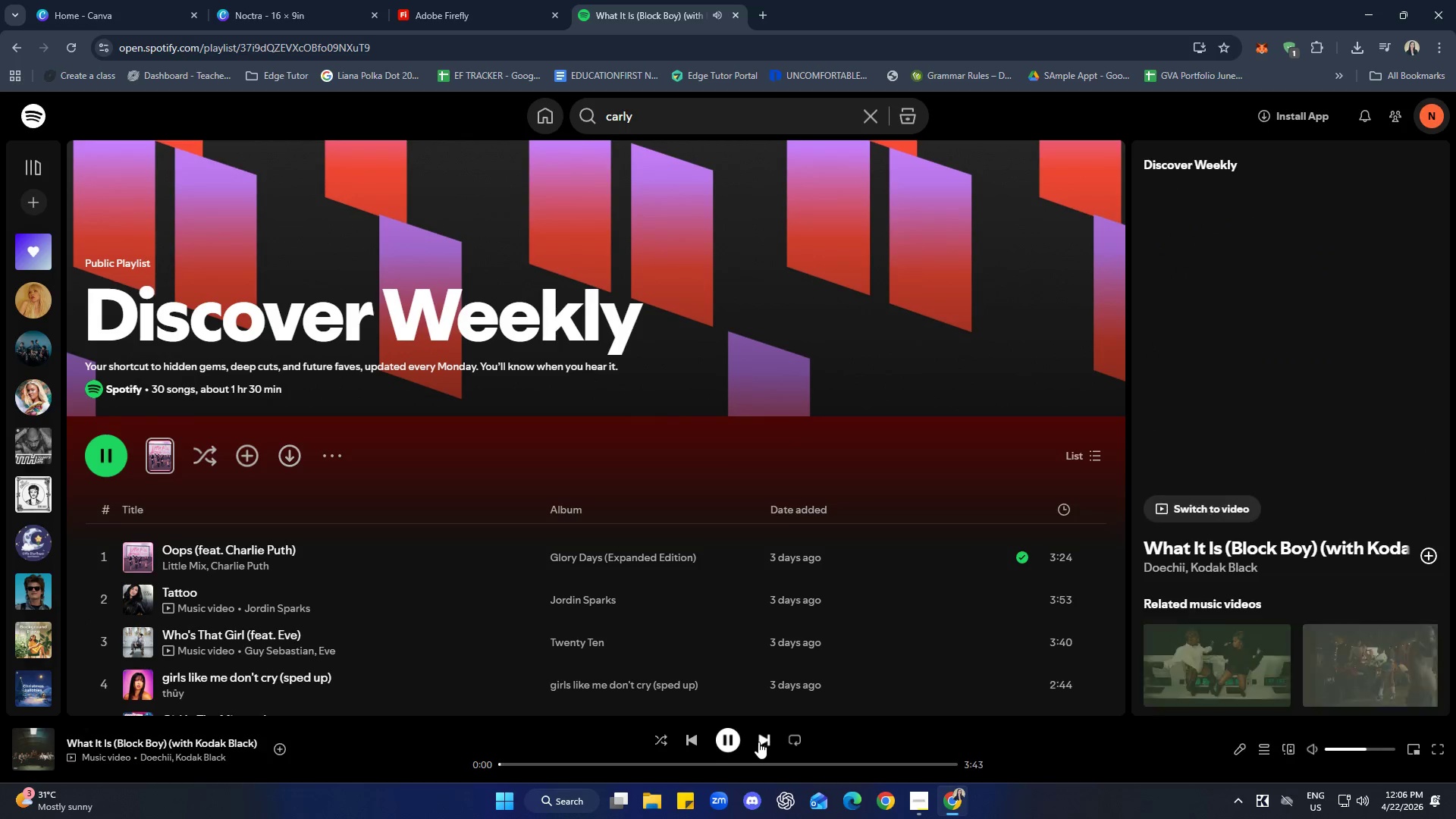 
left_click([757, 742])
 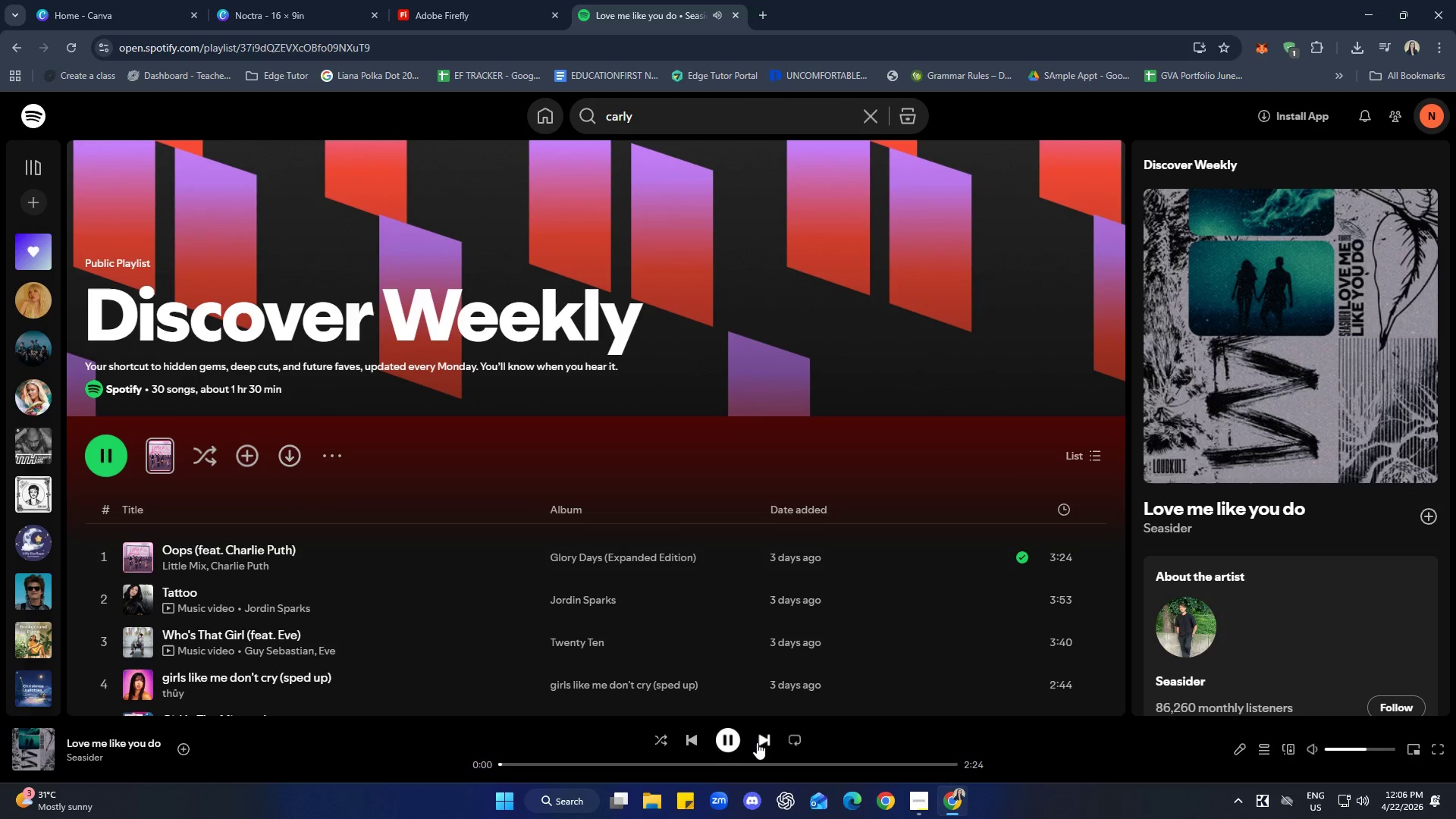 
left_click([757, 742])
 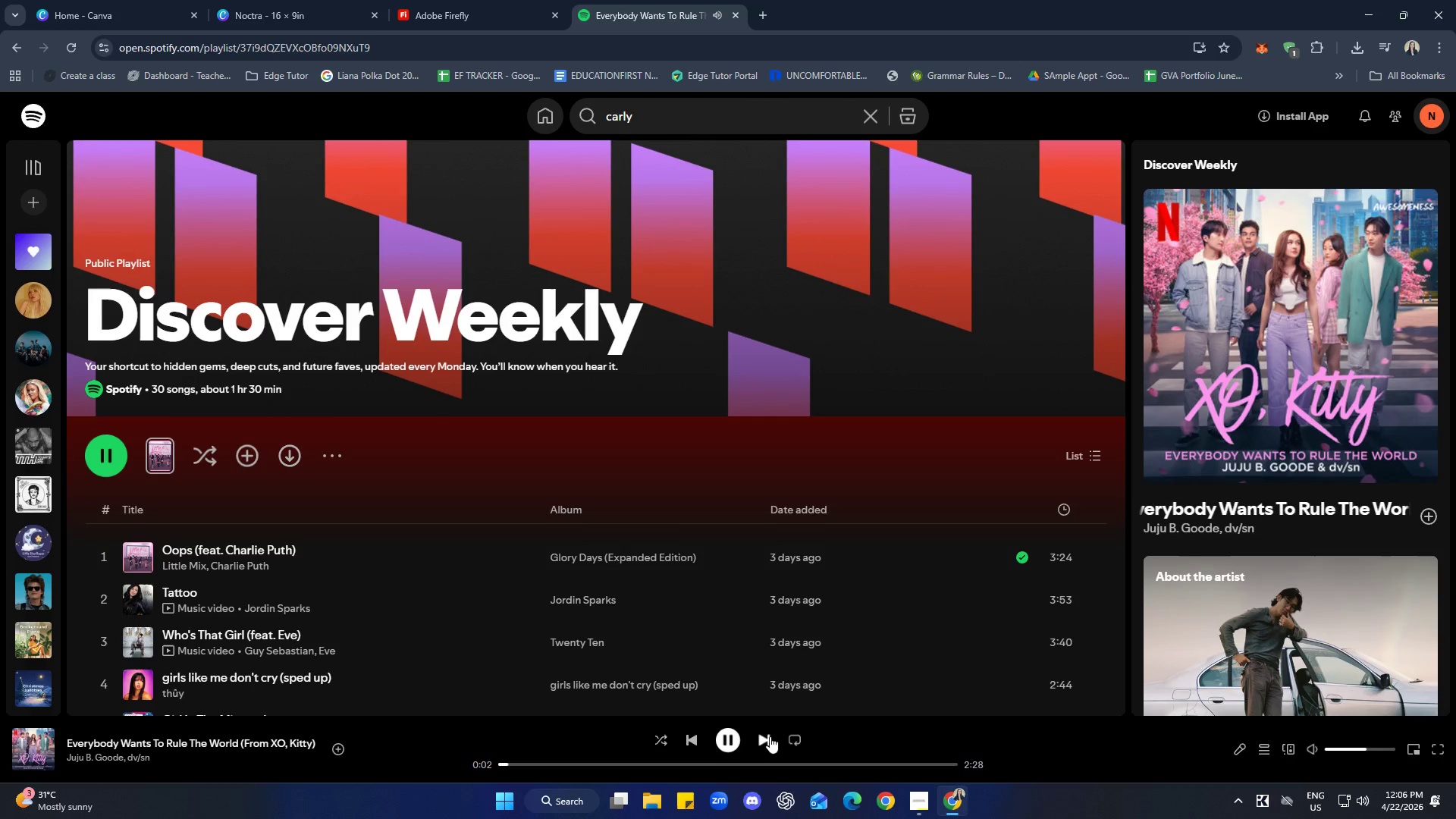 
wait(8.5)
 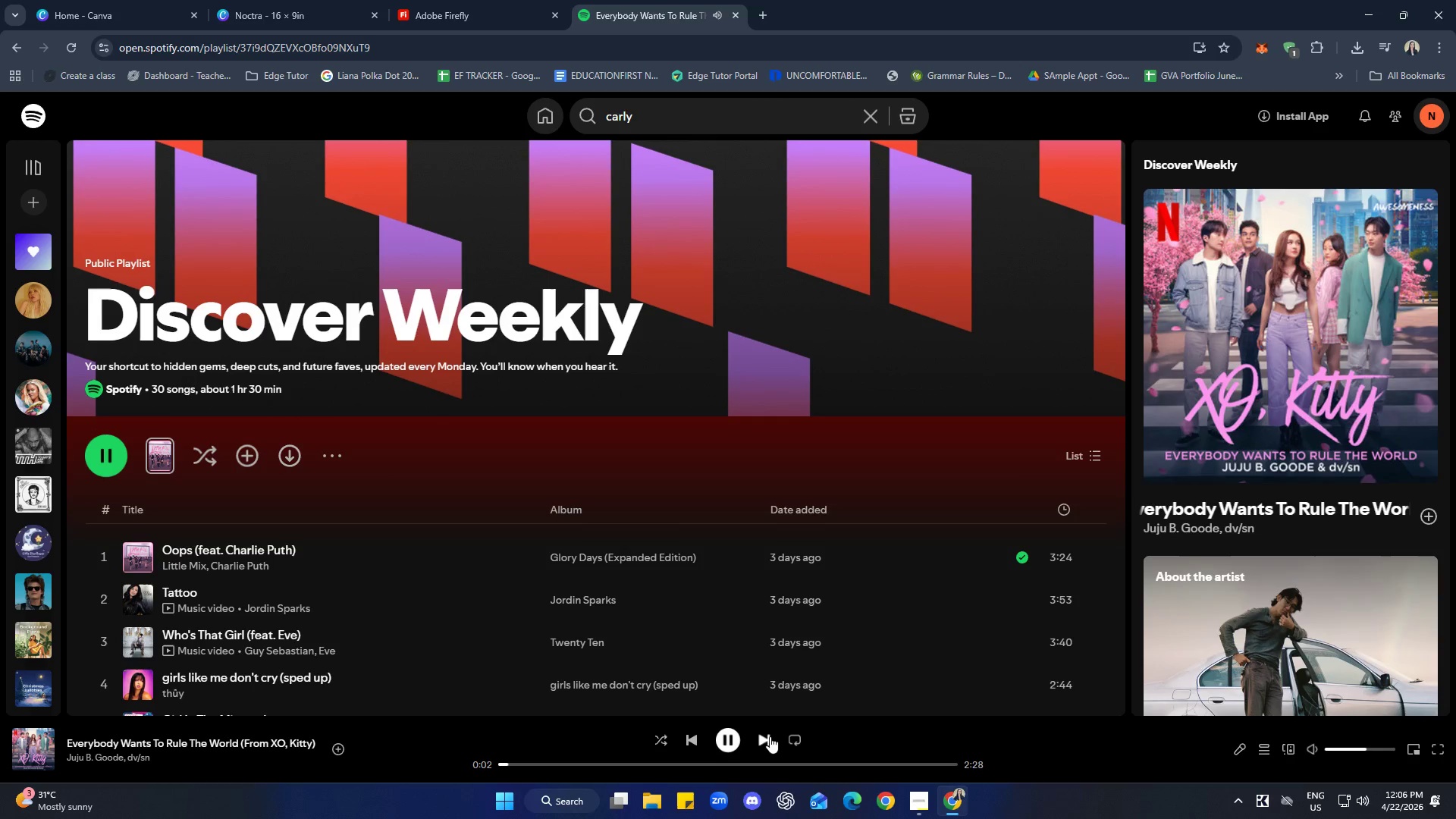 
mouse_move([756, 742])
 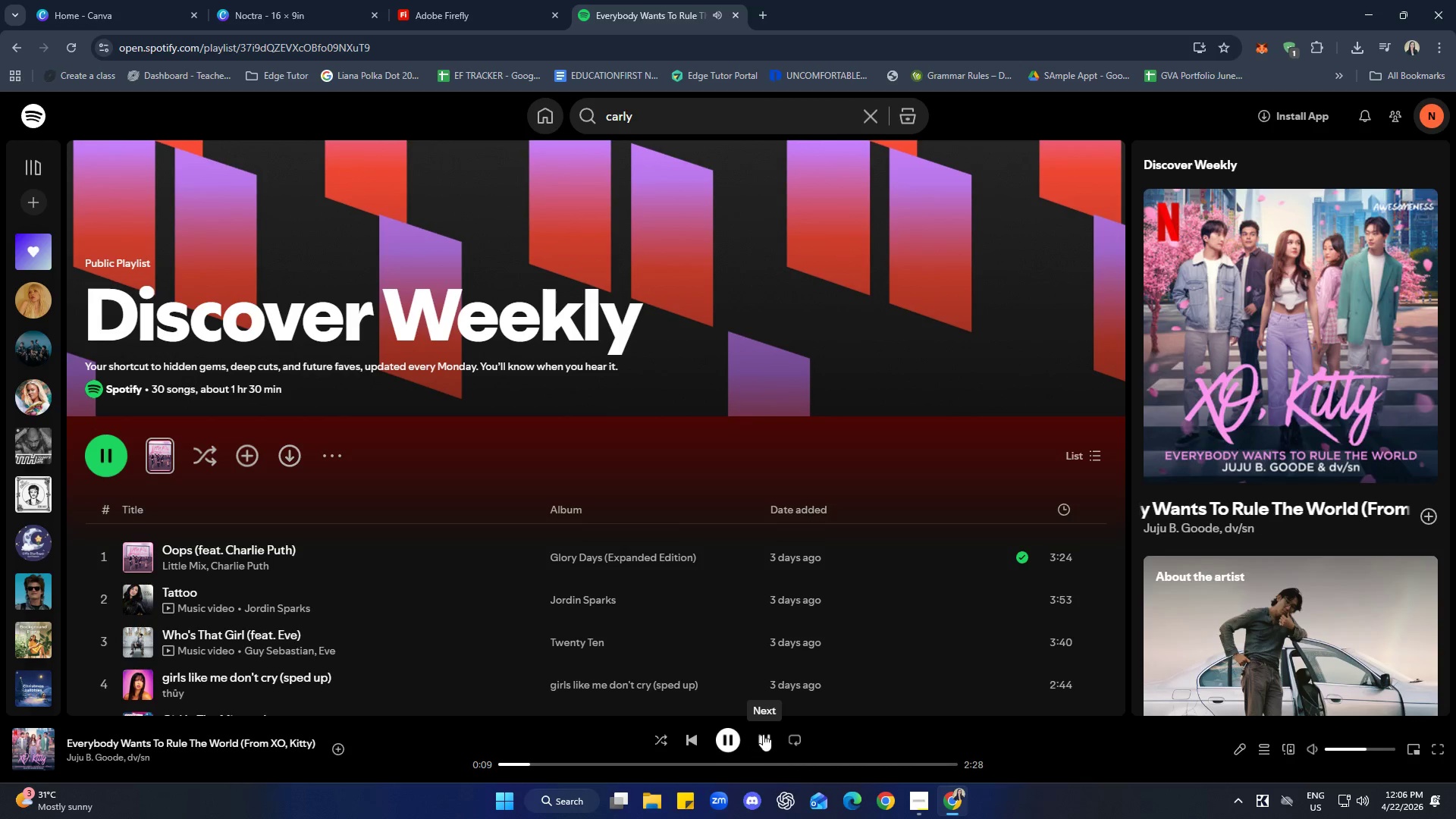 
left_click([763, 734])
 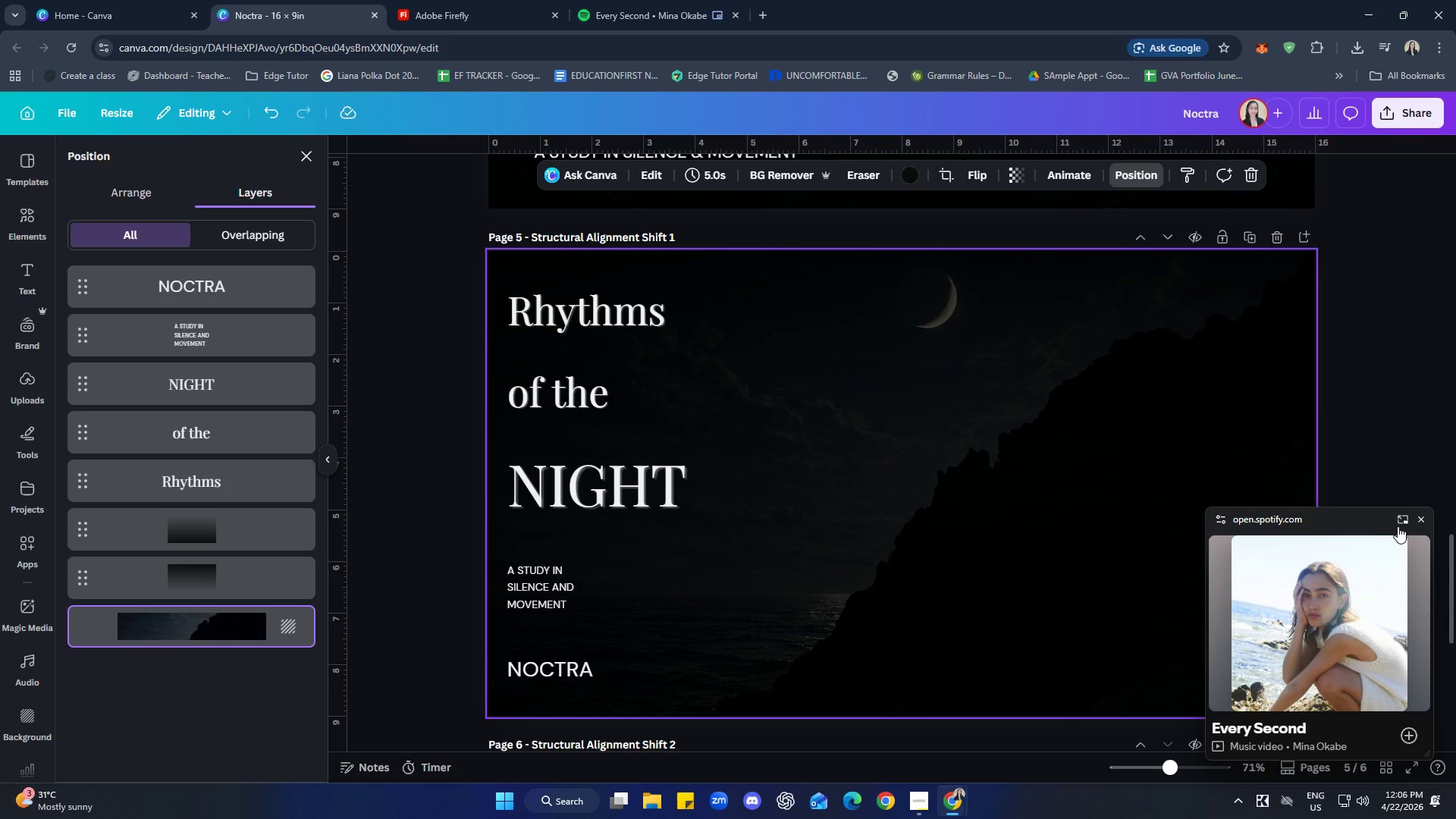 
wait(7.0)
 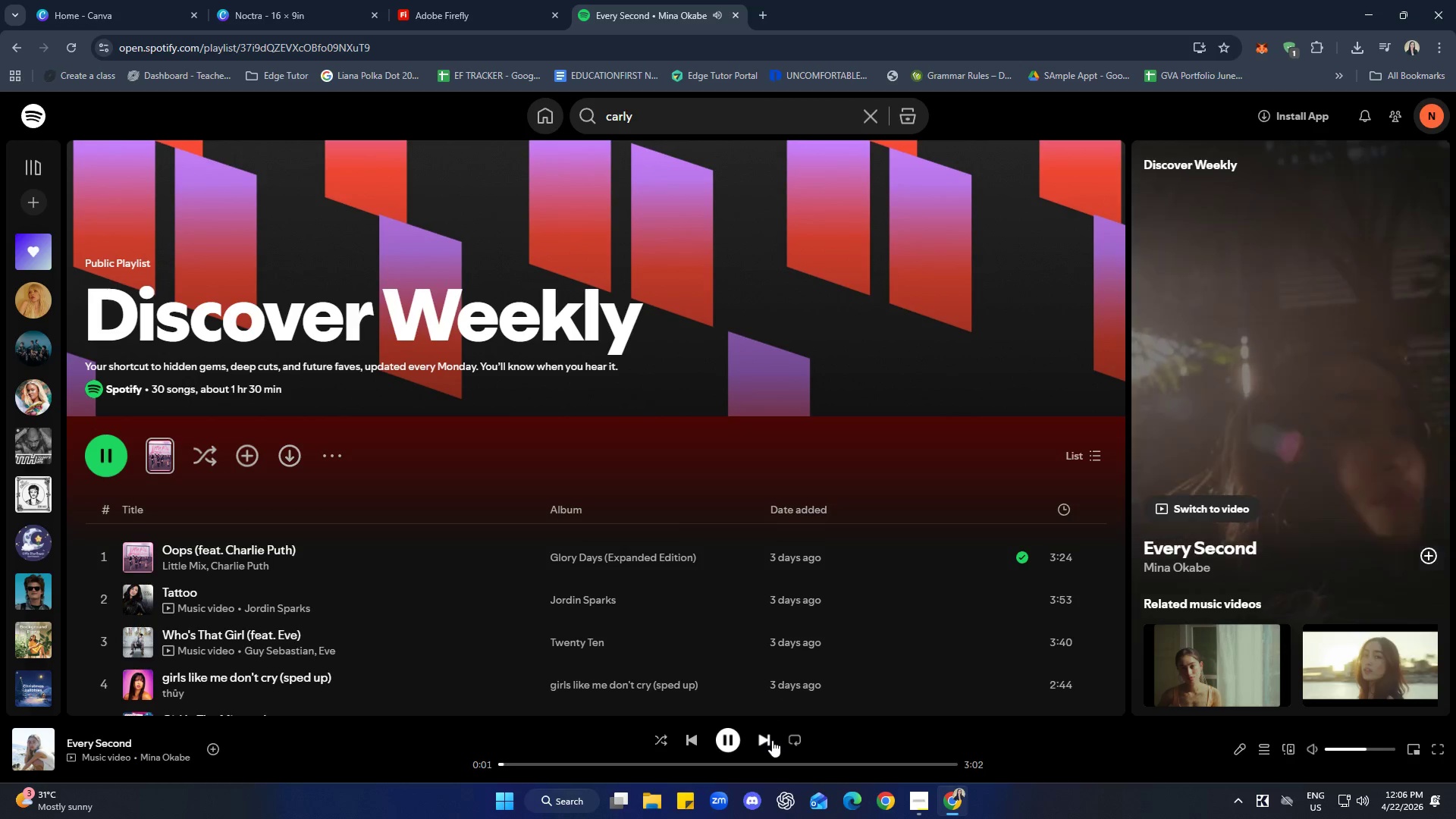 
left_click([242, 565])
 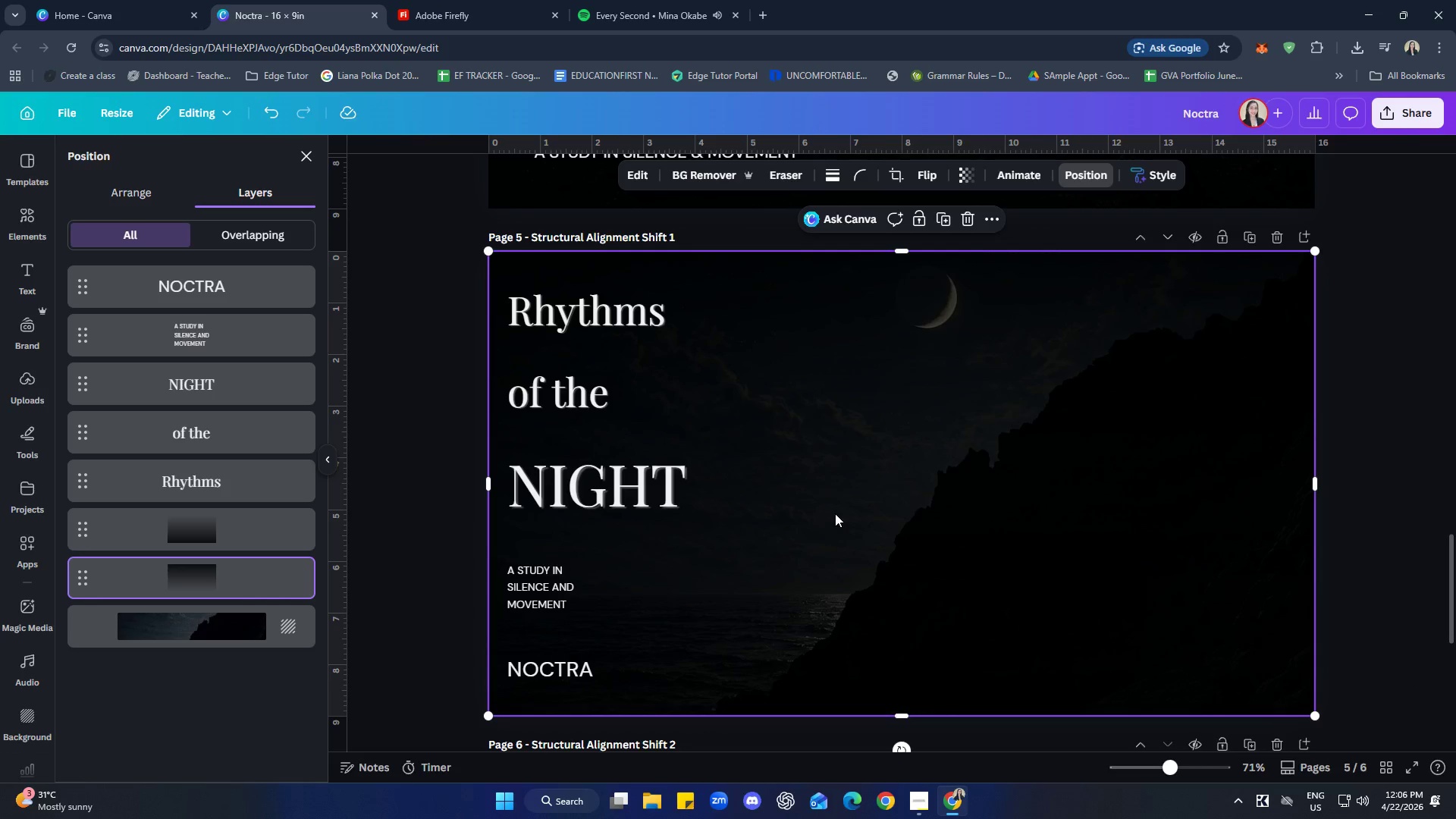 
left_click_drag(start_coordinate=[1116, 507], to_coordinate=[1013, 510])
 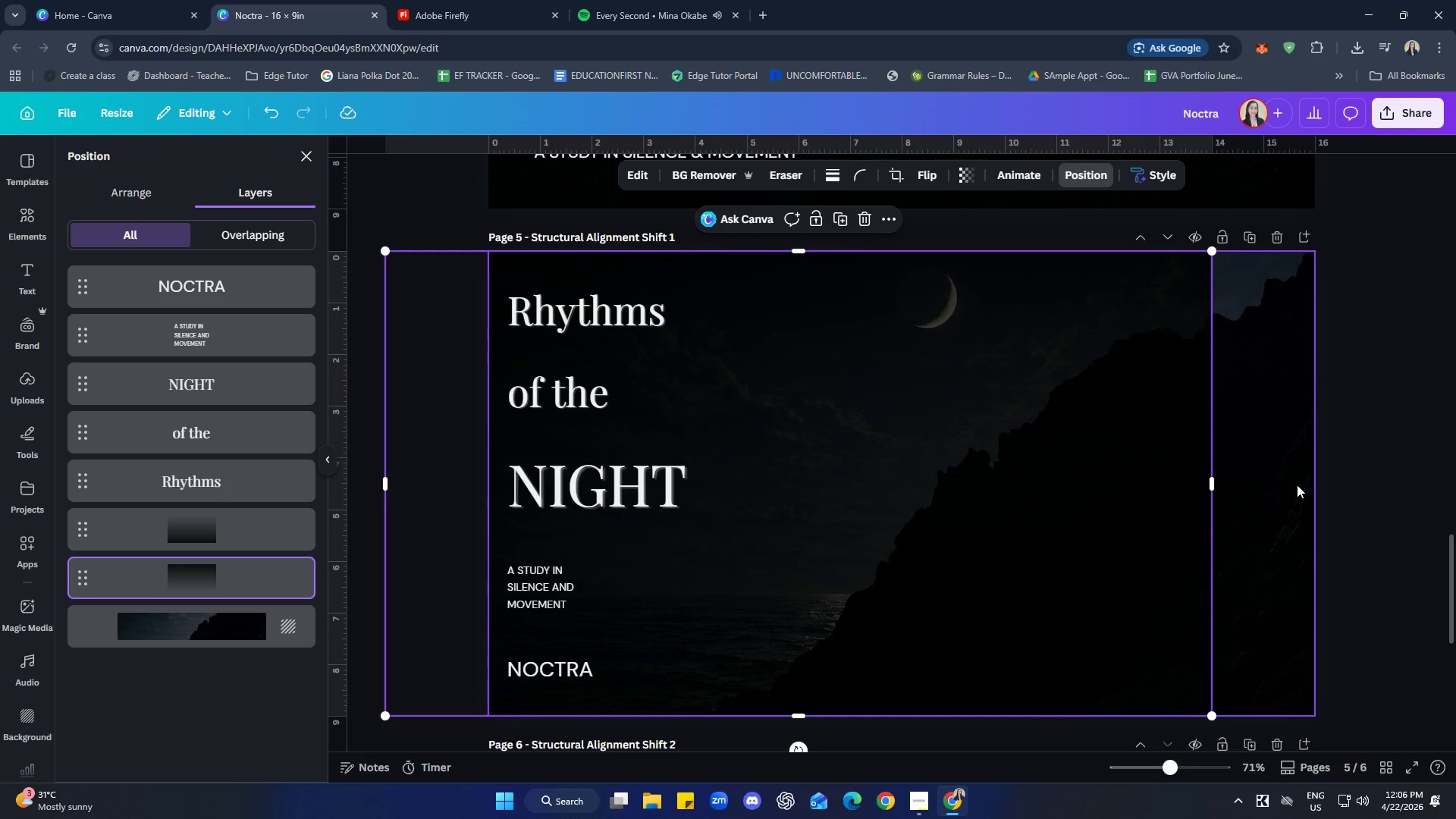 
left_click_drag(start_coordinate=[1297, 485], to_coordinate=[1236, 485])
 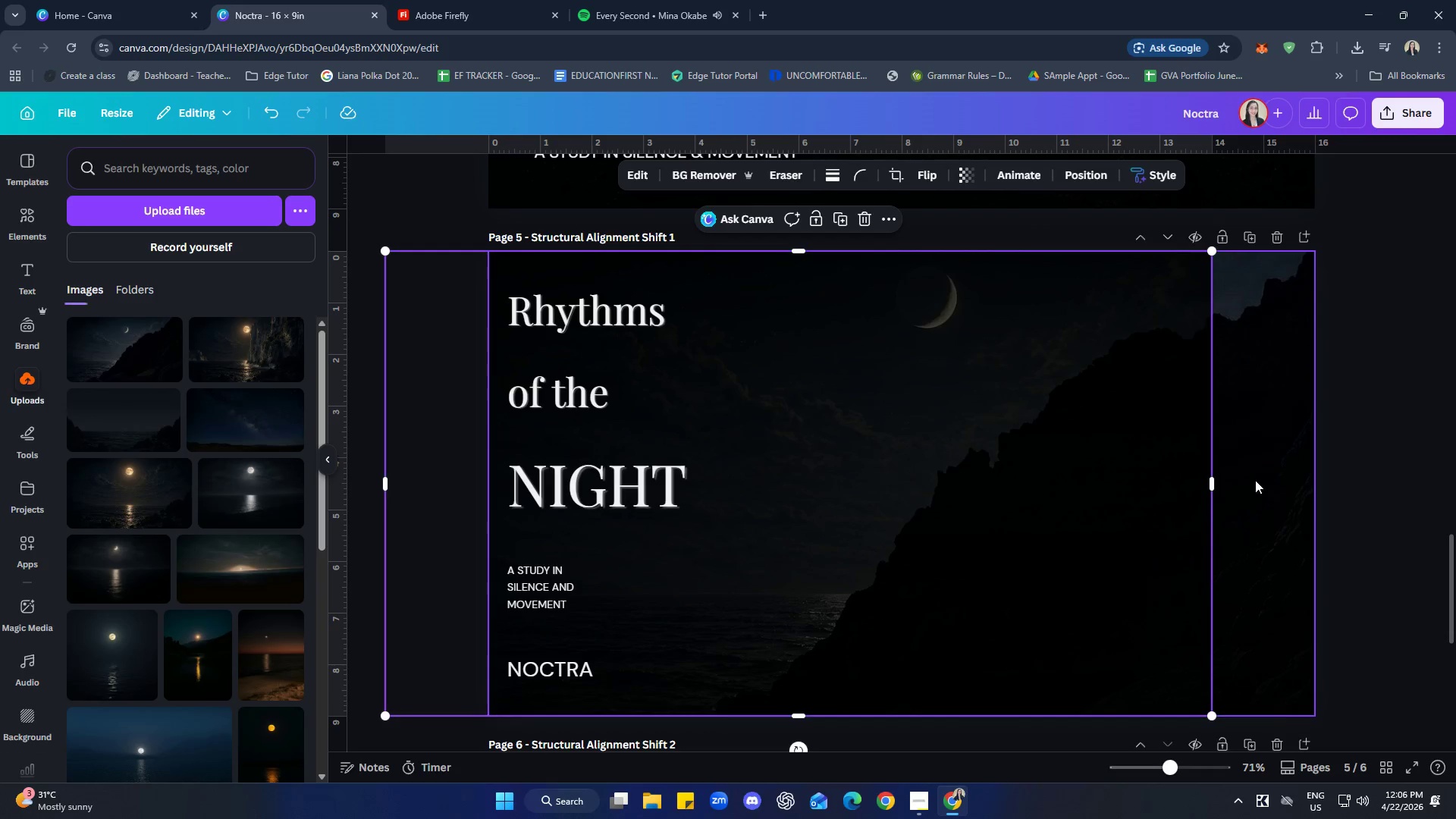 
left_click([1255, 480])
 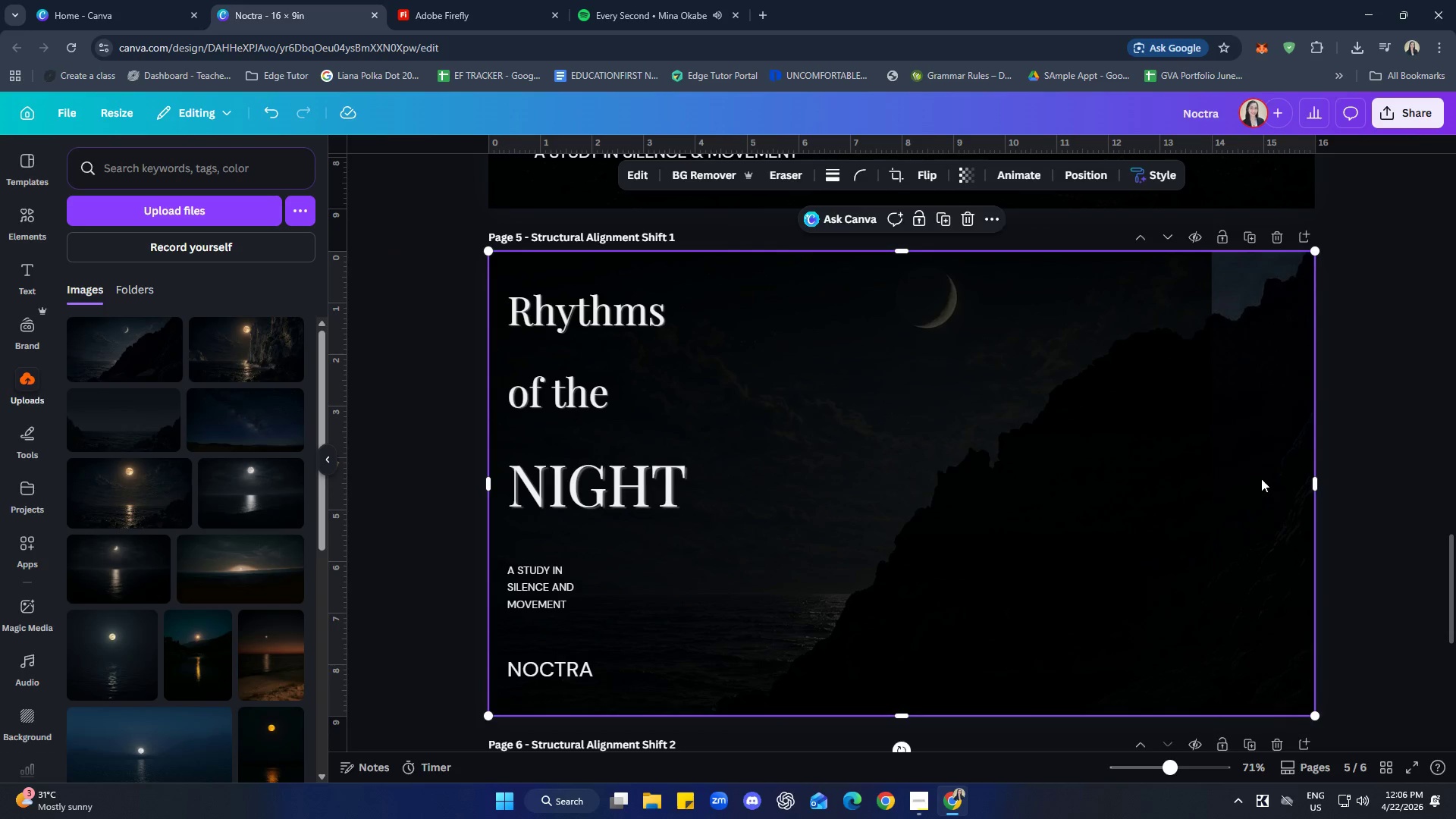 
left_click_drag(start_coordinate=[1259, 479], to_coordinate=[1044, 483])
 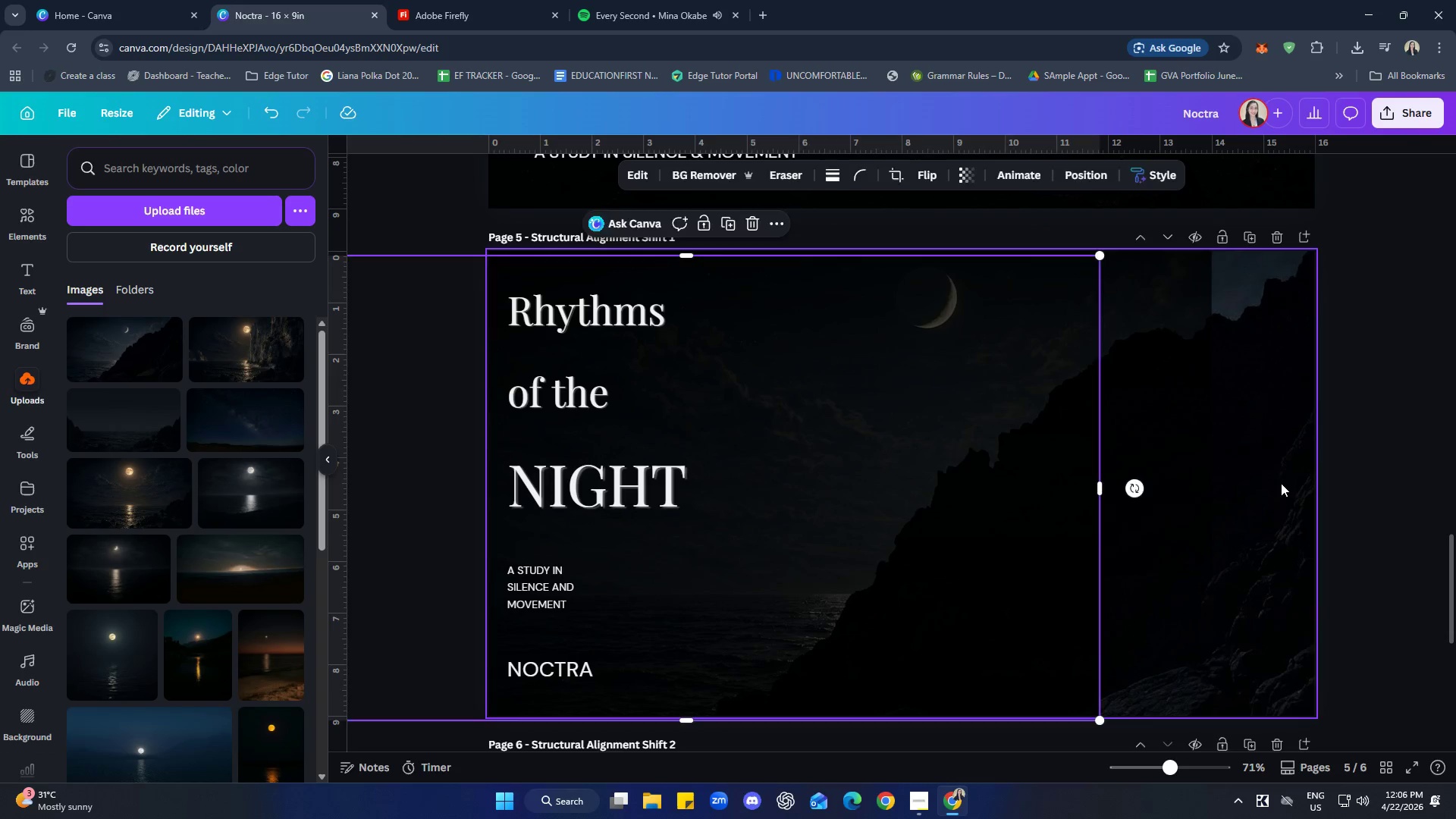 
double_click([1281, 483])
 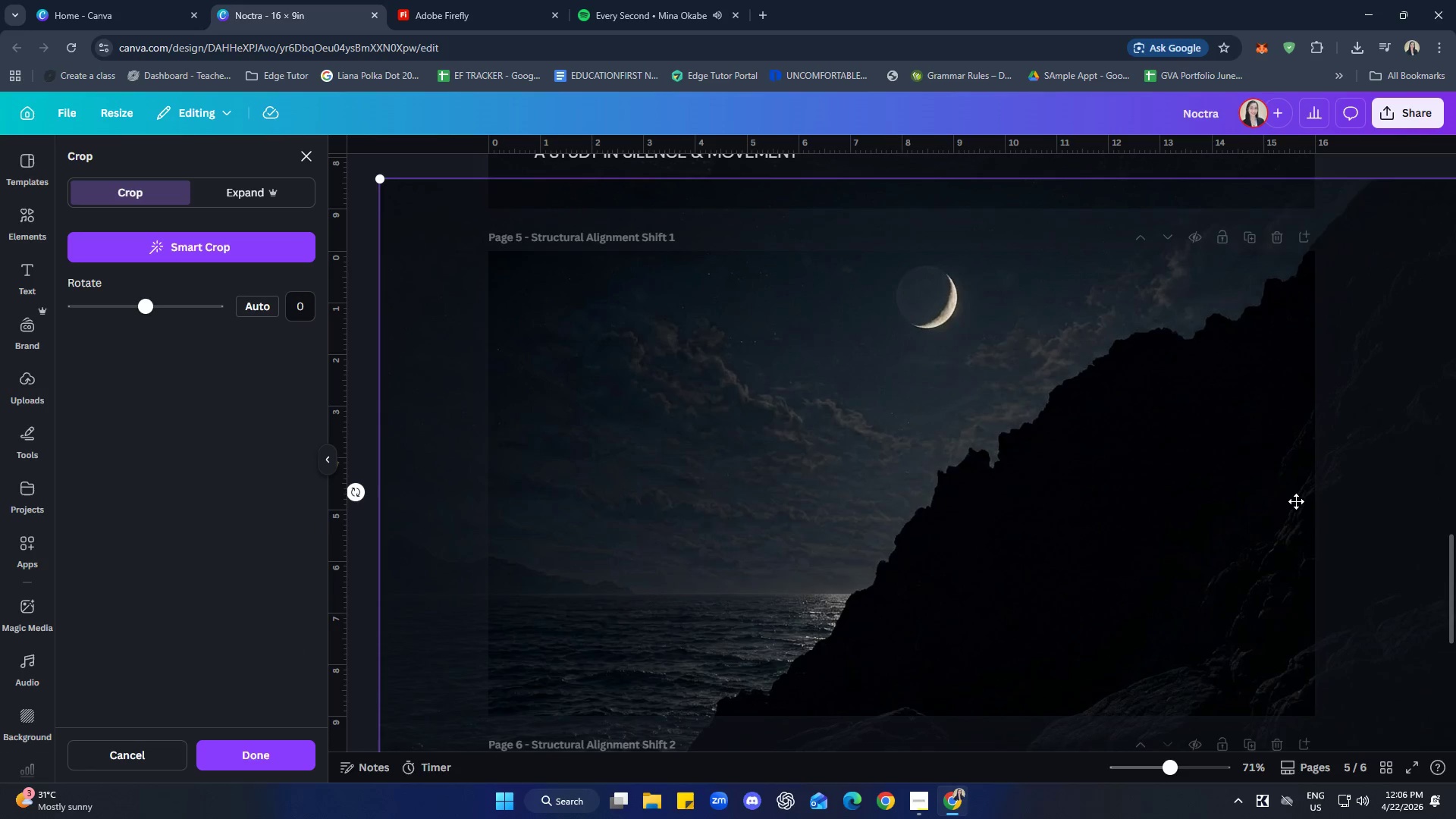 
left_click_drag(start_coordinate=[1292, 501], to_coordinate=[1197, 511])
 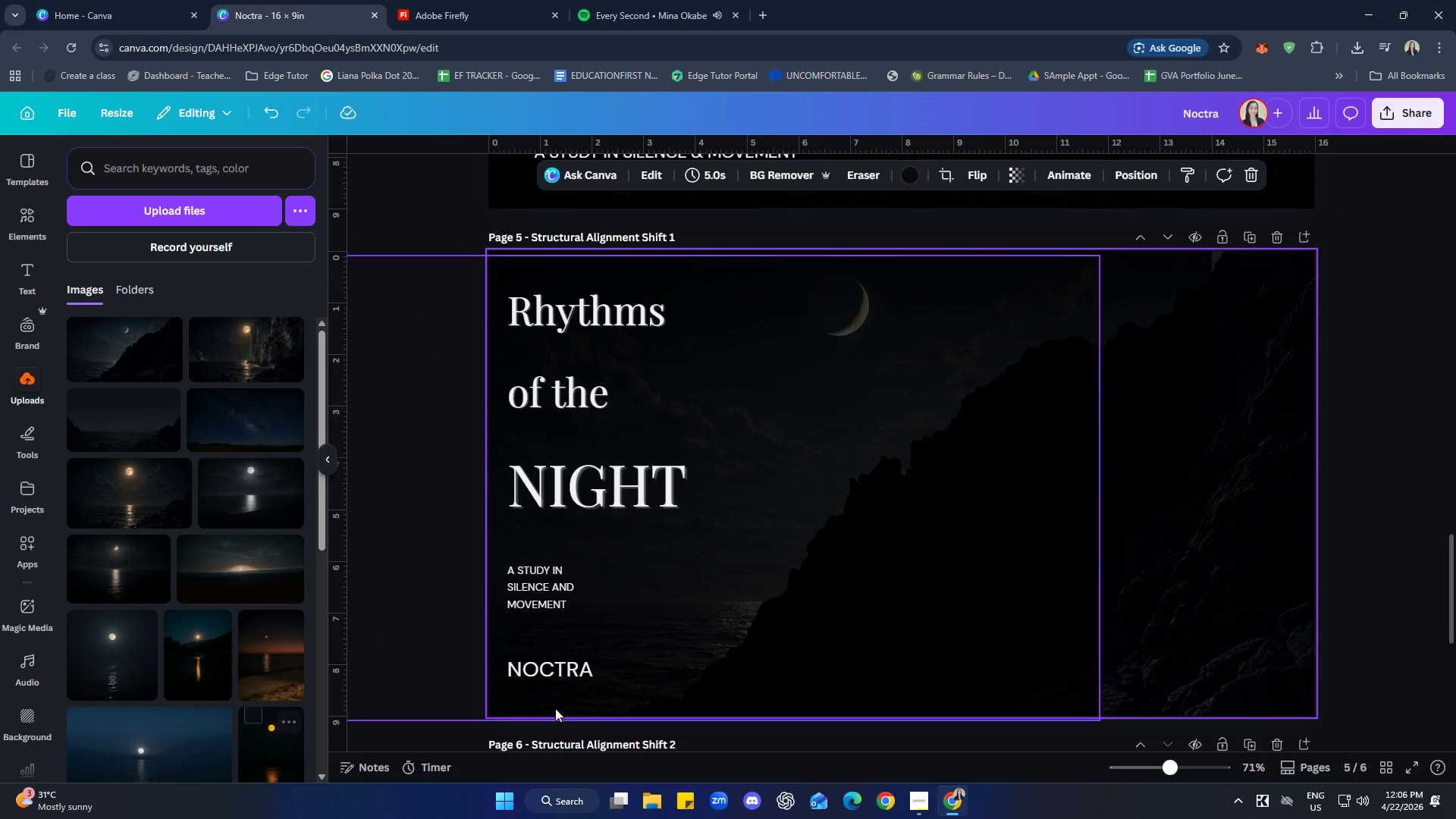 
left_click([1378, 492])
 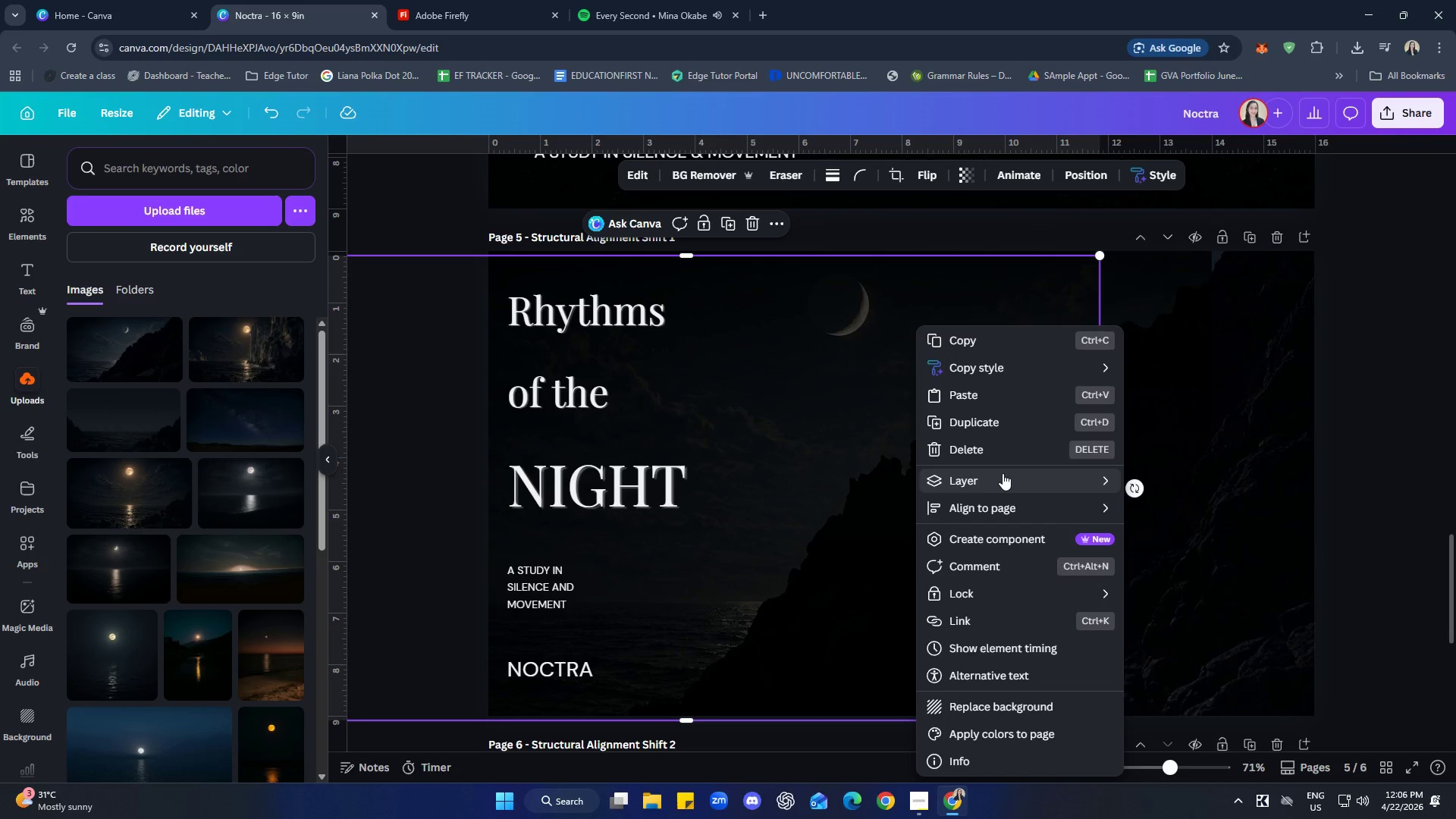 
left_click([1171, 584])
 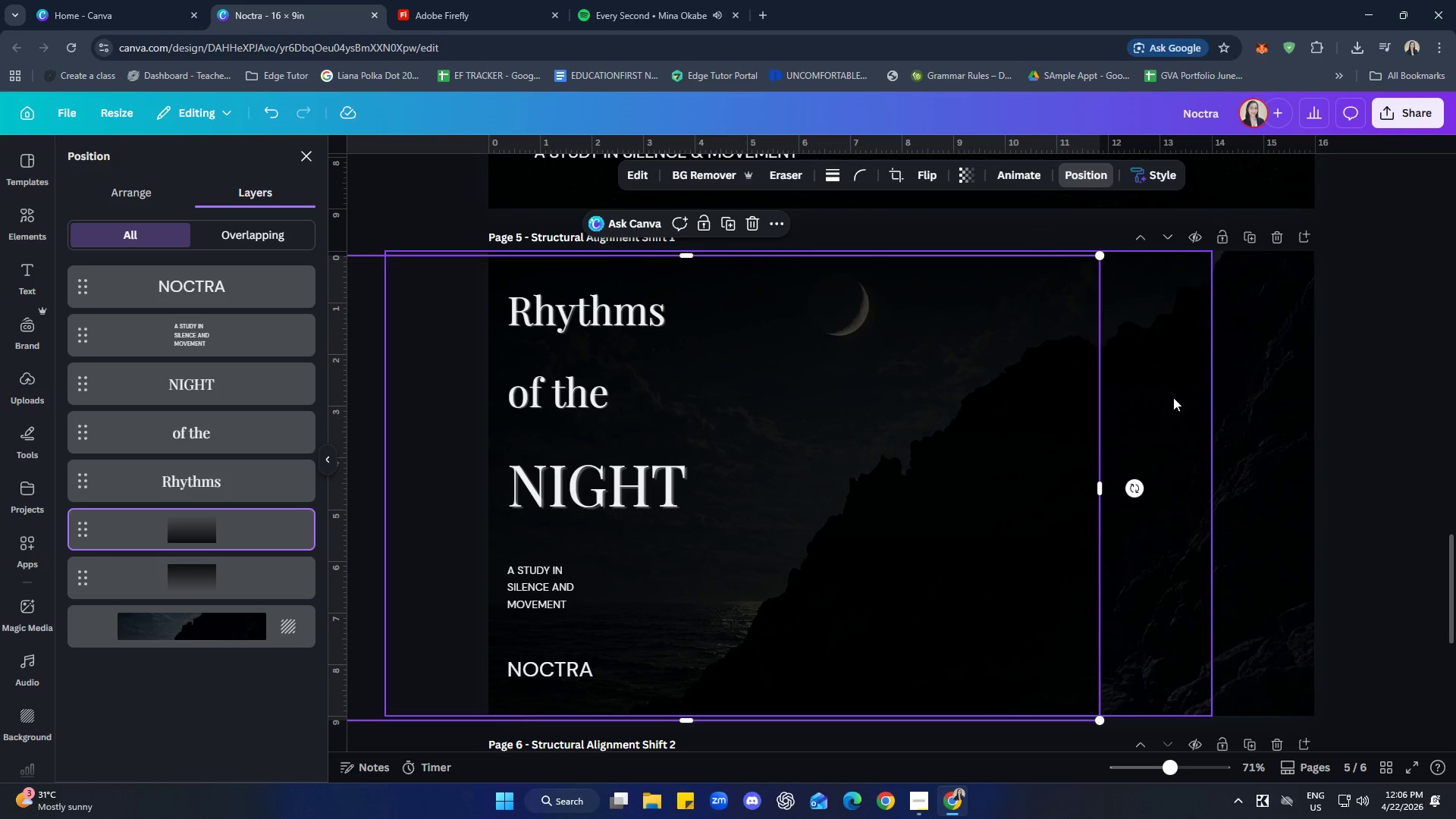 
left_click([205, 571])
 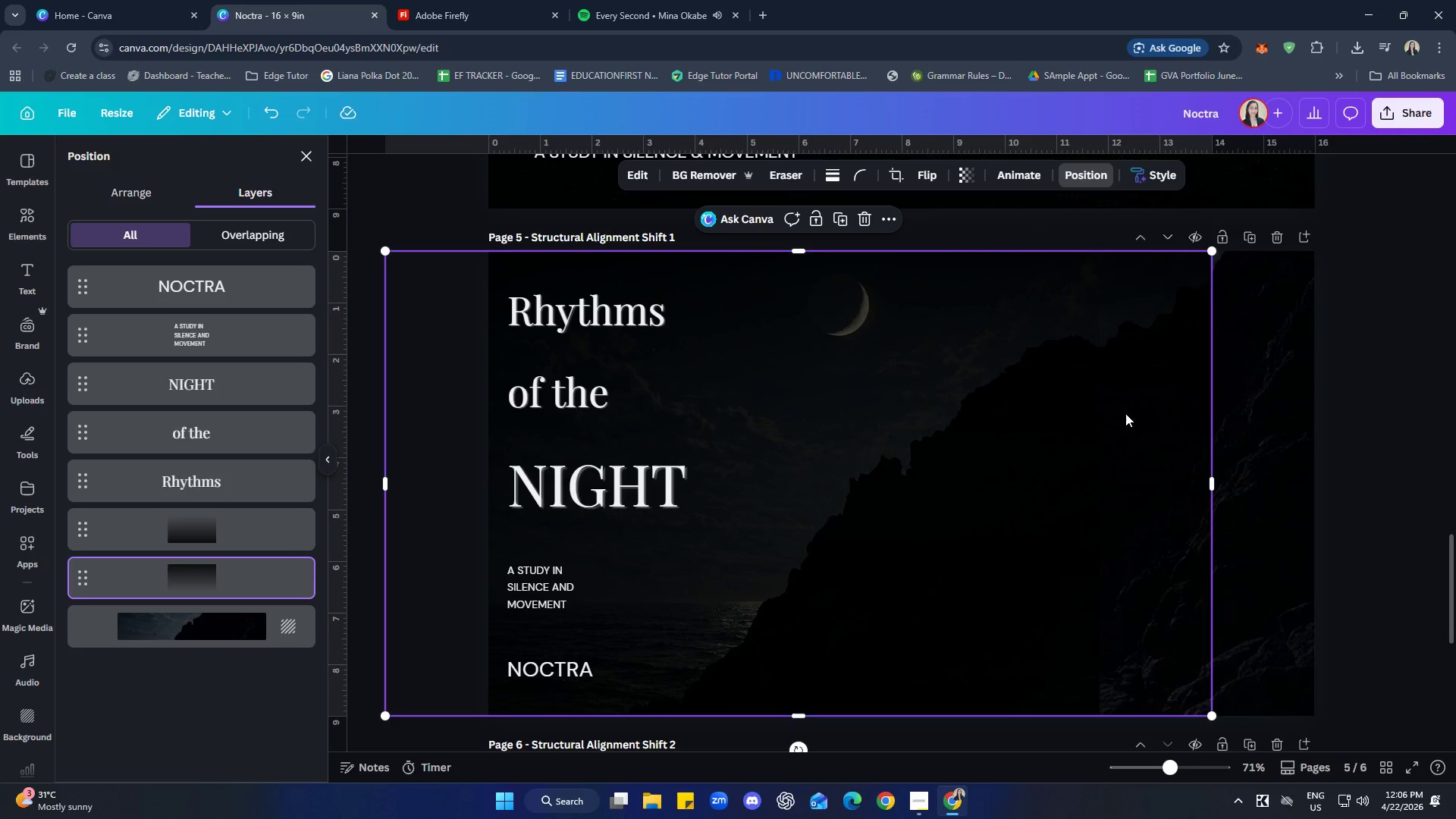 
left_click_drag(start_coordinate=[1154, 402], to_coordinate=[1257, 401])
 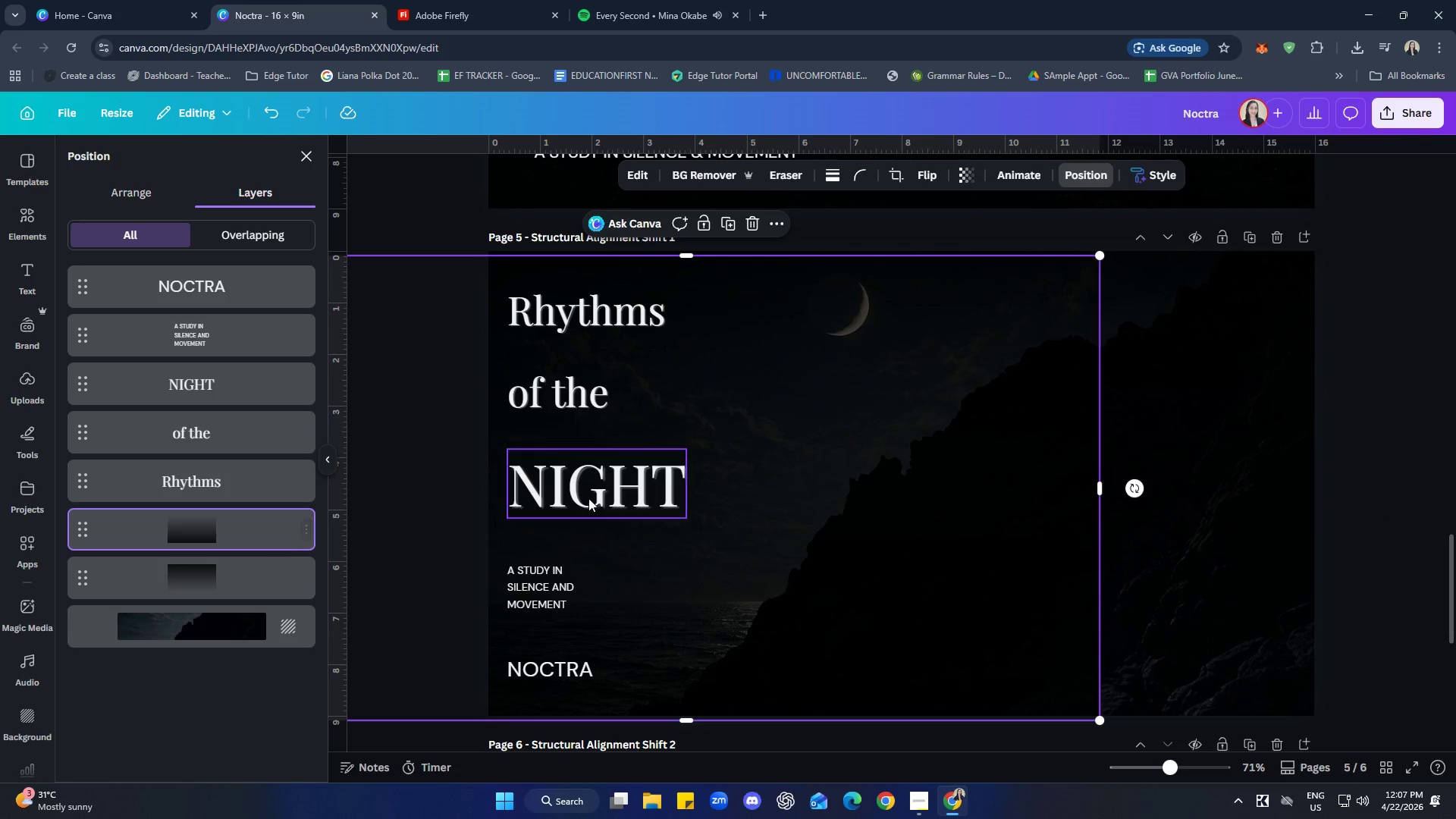 
left_click_drag(start_coordinate=[889, 487], to_coordinate=[1102, 483])
 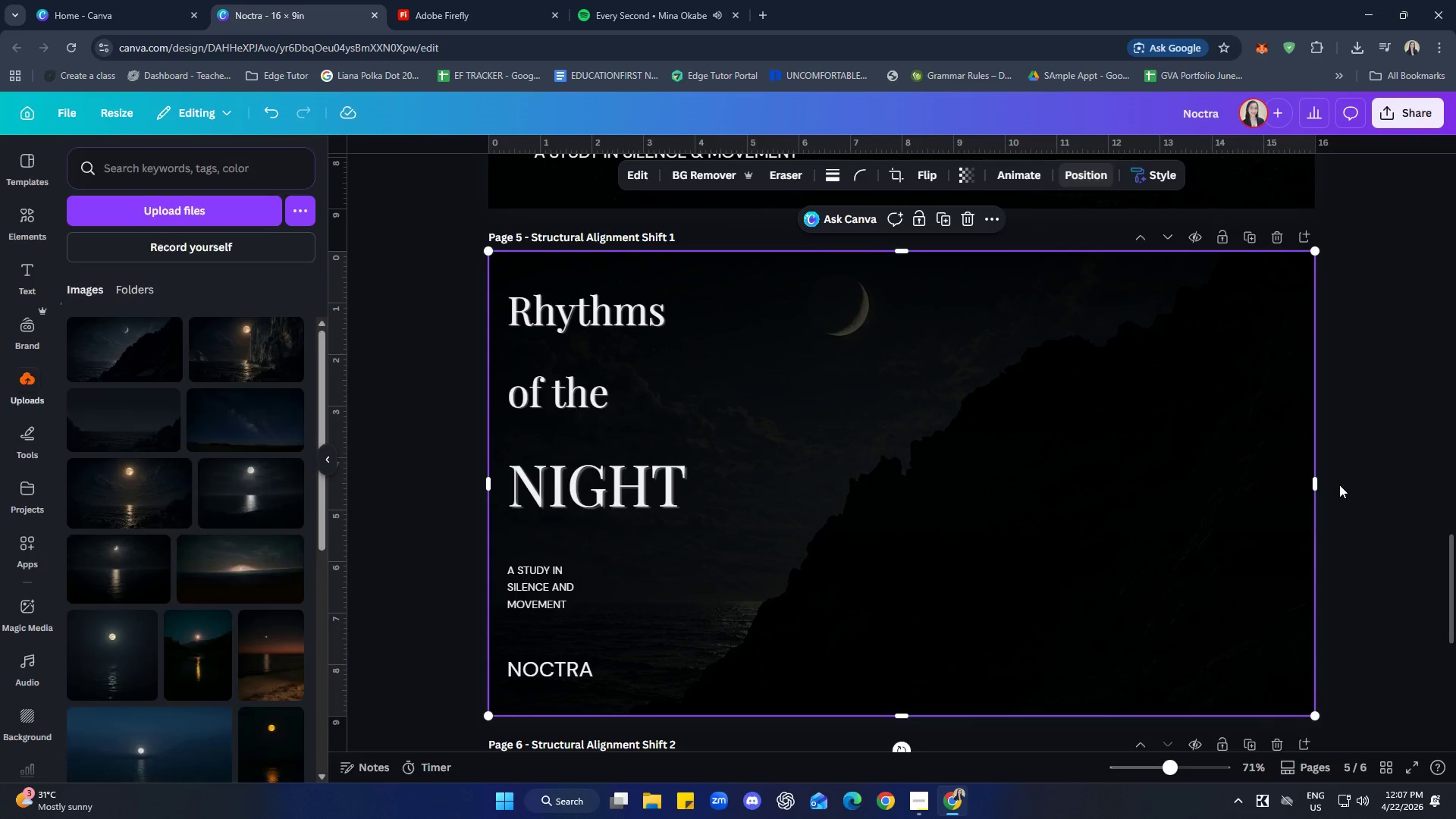 
double_click([1388, 480])
 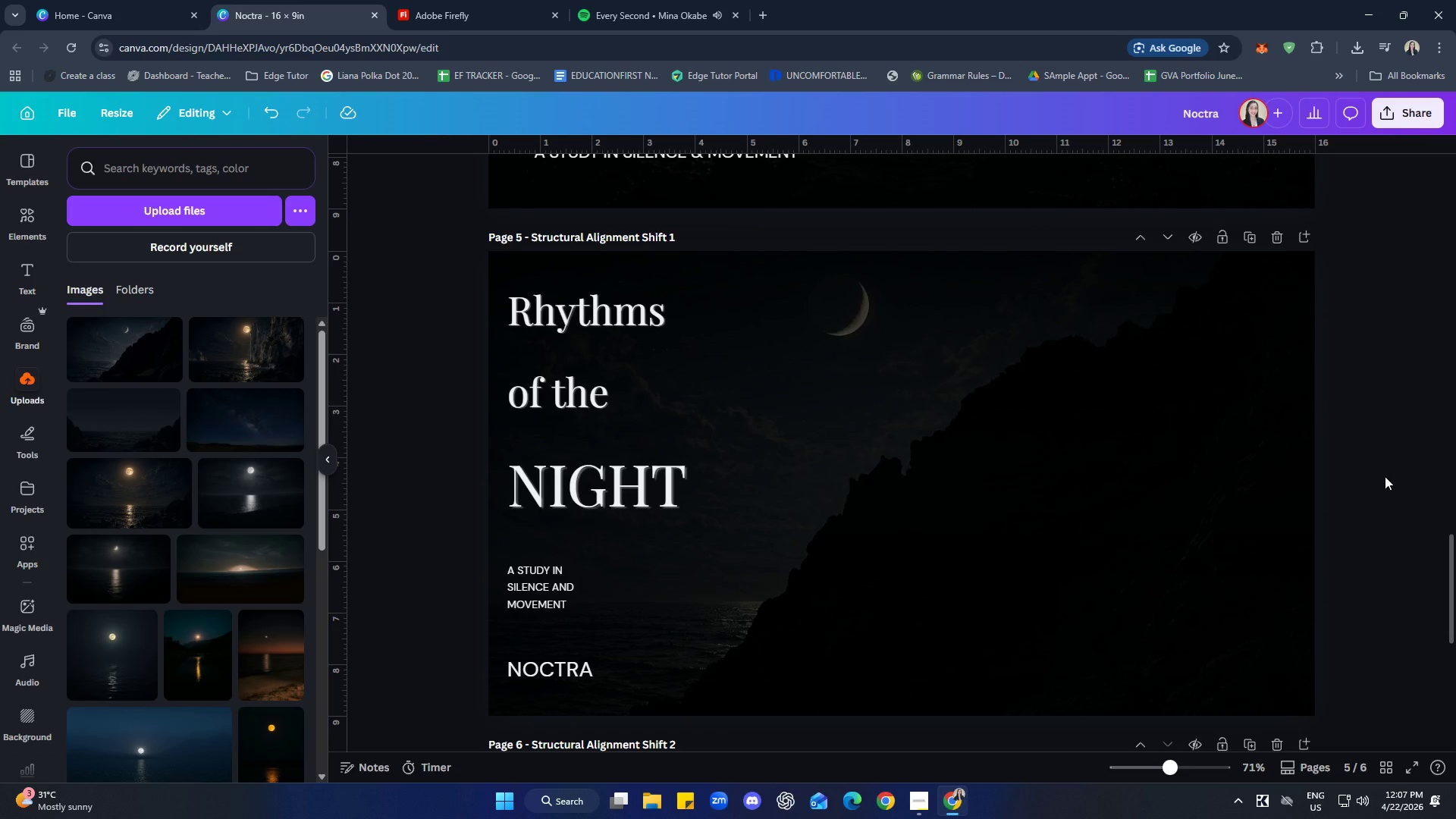 
wait(52.89)
 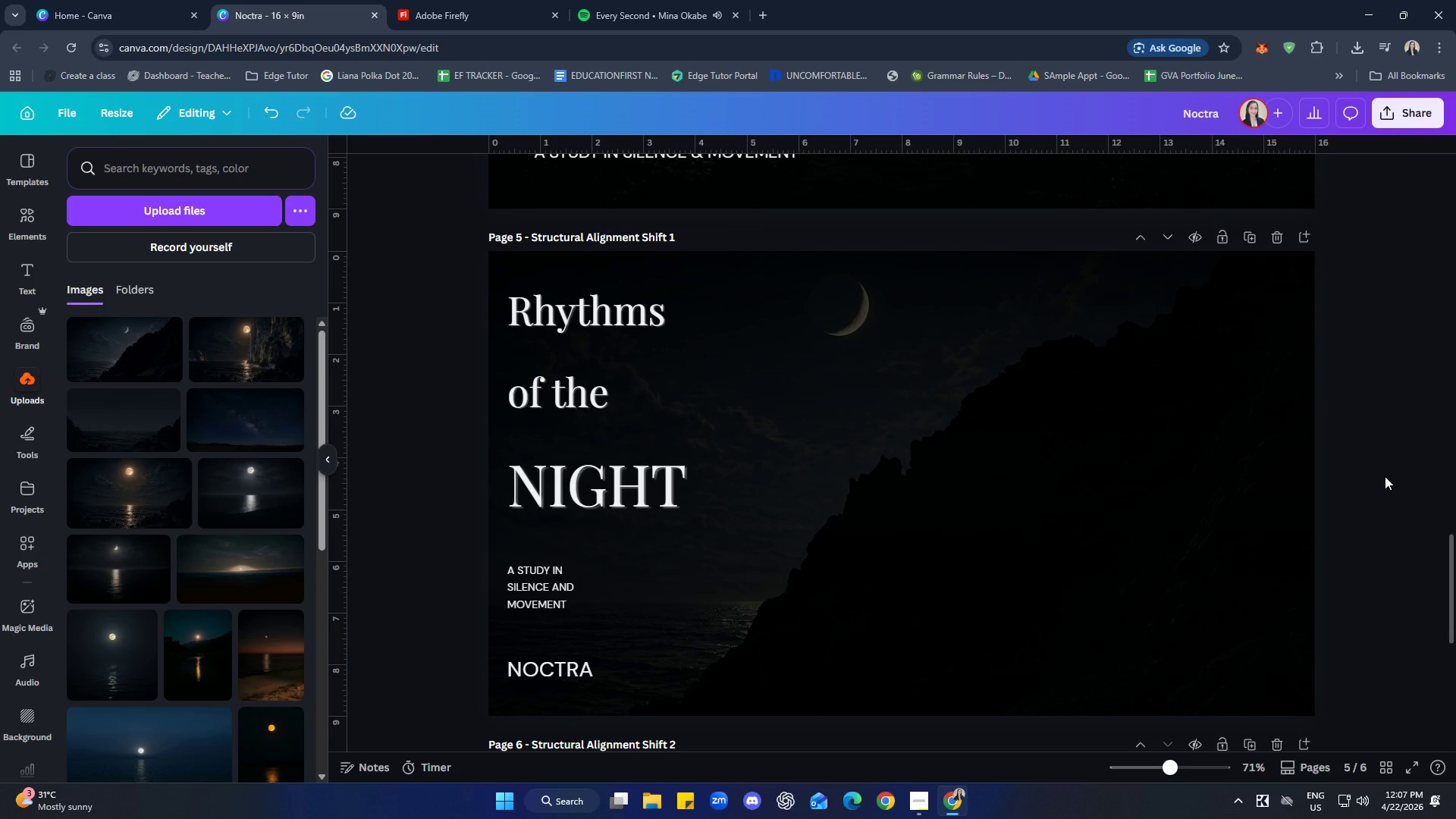 
mouse_move([1260, 754])
 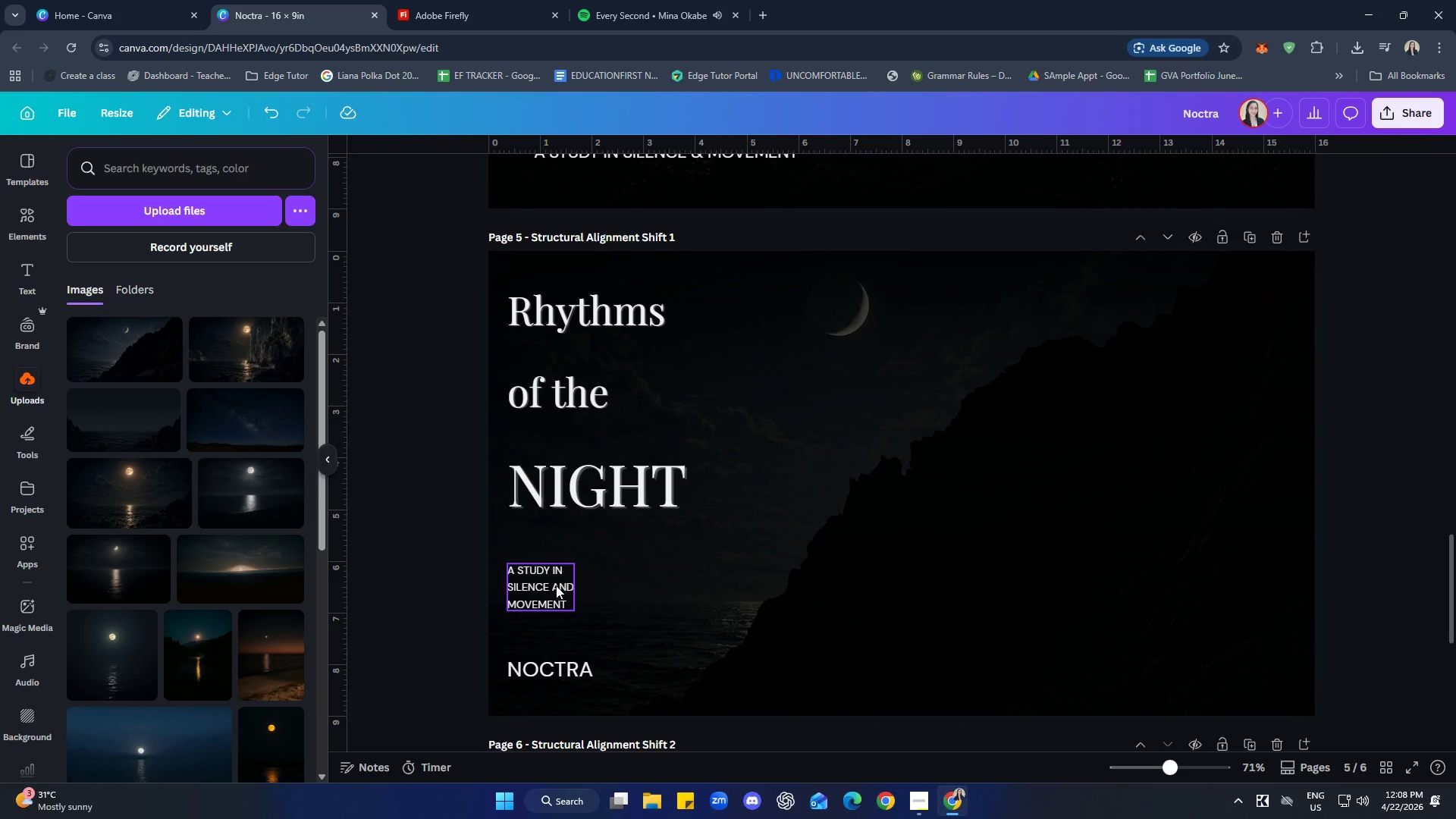 
left_click([809, 606])
 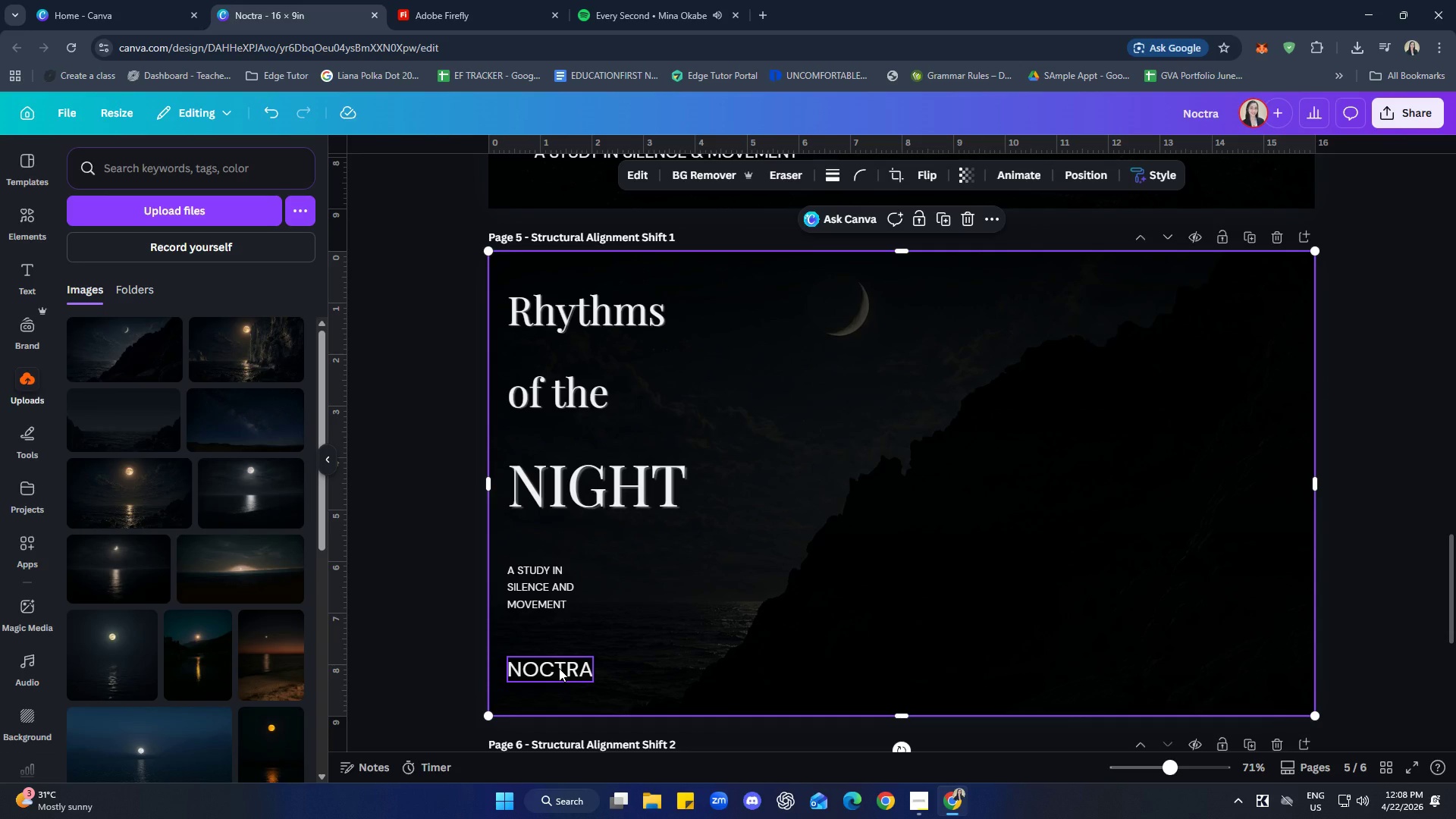 
left_click([559, 668])
 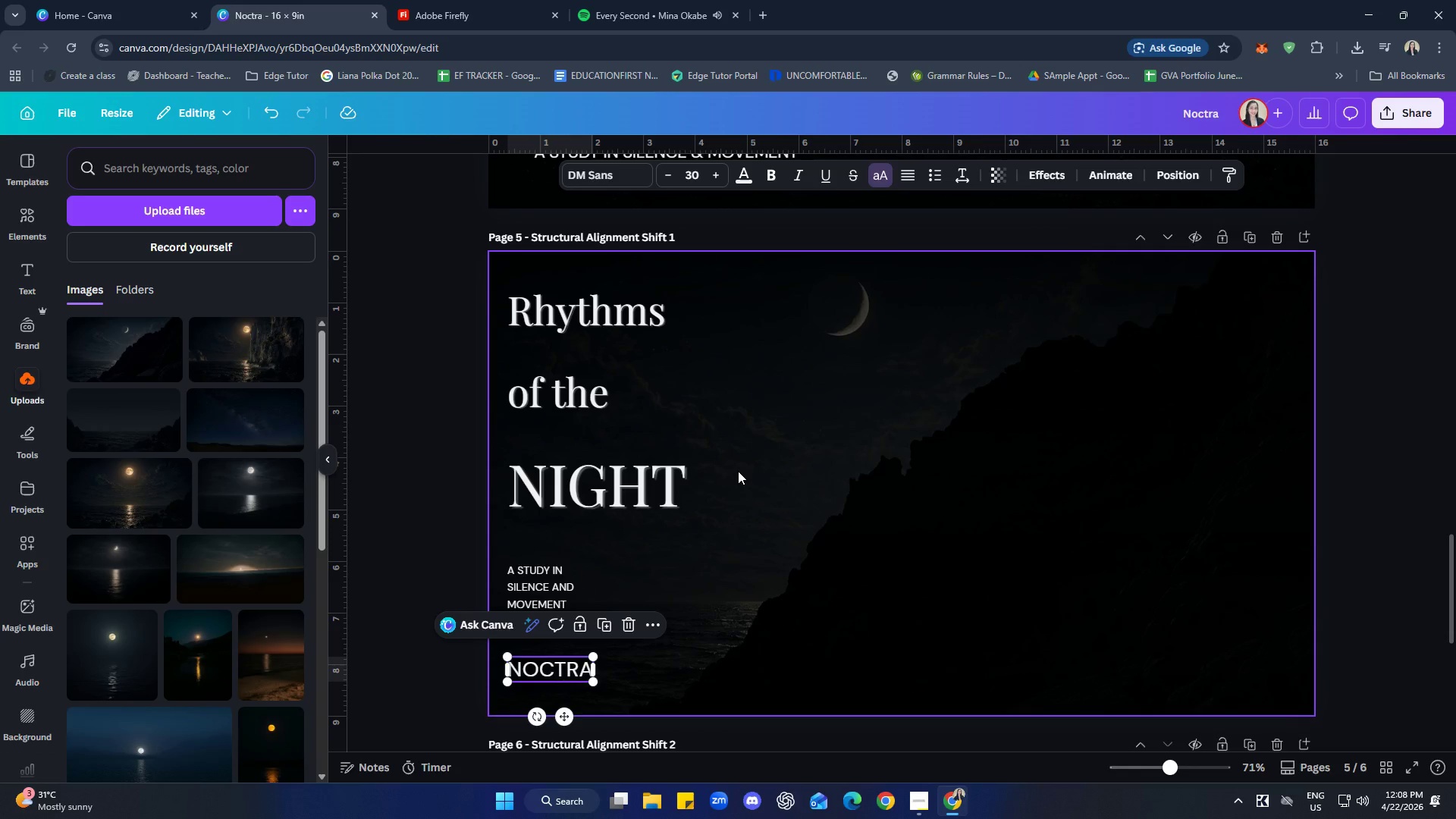 
wait(20.75)
 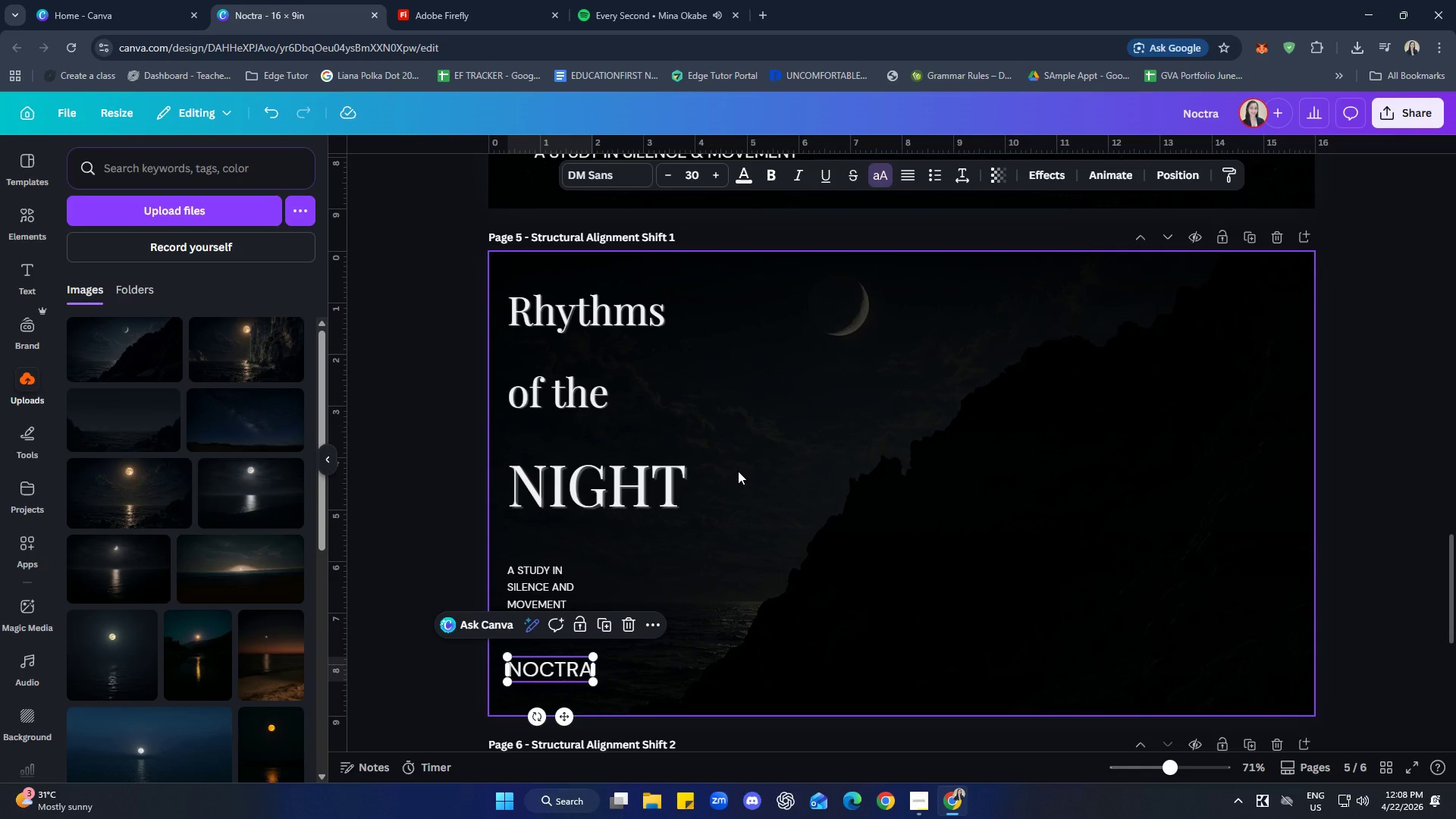 
left_click([1065, 547])
 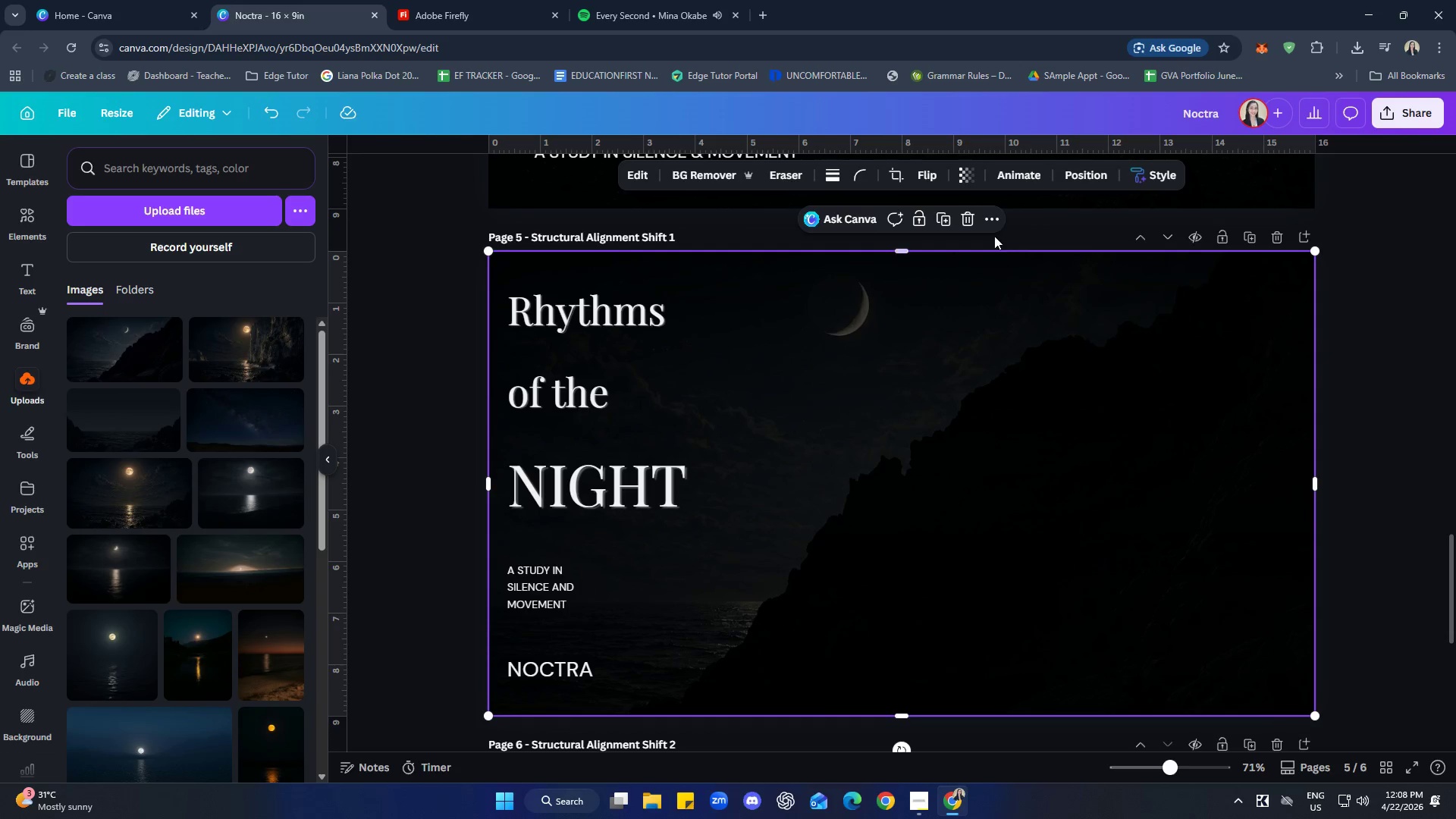 
left_click([956, 168])
 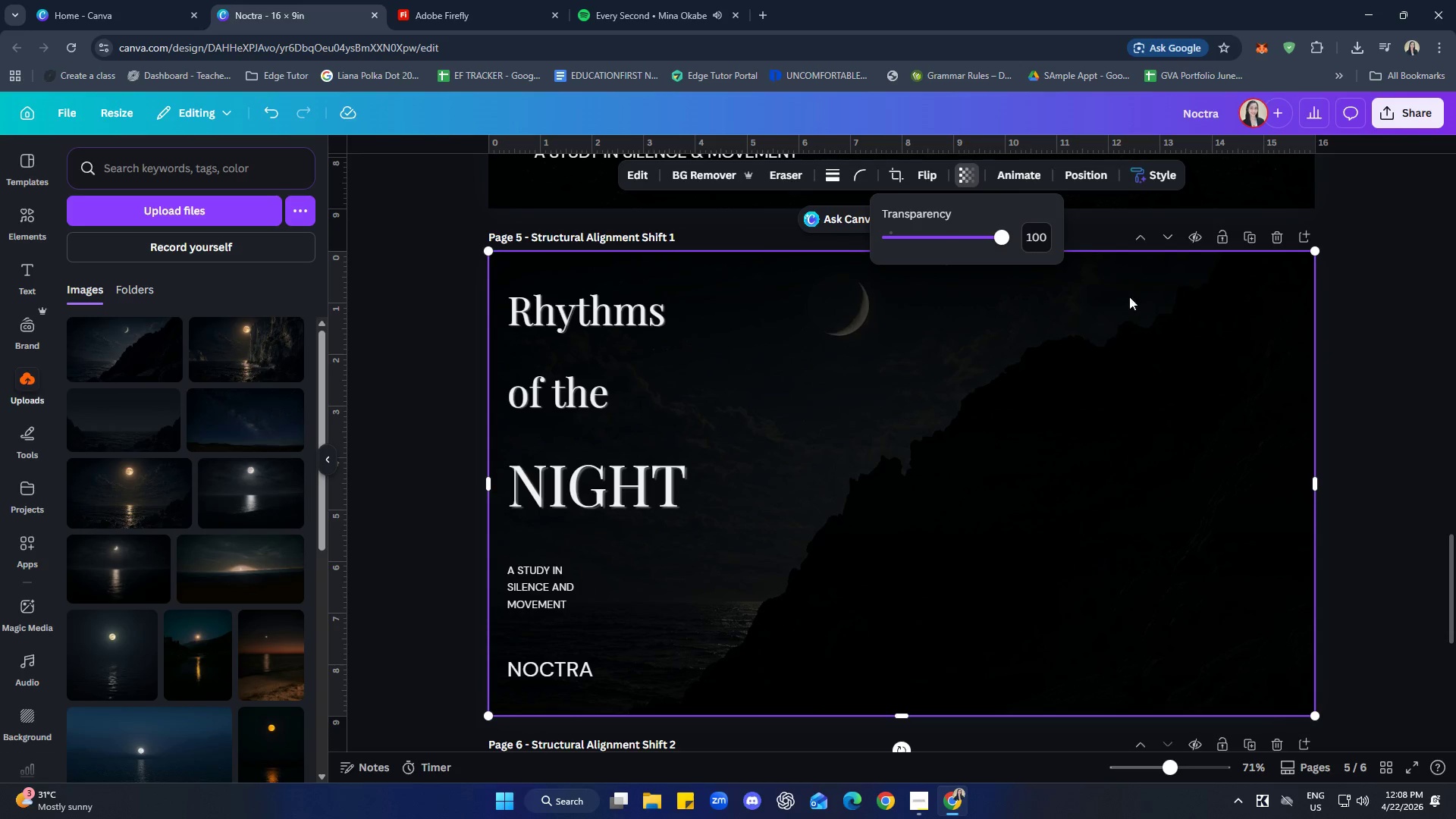 
left_click_drag(start_coordinate=[1000, 243], to_coordinate=[968, 256])
 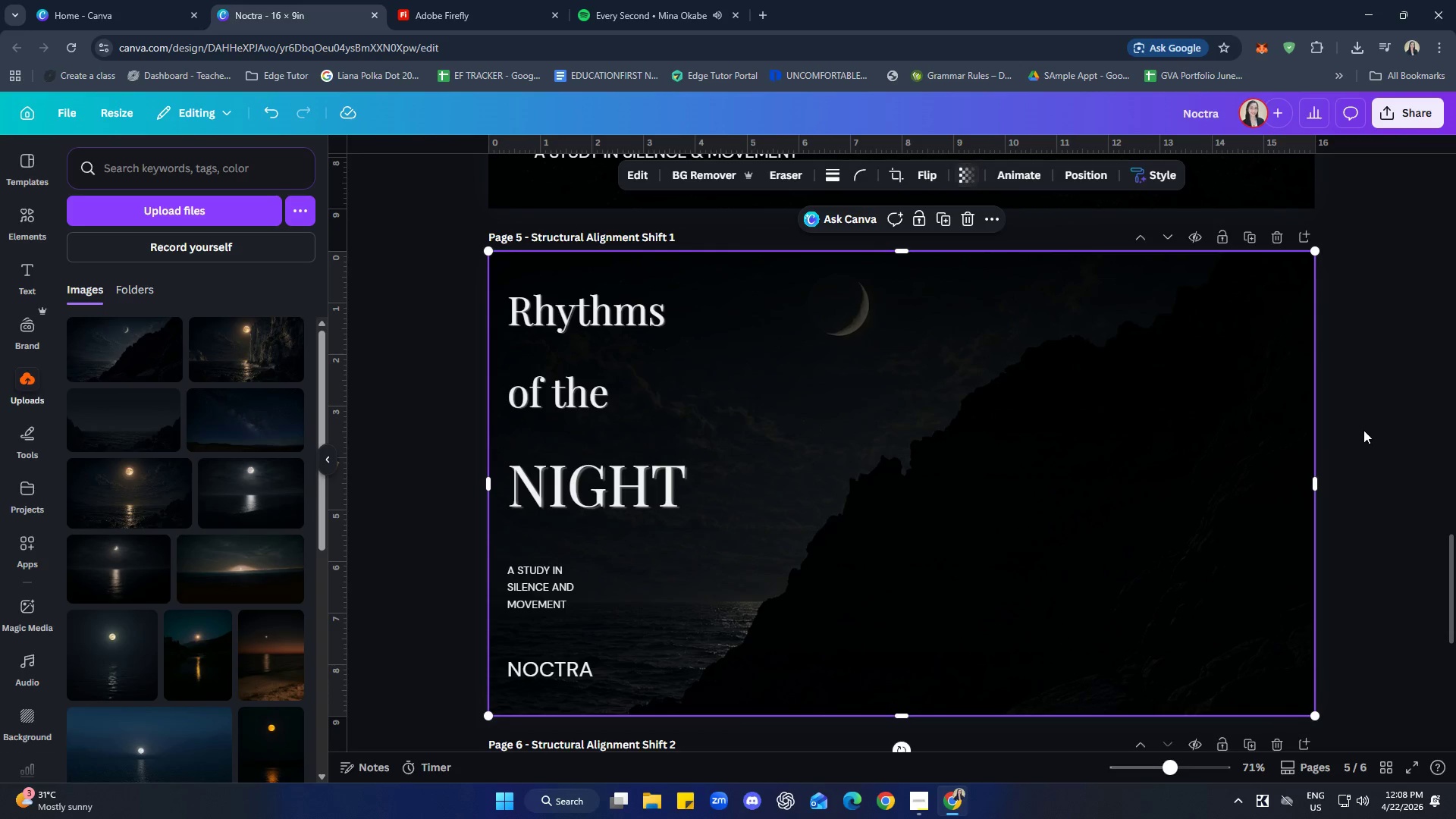 
double_click([1363, 430])
 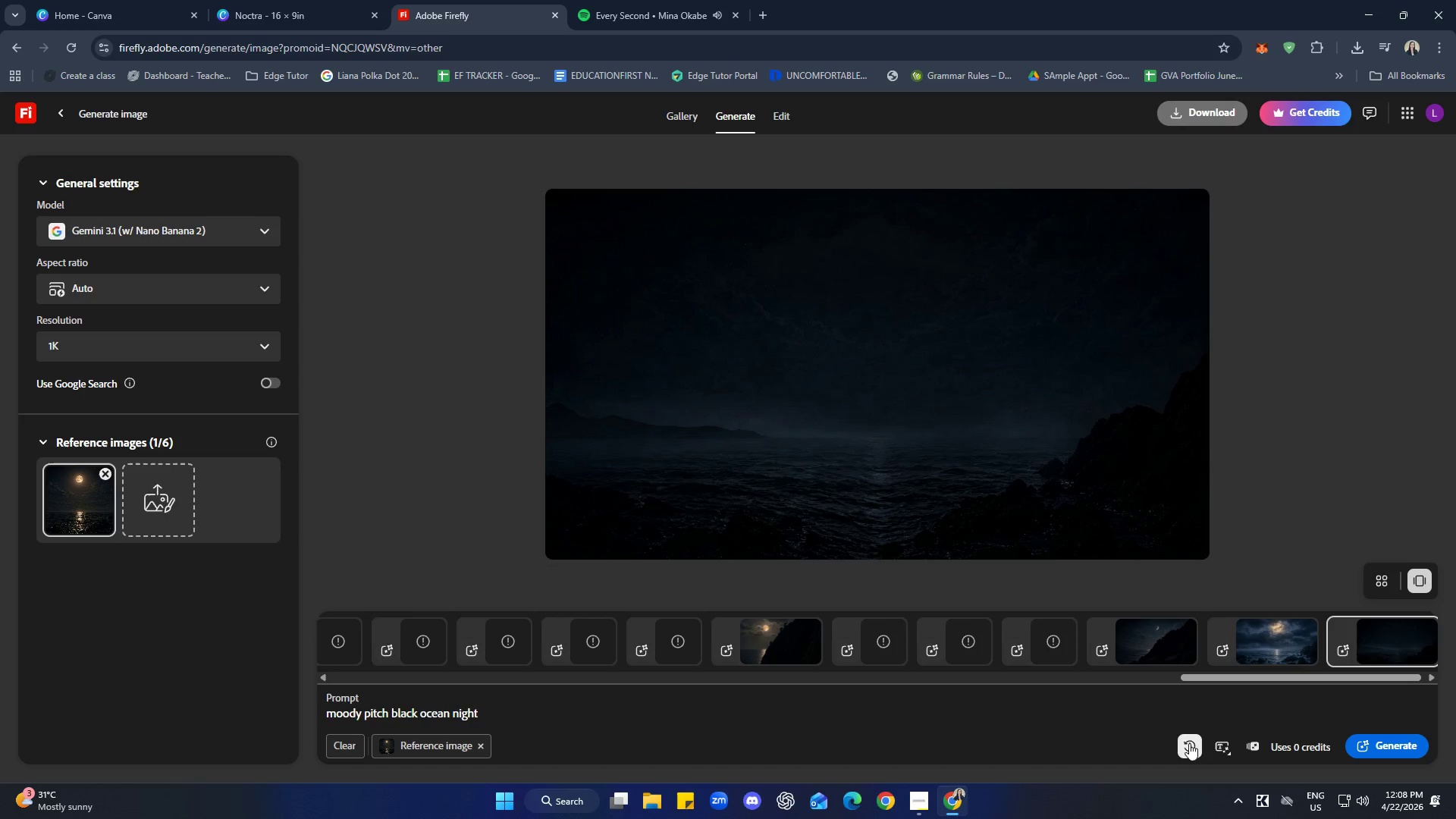 
wait(6.73)
 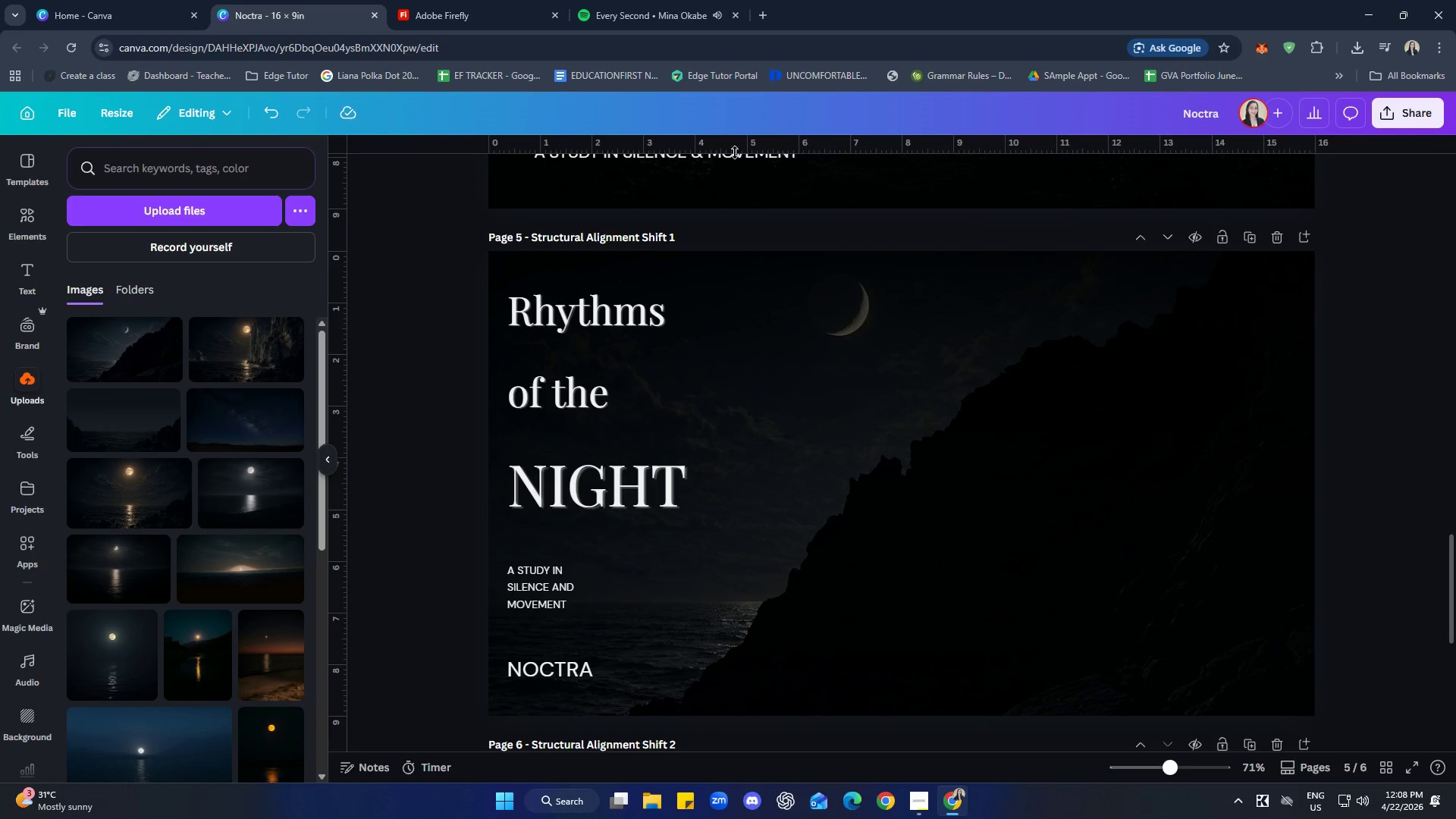 
left_click([1145, 648])
 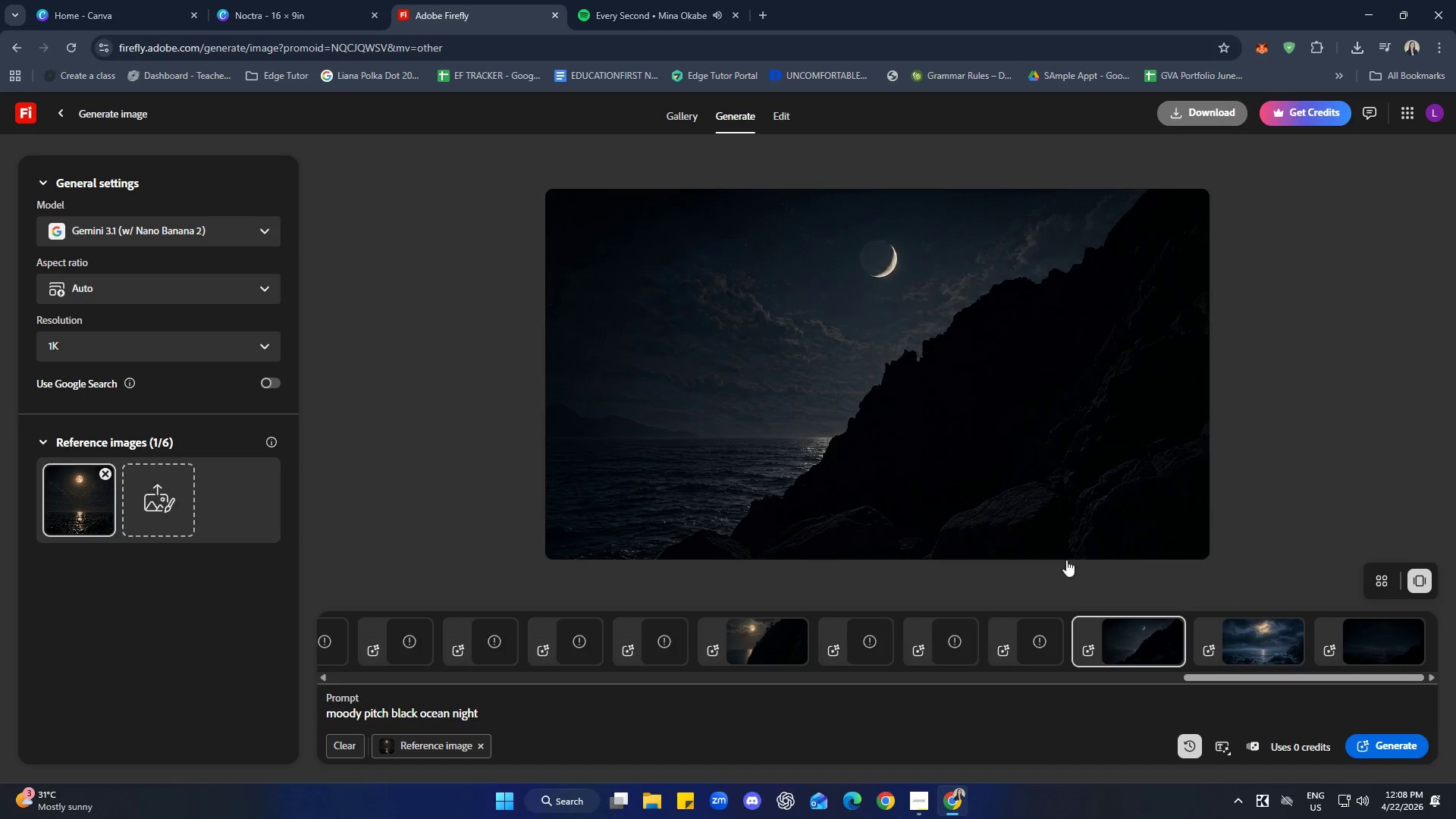 
left_click([344, 0])
 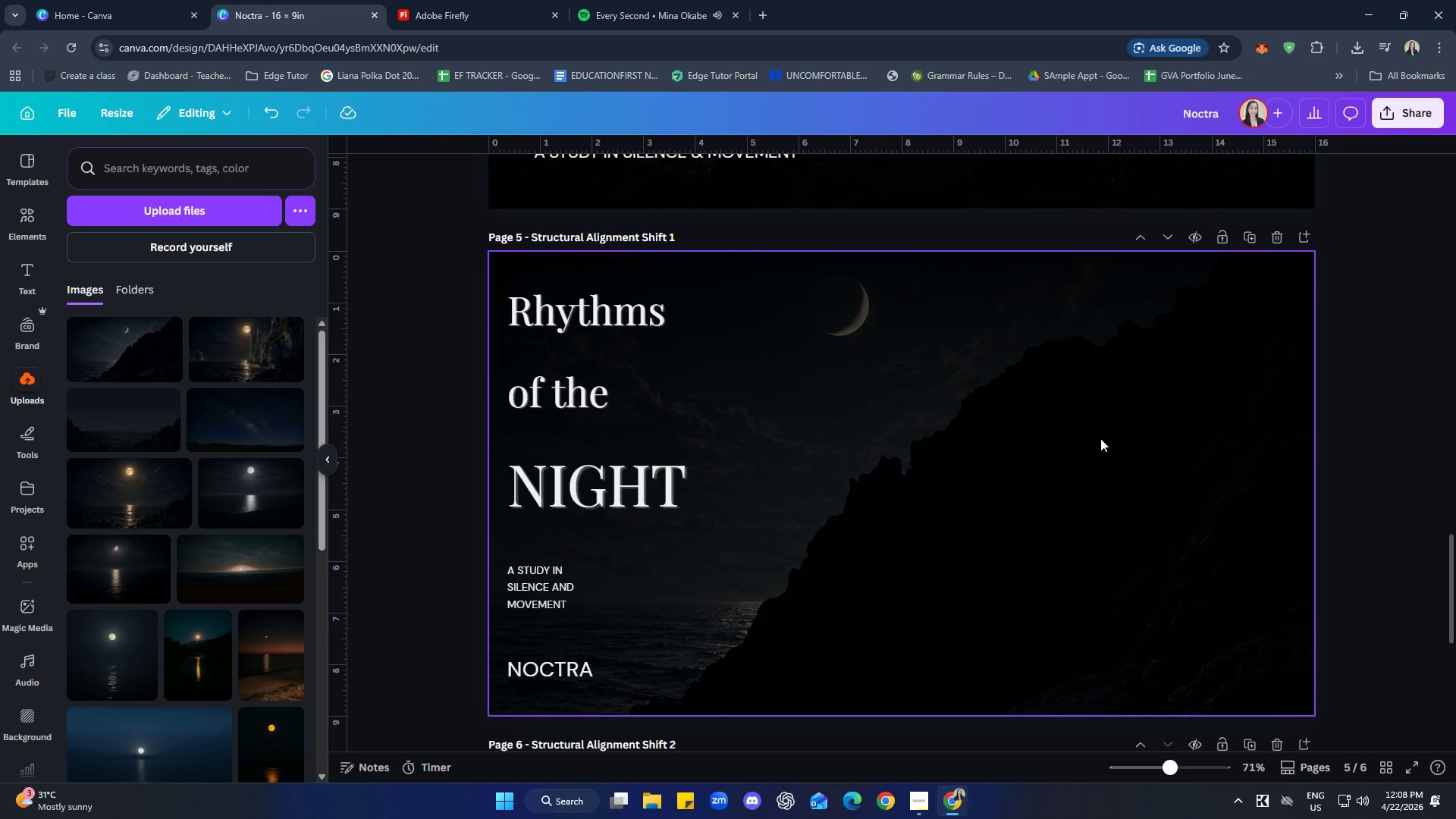 
left_click([1158, 415])
 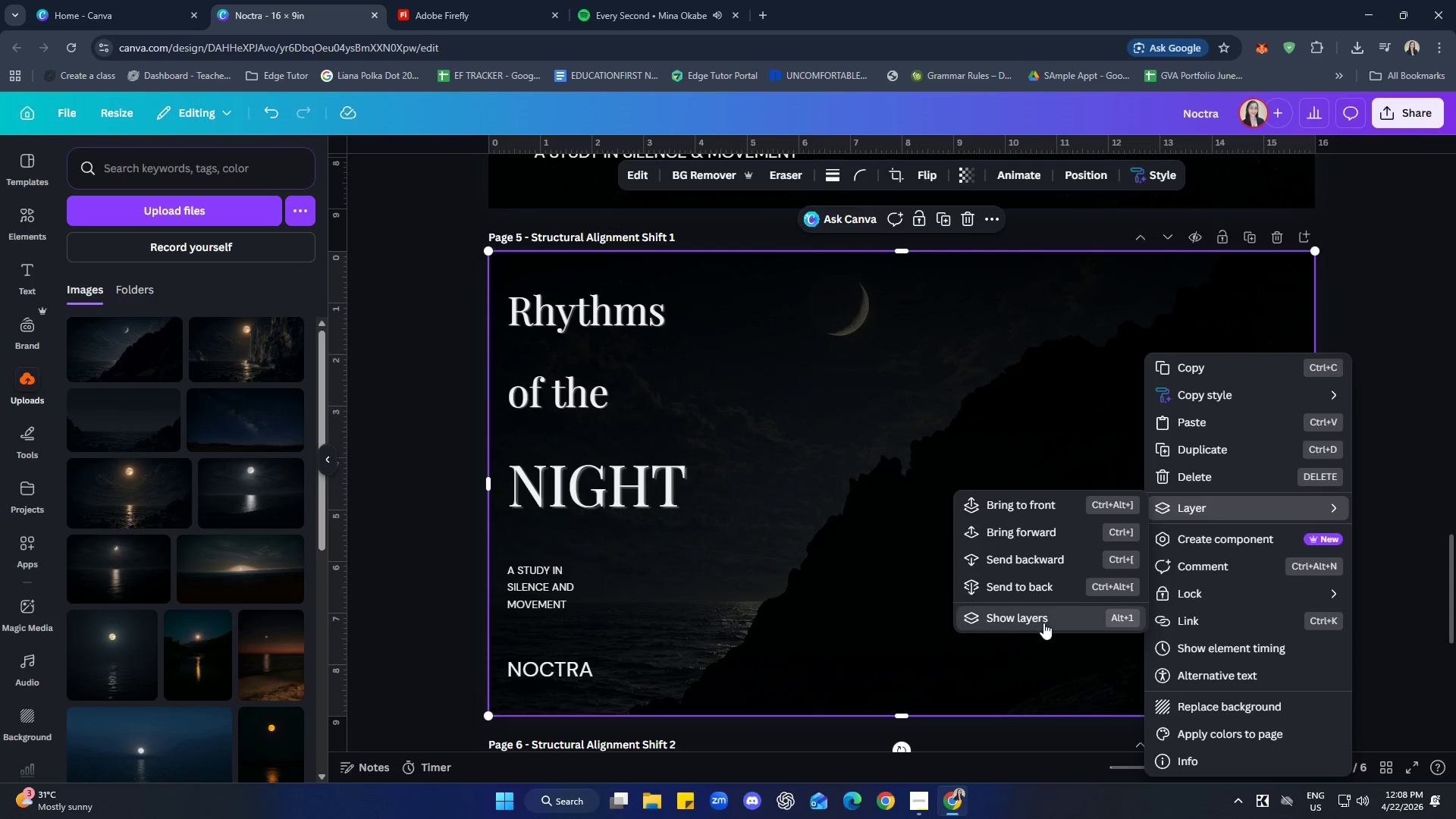 
left_click([255, 573])
 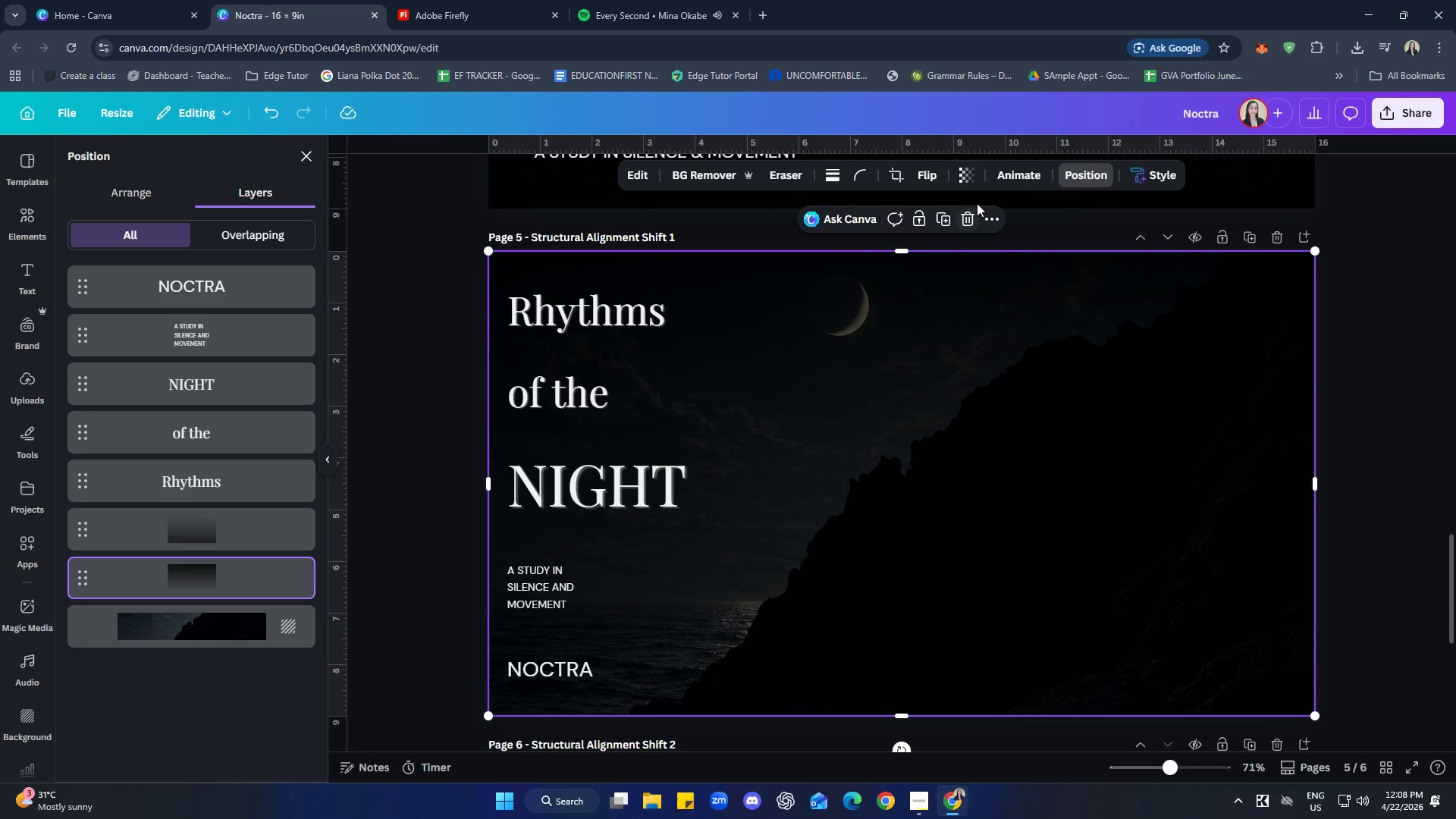 
left_click([962, 171])
 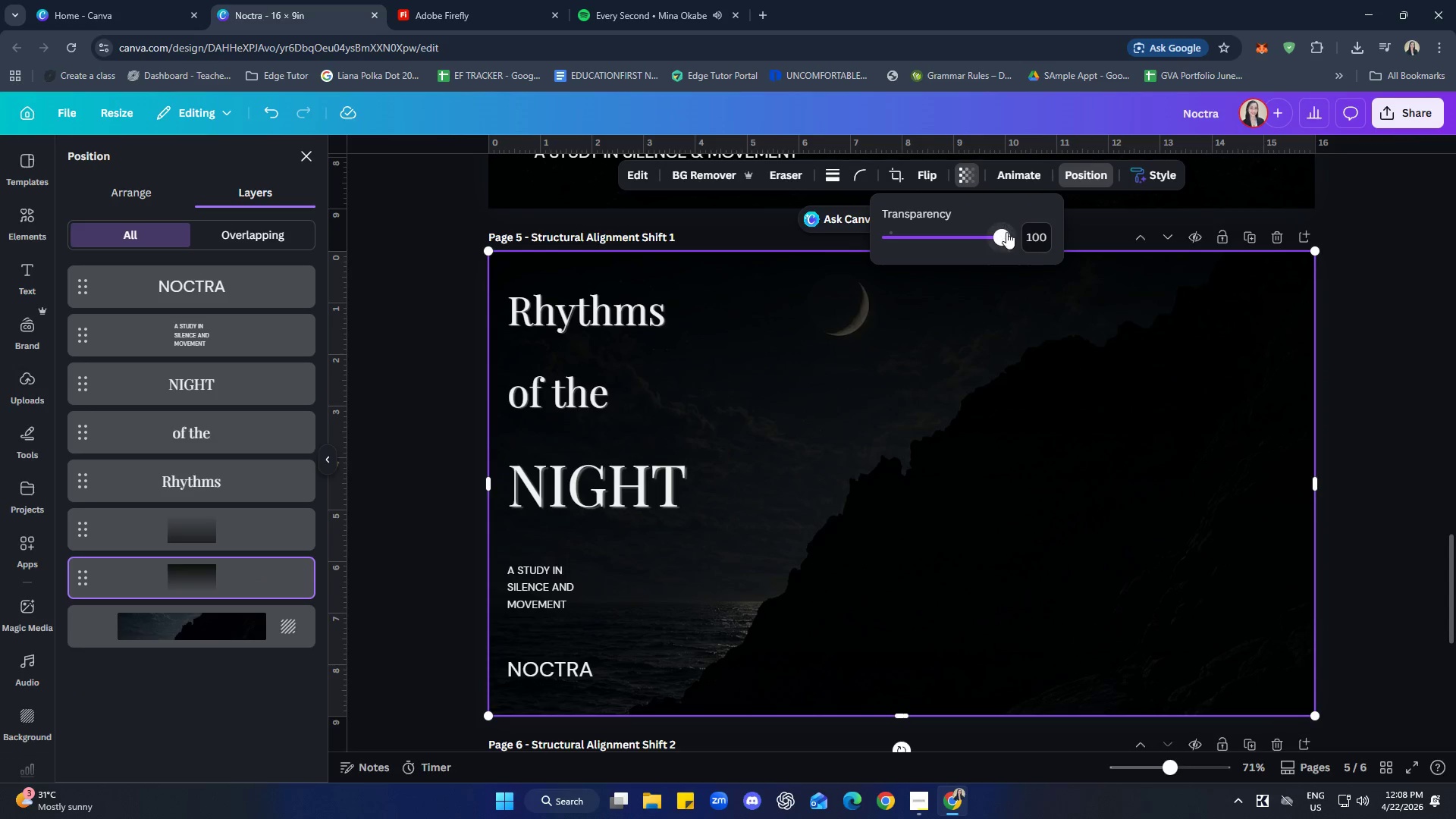 
left_click_drag(start_coordinate=[1003, 237], to_coordinate=[977, 246])
 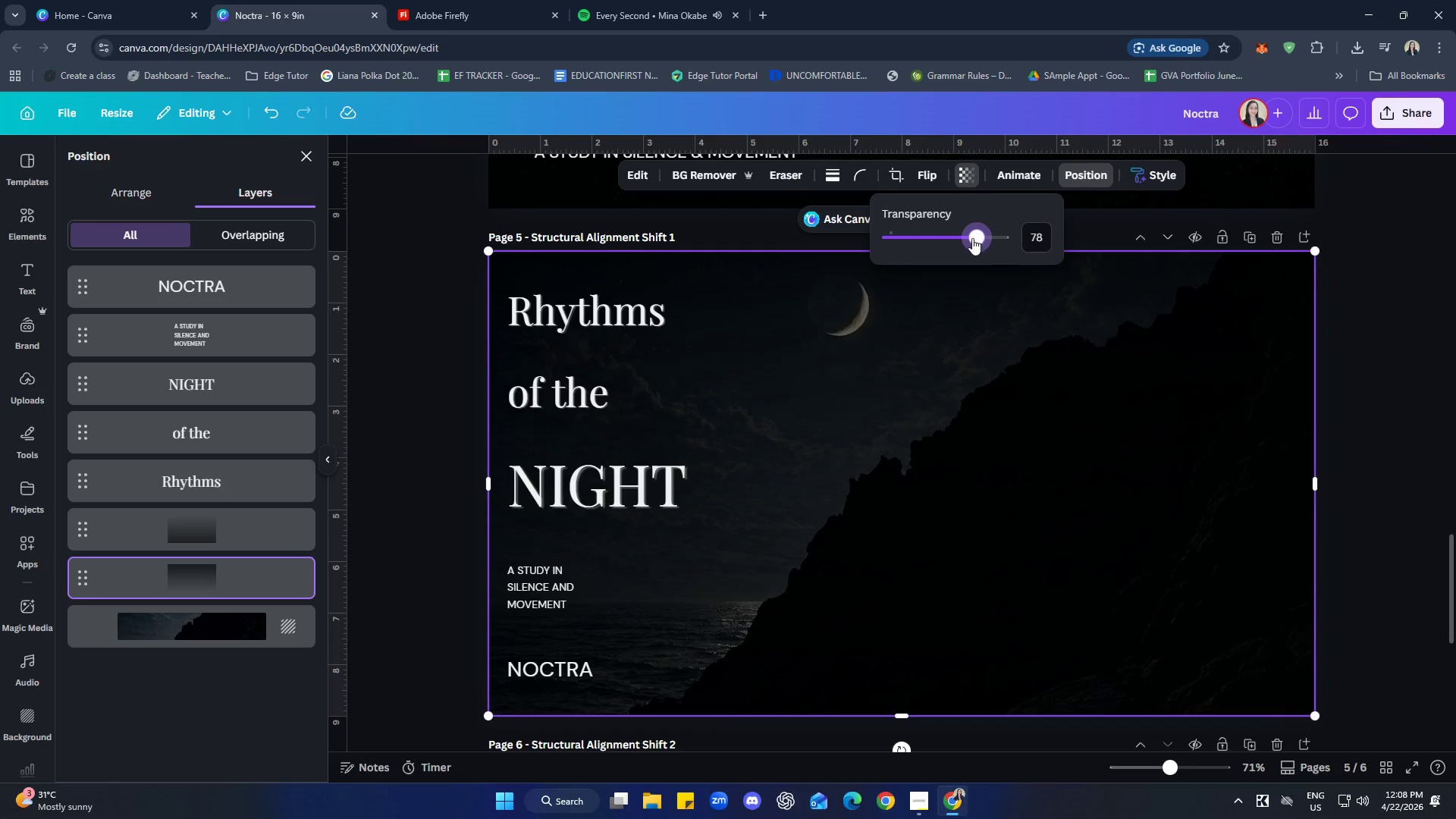 
left_click_drag(start_coordinate=[972, 238], to_coordinate=[968, 240])
 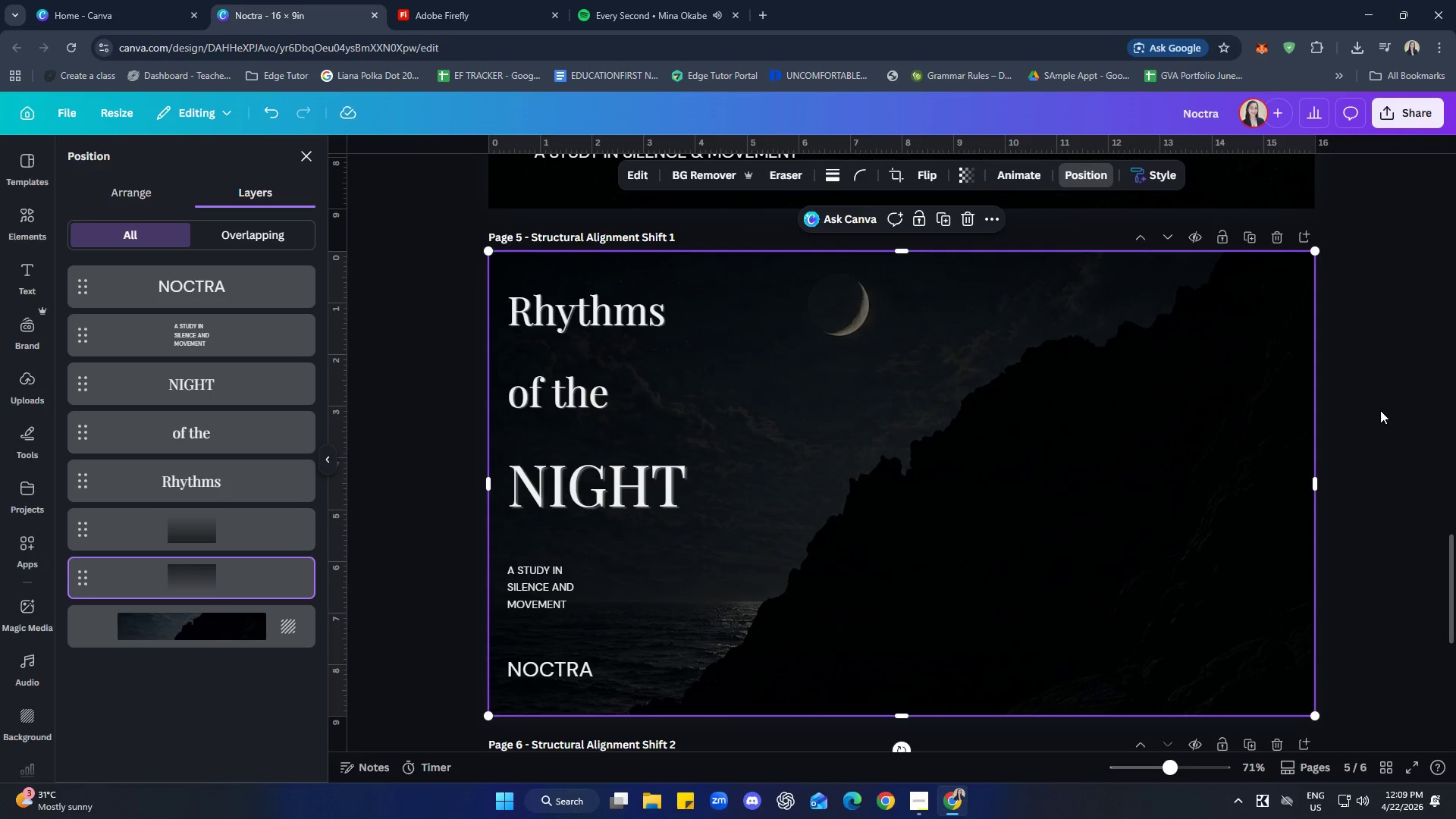 
double_click([1380, 410])
 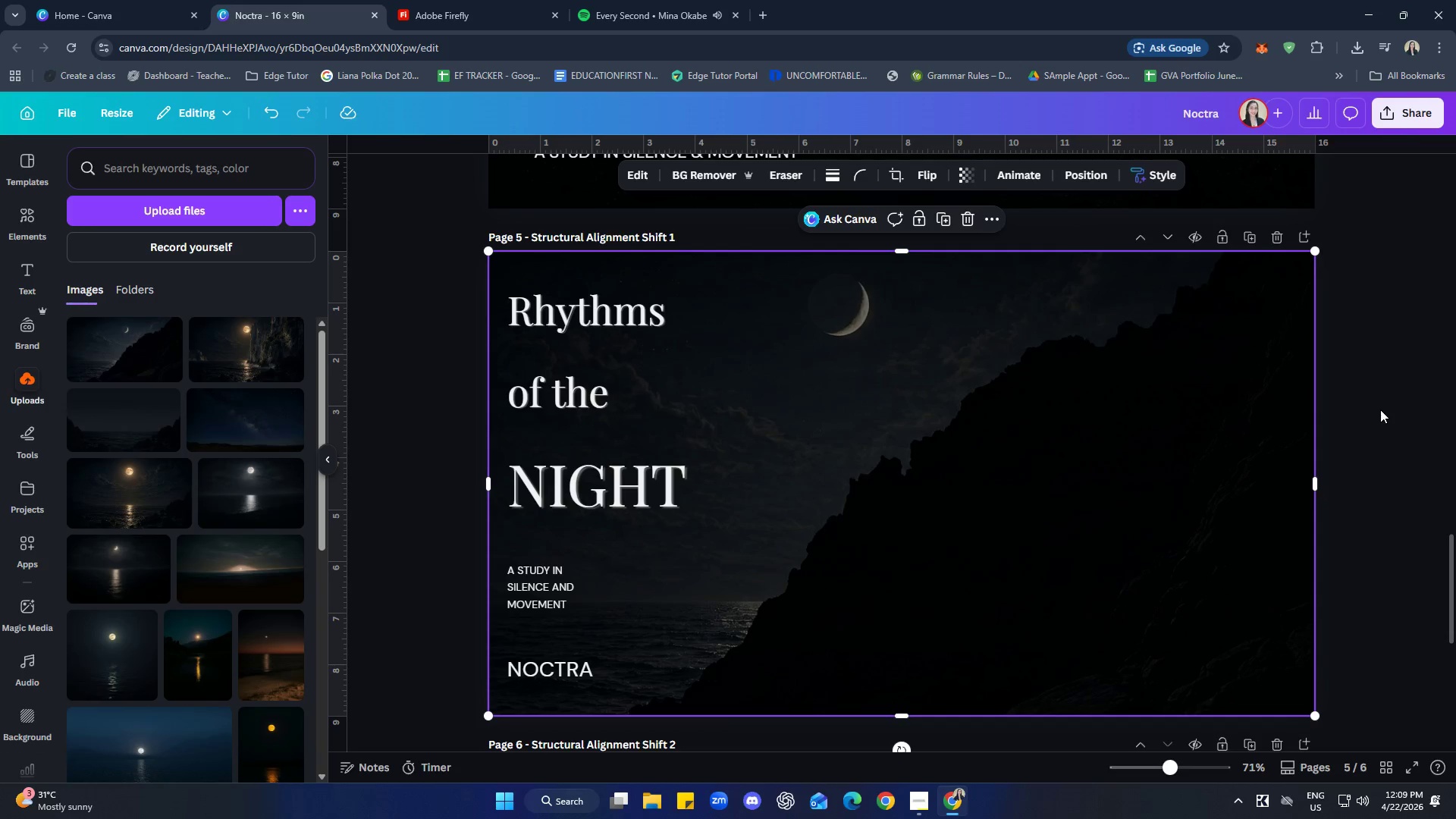 
triple_click([1380, 410])
 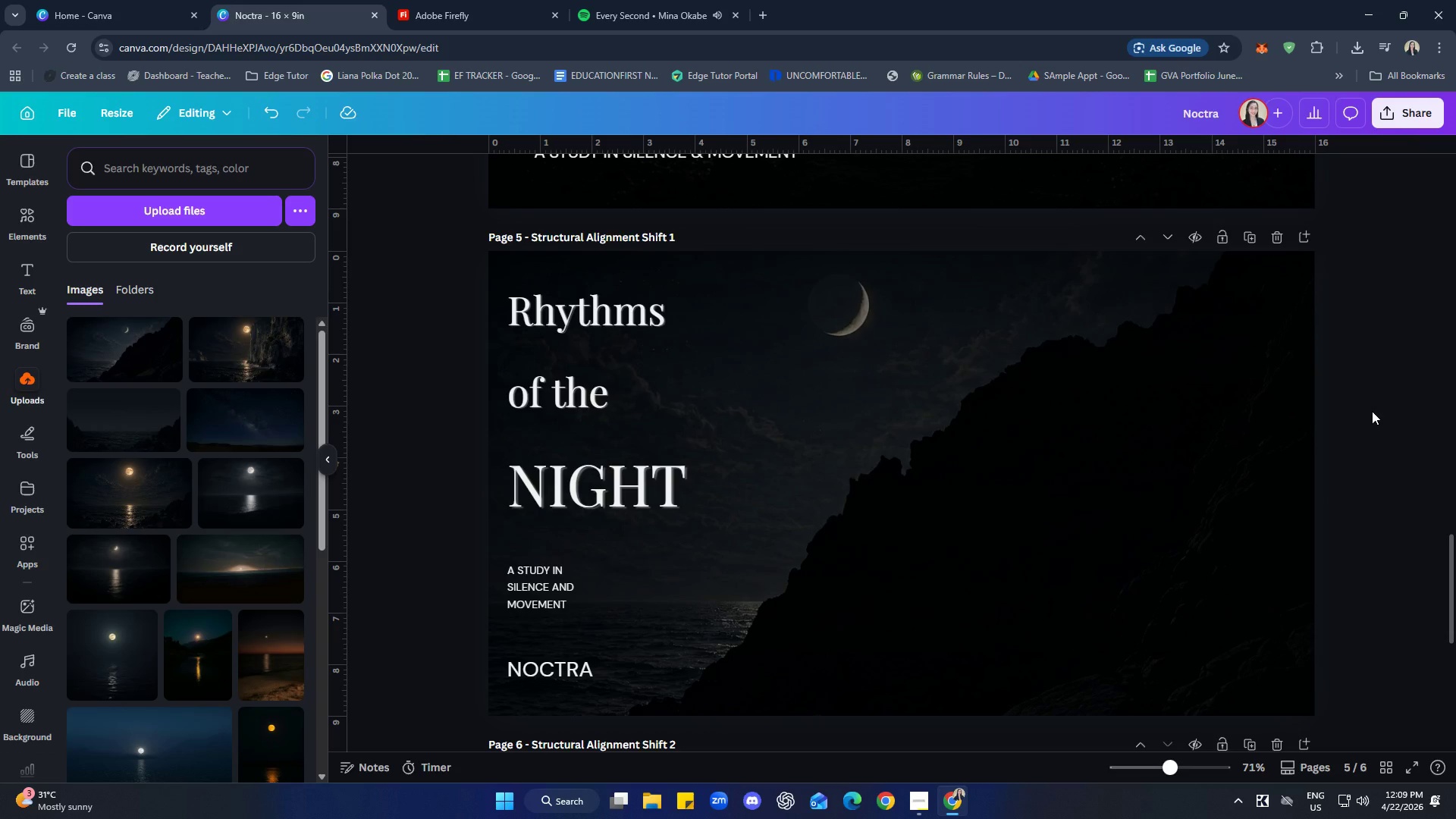 
wait(13.56)
 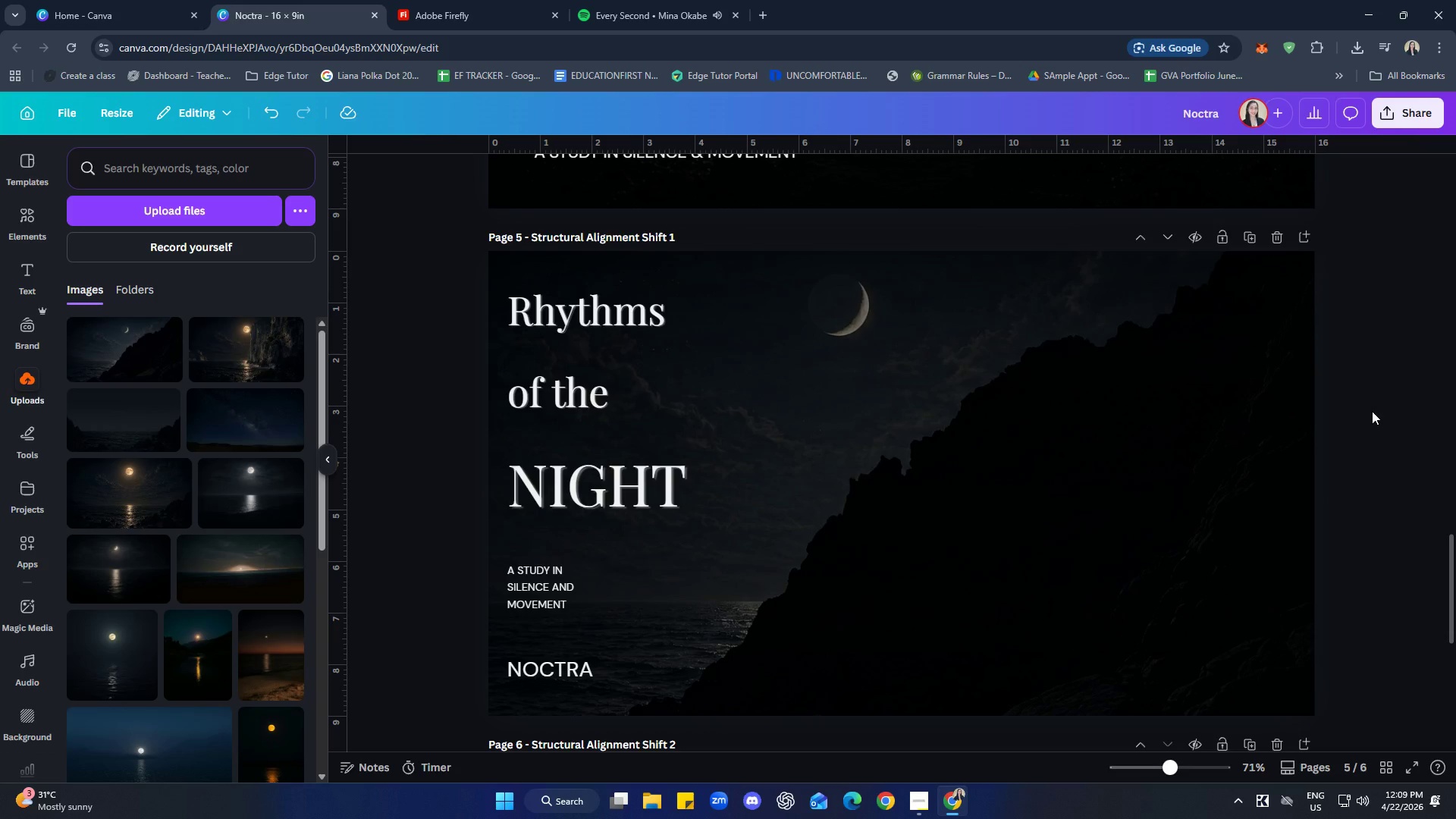 
left_click([617, 314])
 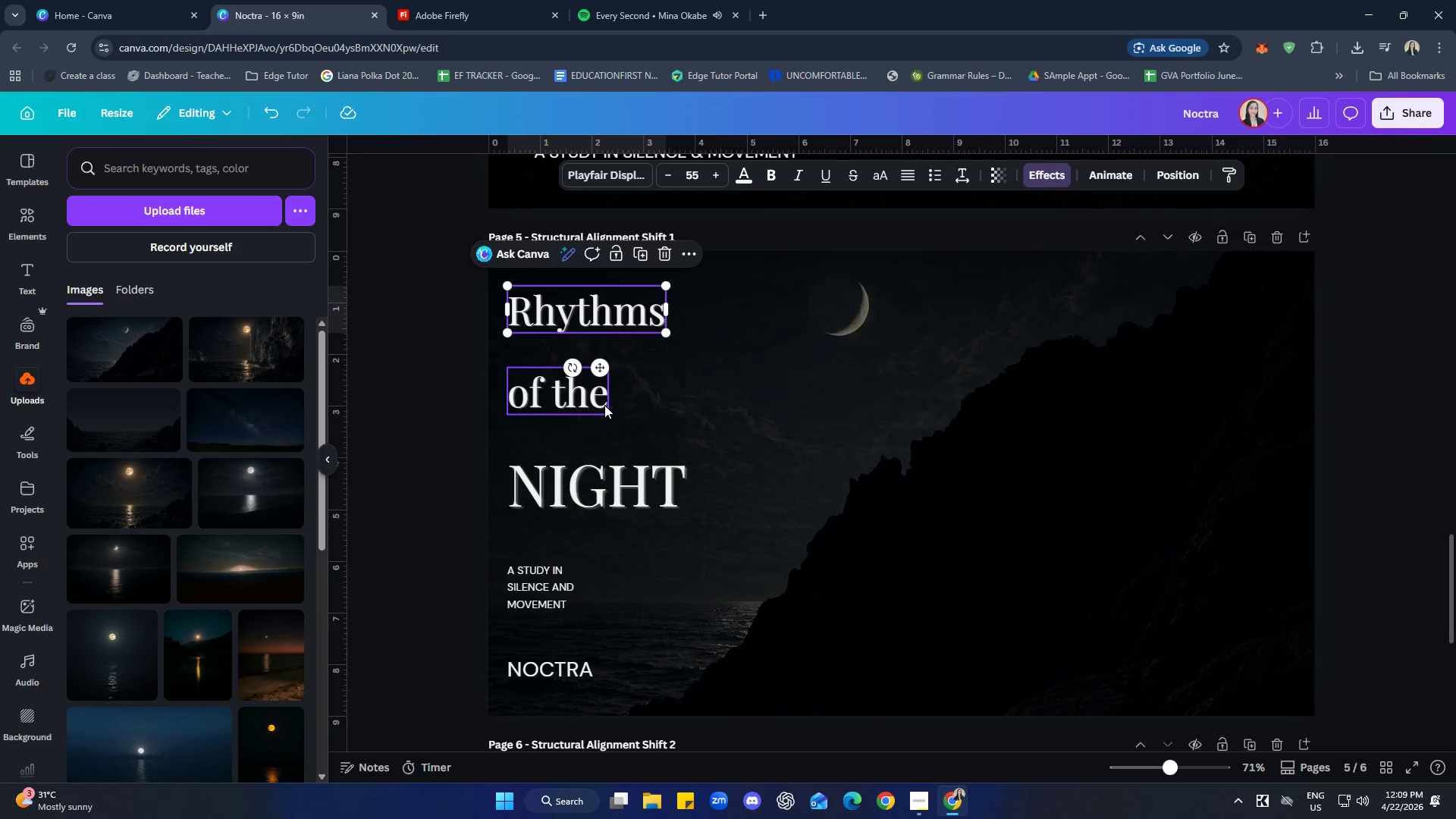 
hold_key(key=ShiftLeft, duration=1.28)
left_click([604, 405])
 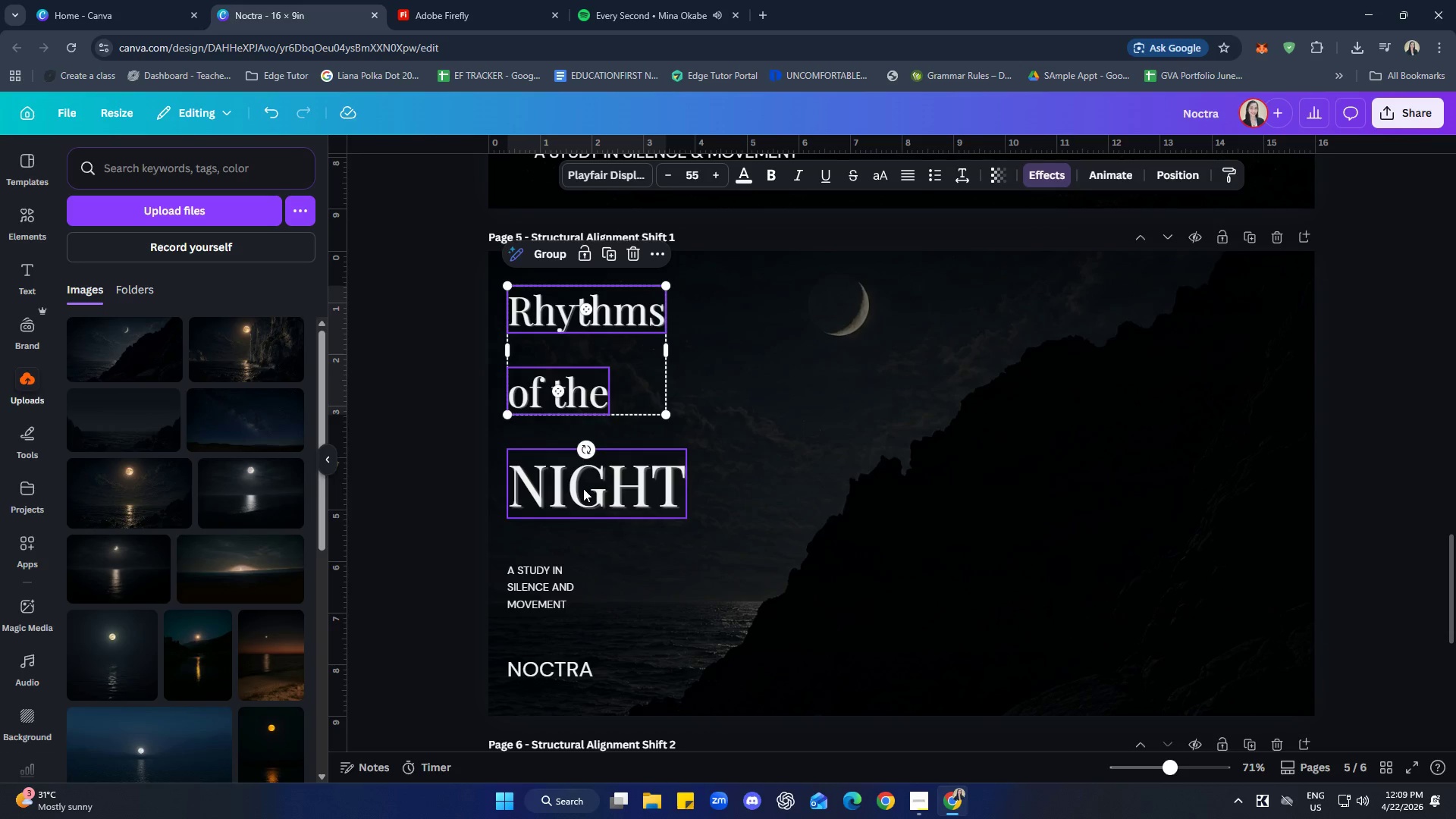 
left_click([583, 488])
 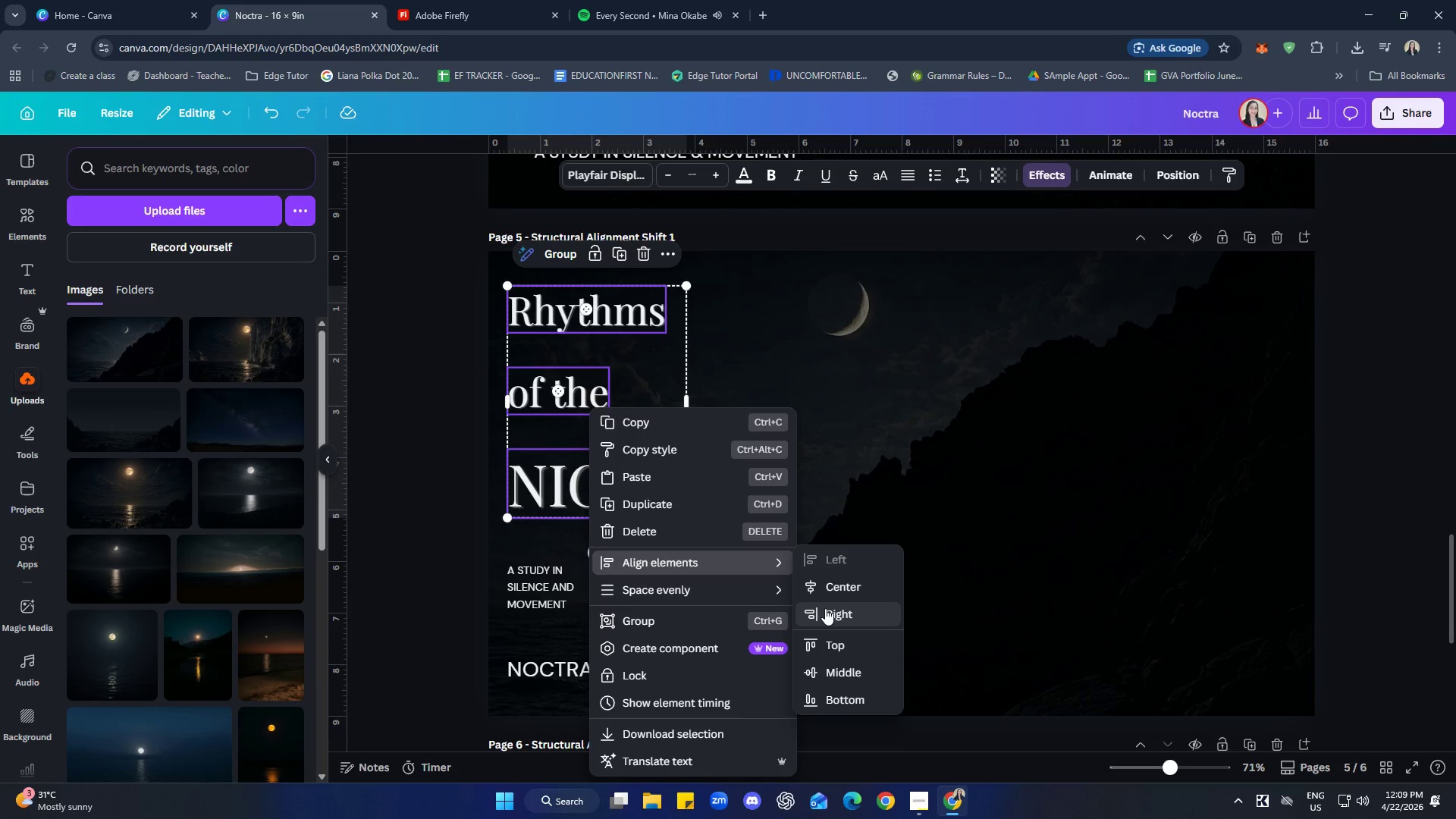 
wait(6.78)
 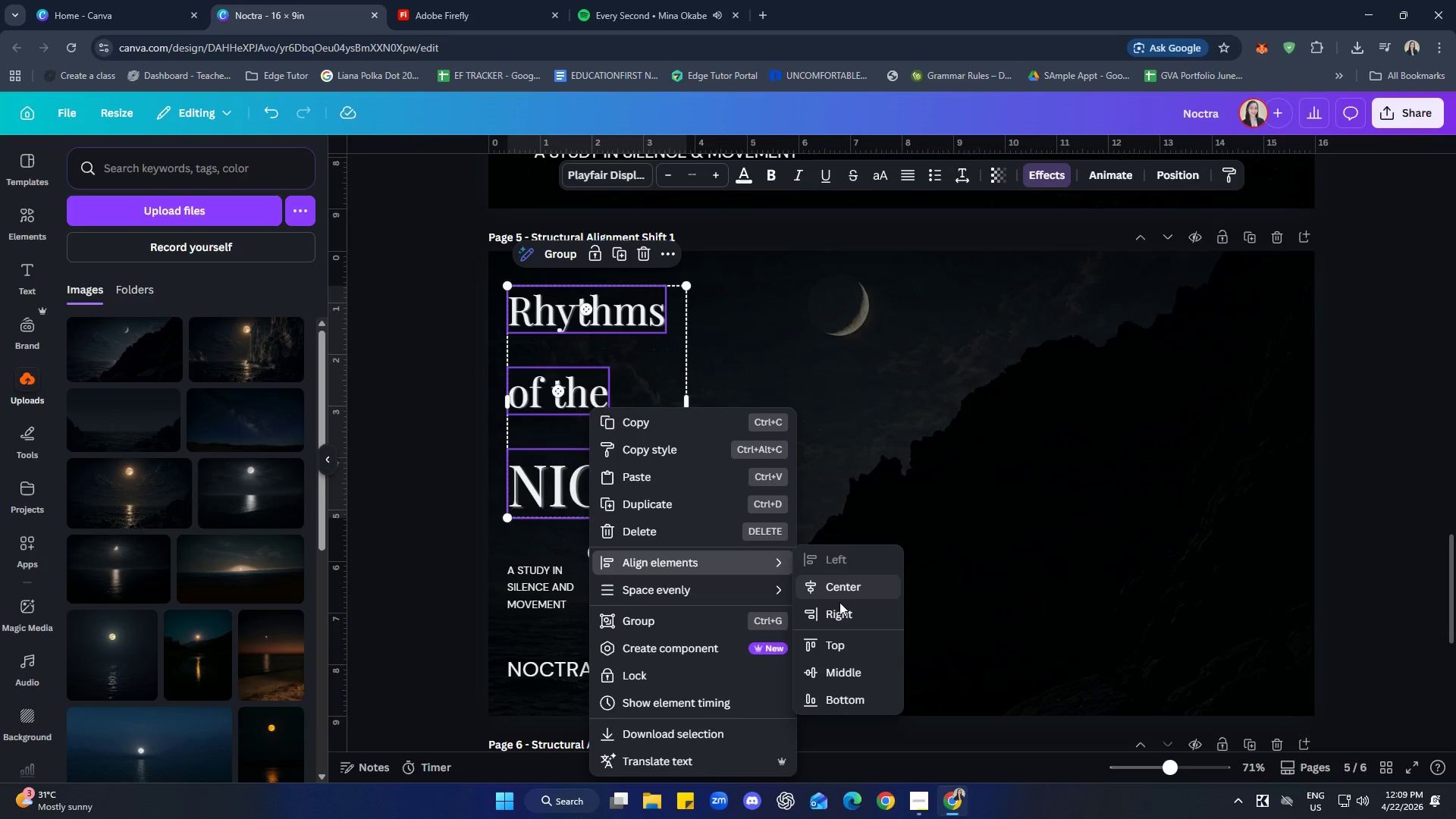 
left_click([831, 646])
 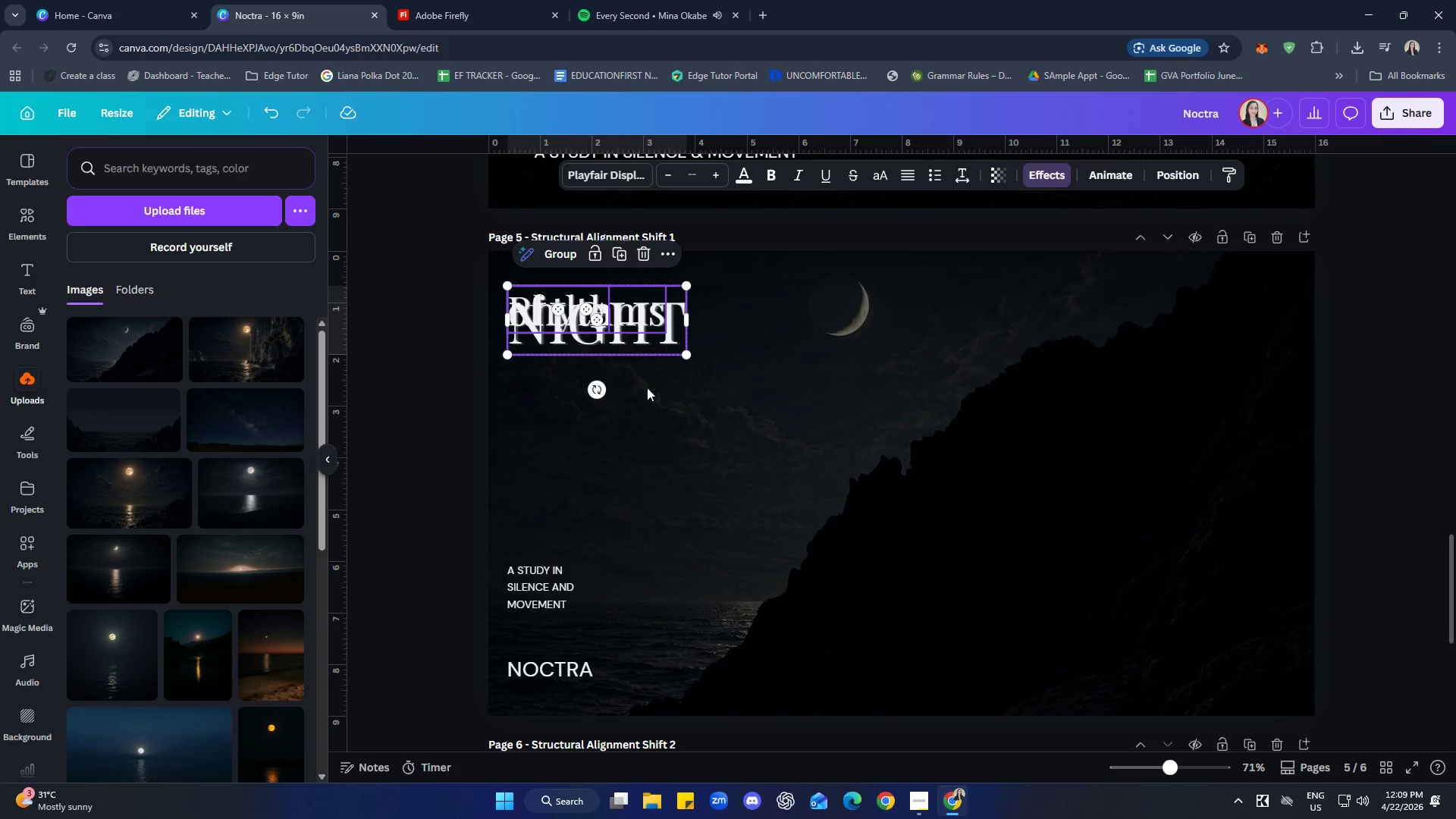 
right_click([638, 315])
 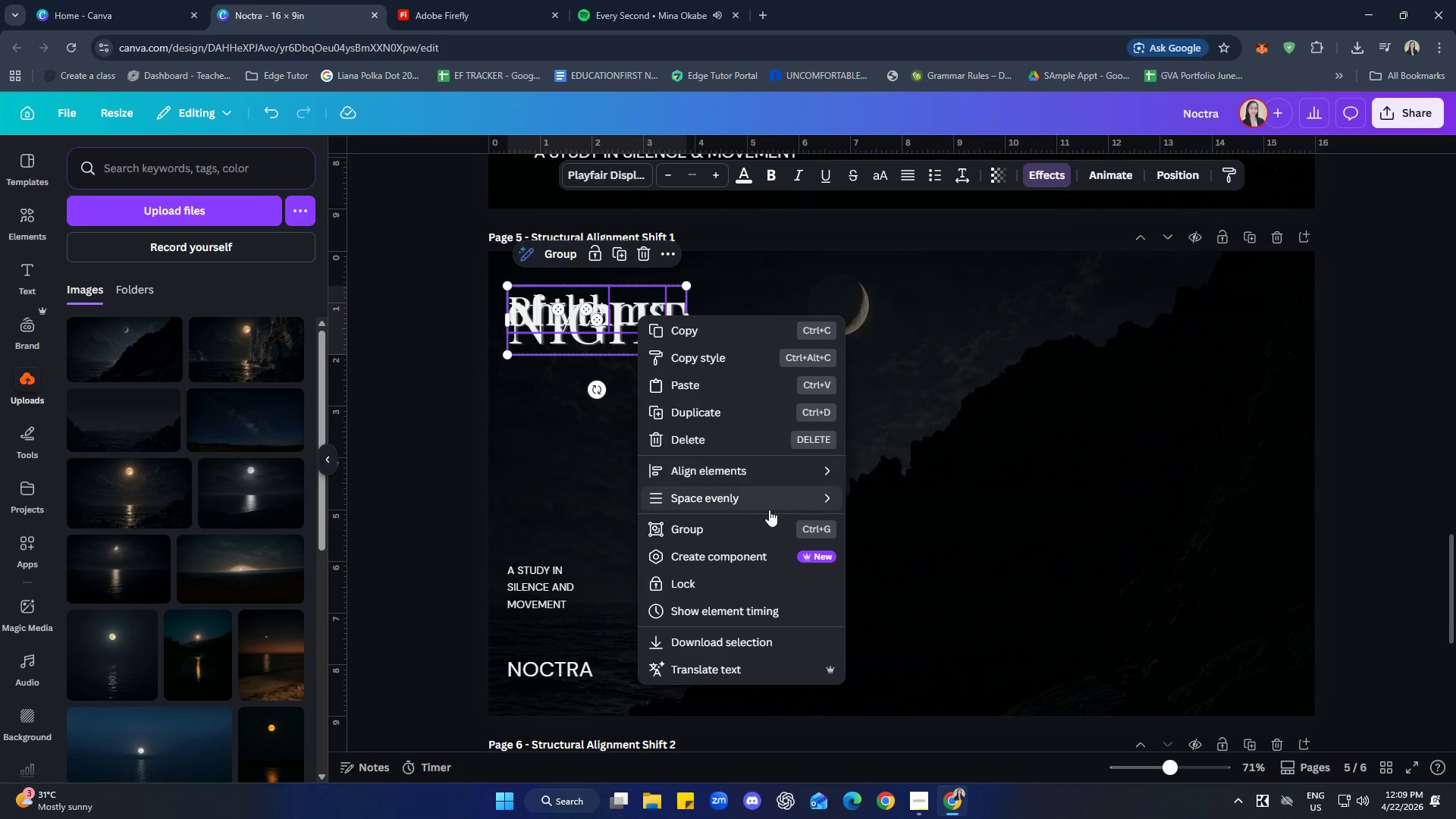 
left_click([882, 496])
 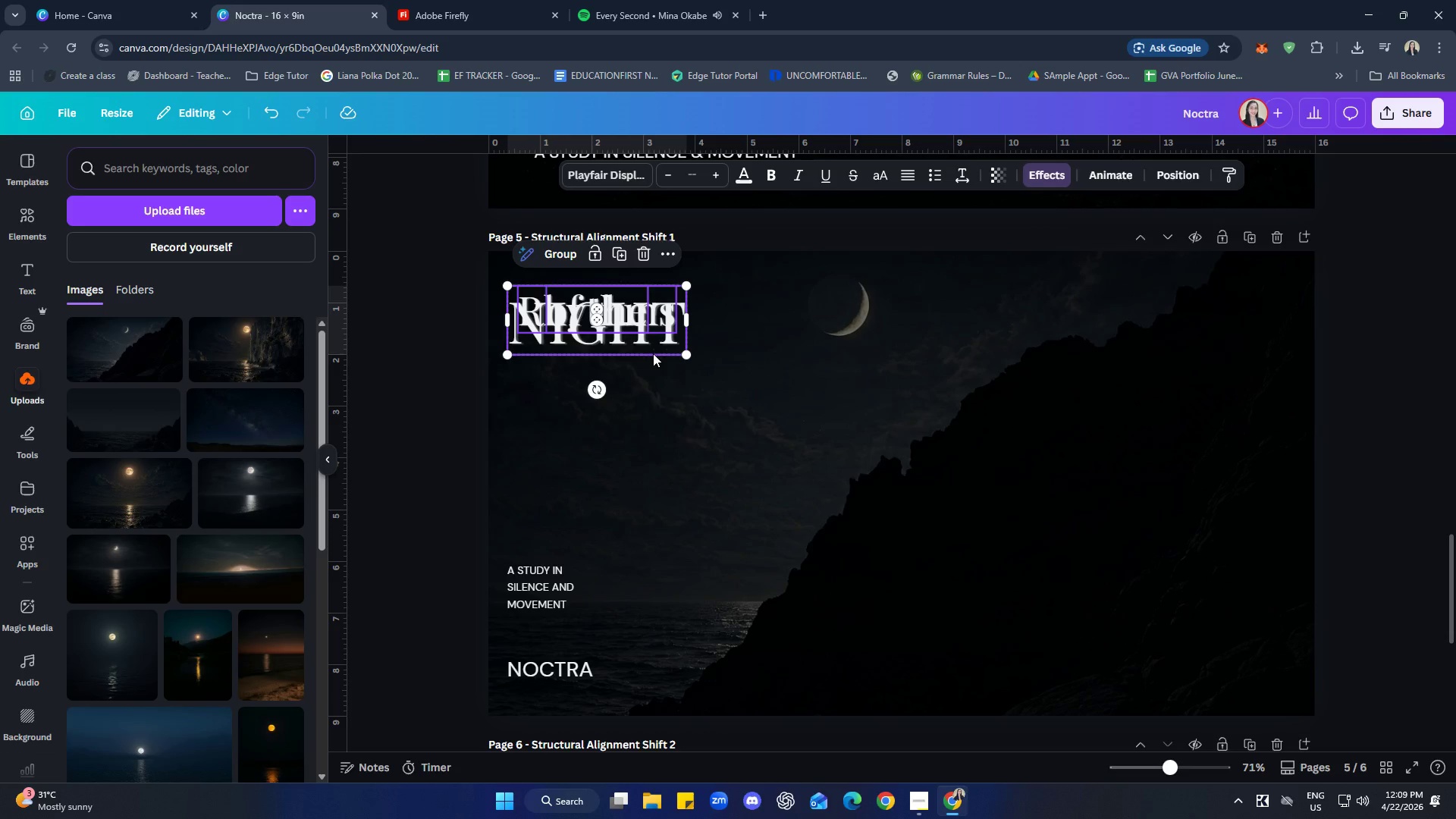 
right_click([639, 331])
 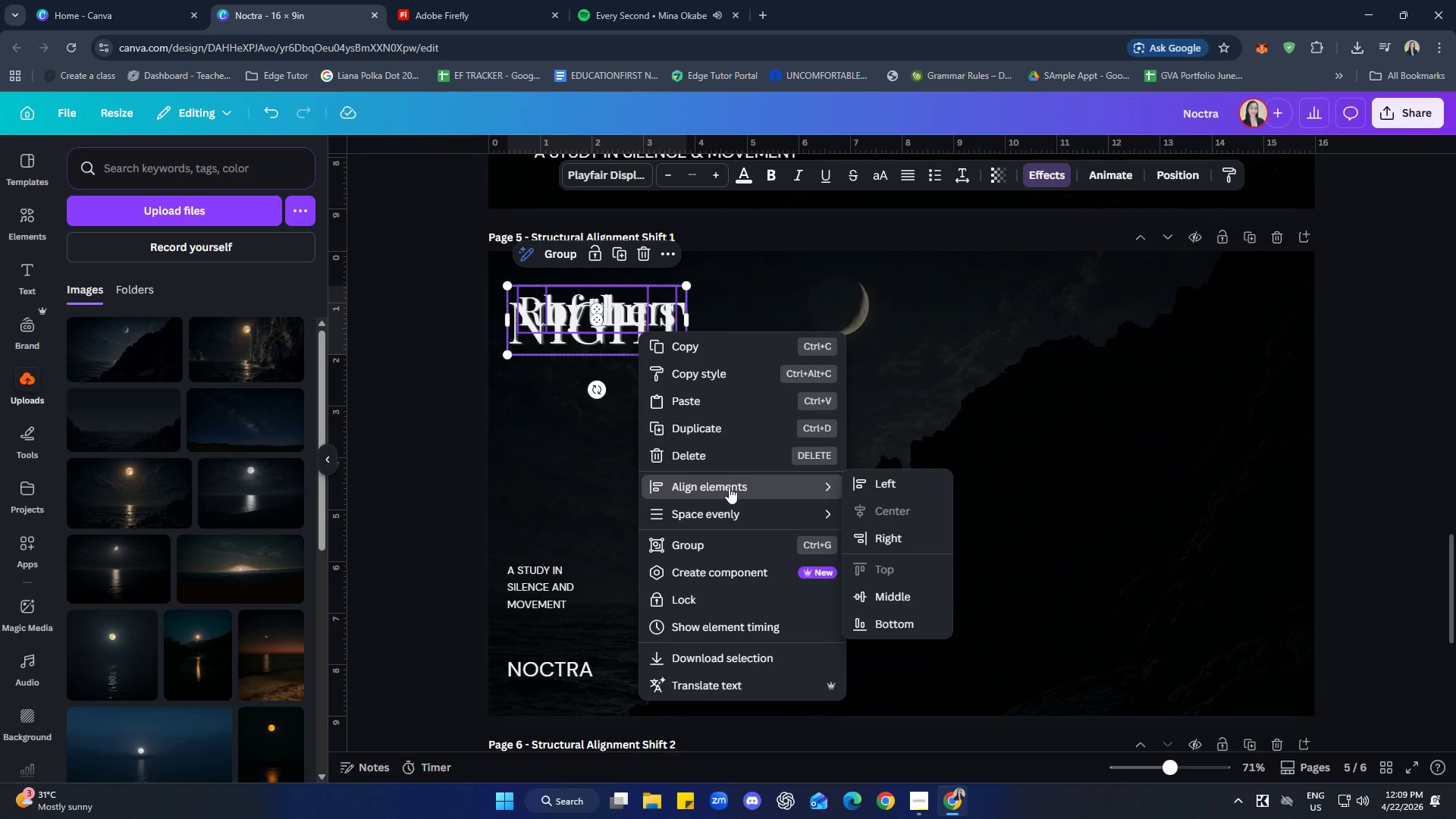 
left_click([877, 489])
 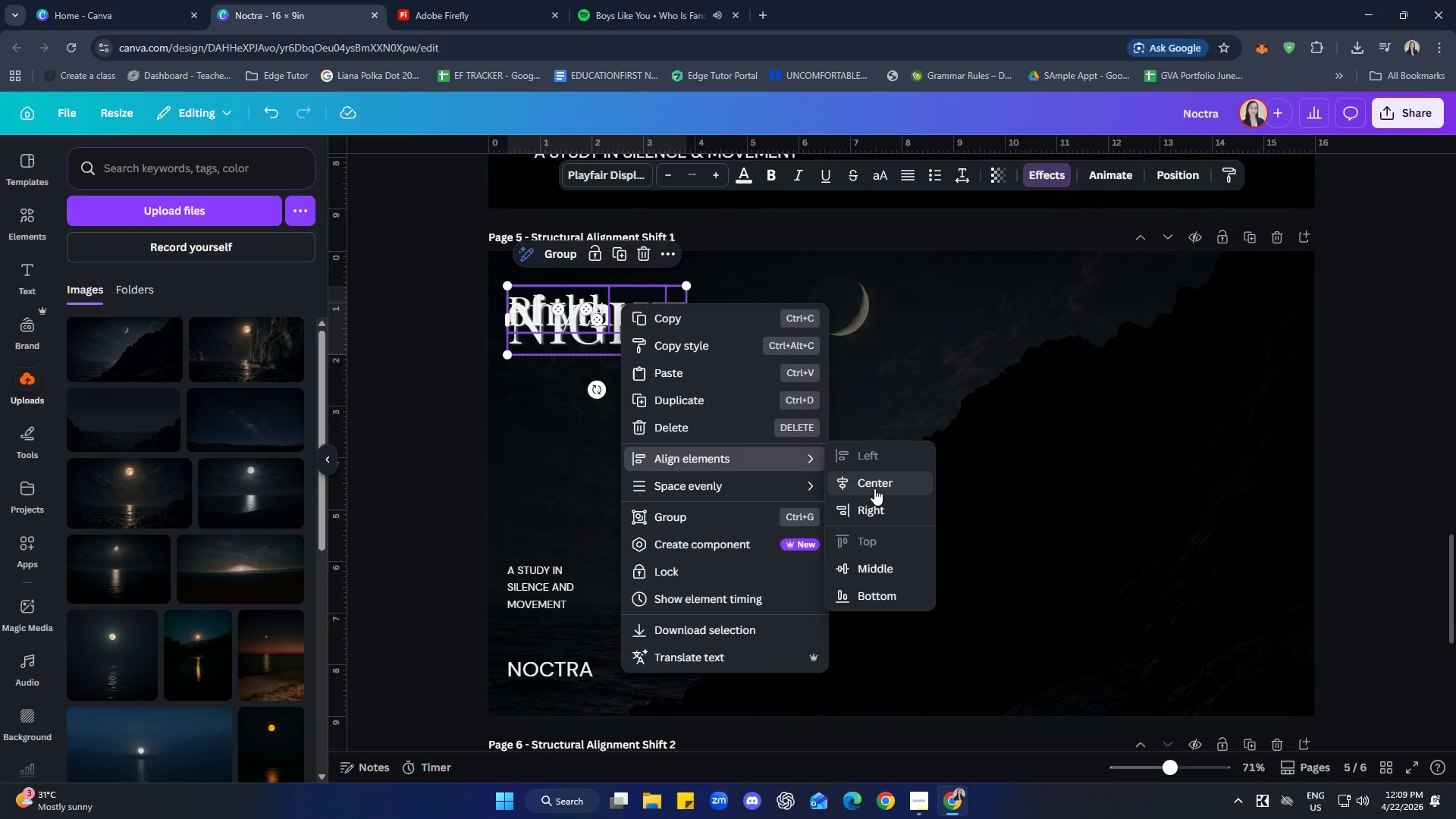 
wait(6.22)
 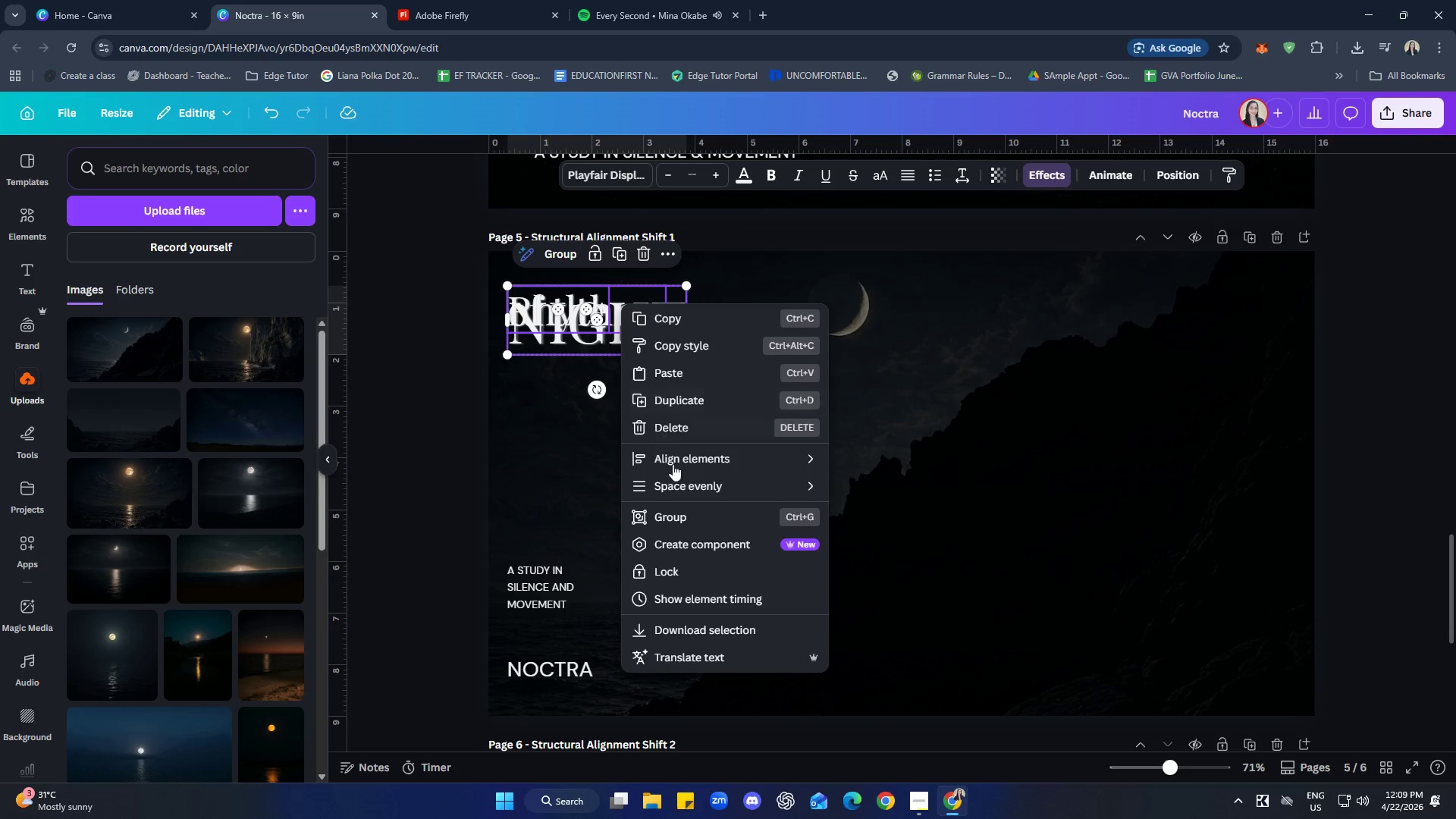 
left_click([867, 593])
 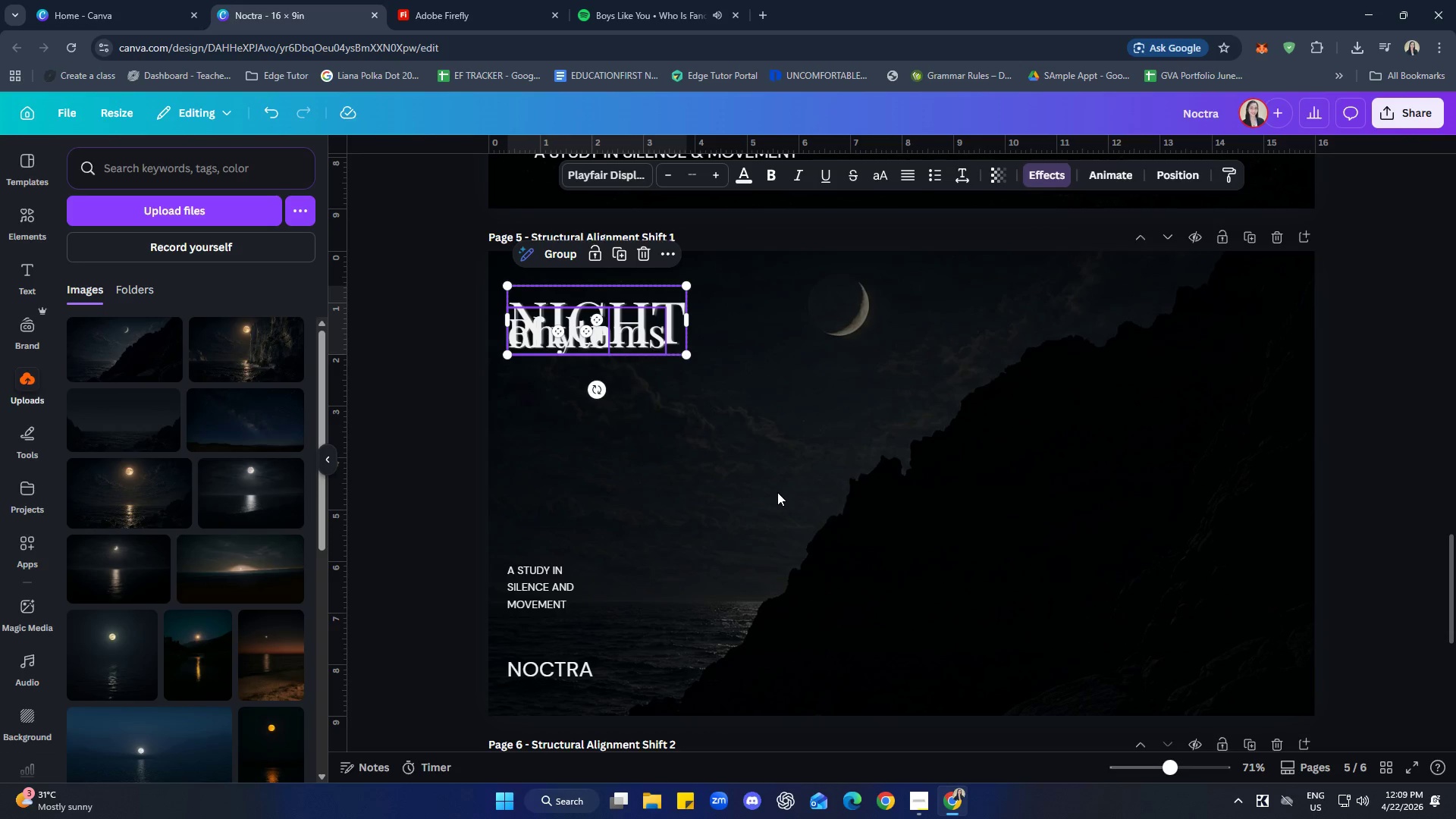 
key(Control+Z)
 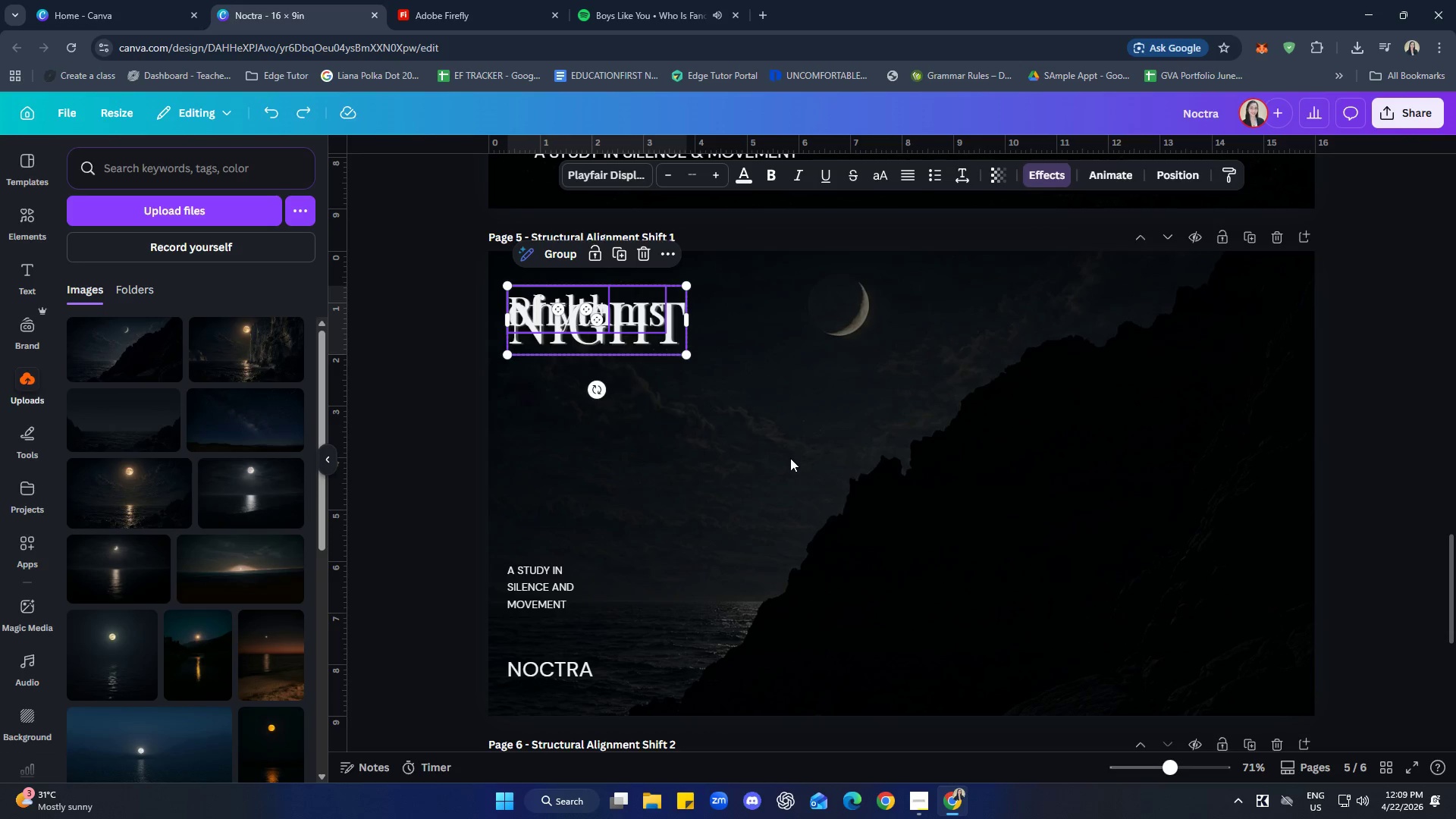 
key(Control+Z)
 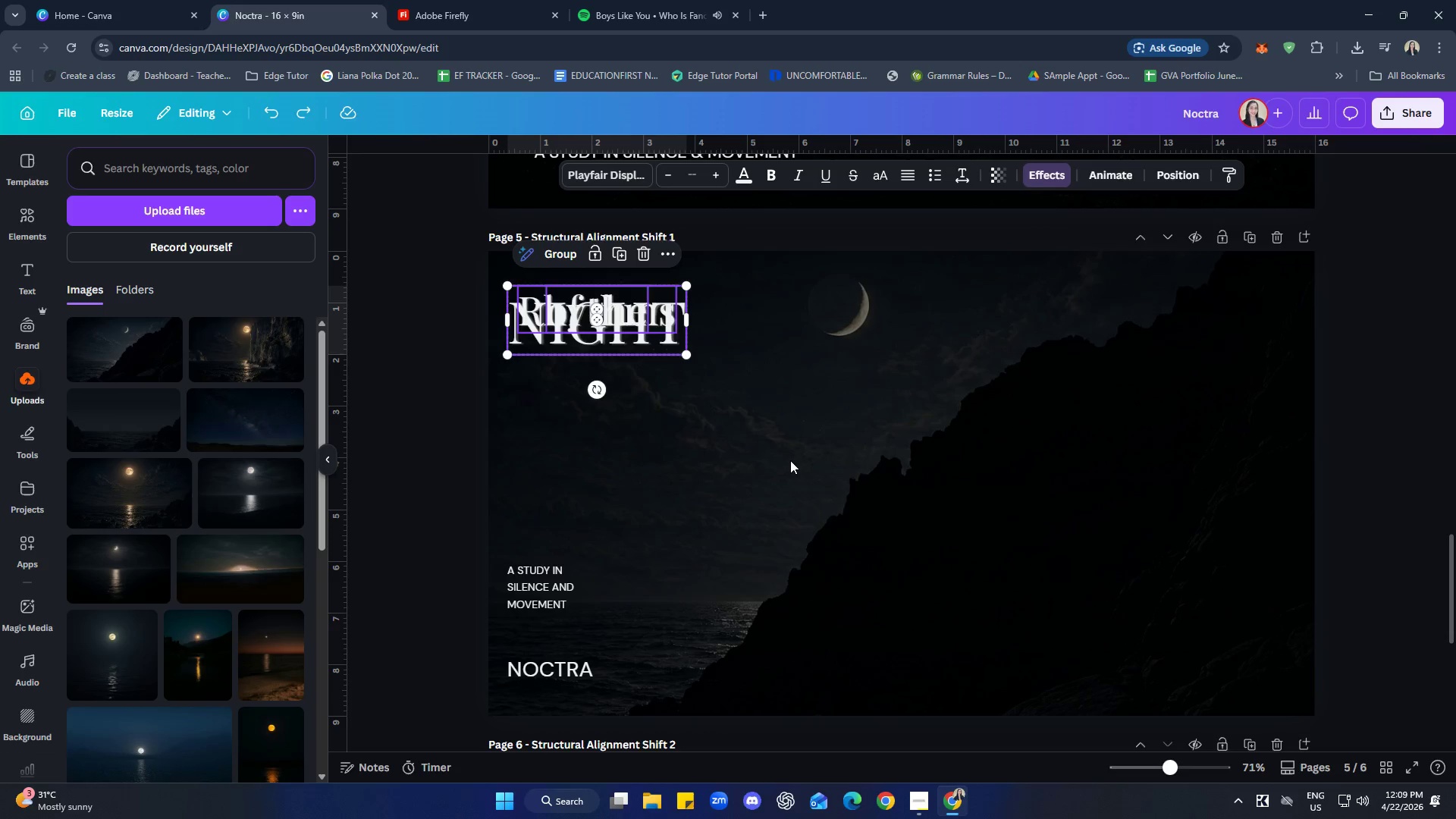 
key(Control+Z)
 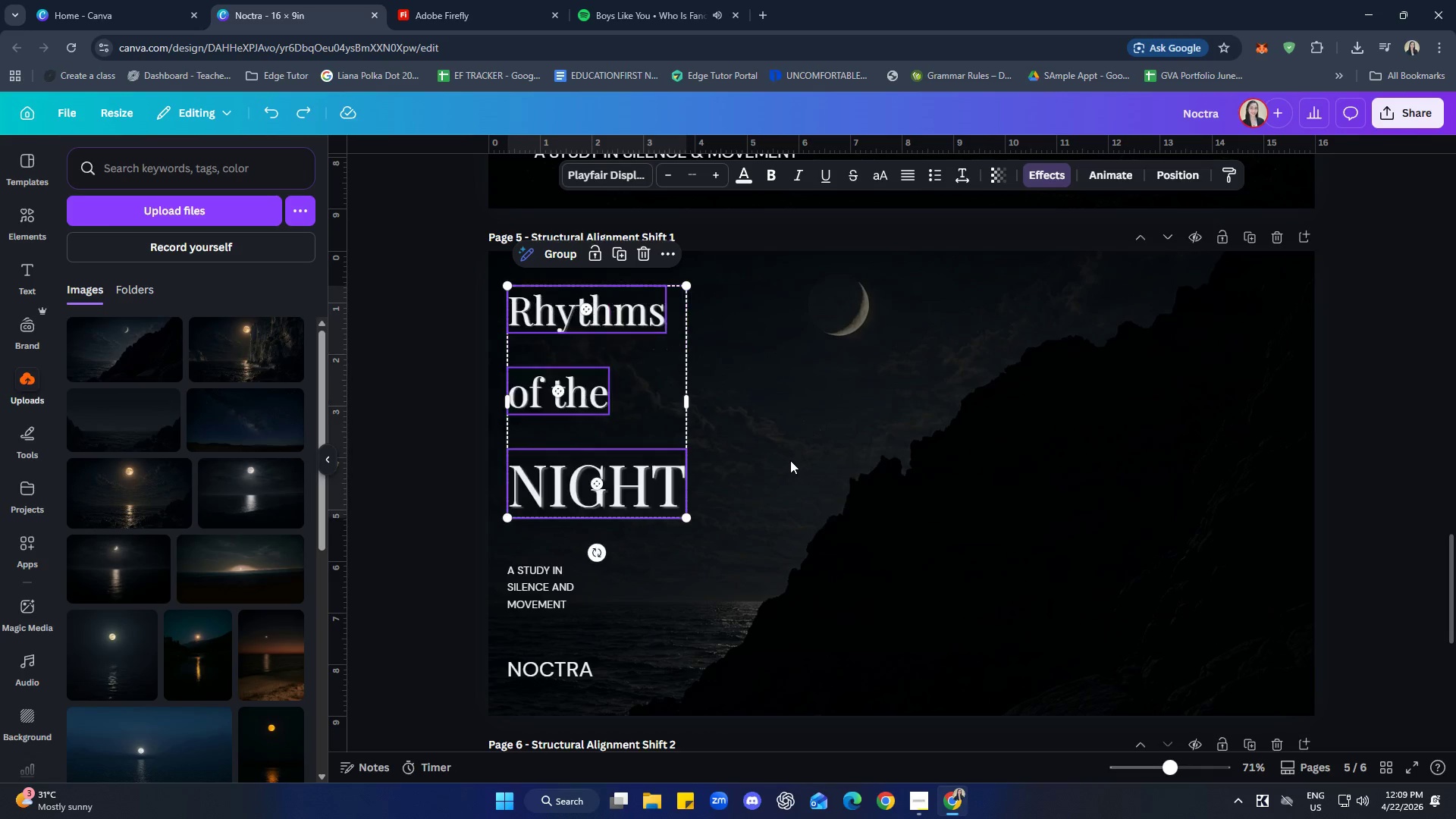 
key(Control+Z)
 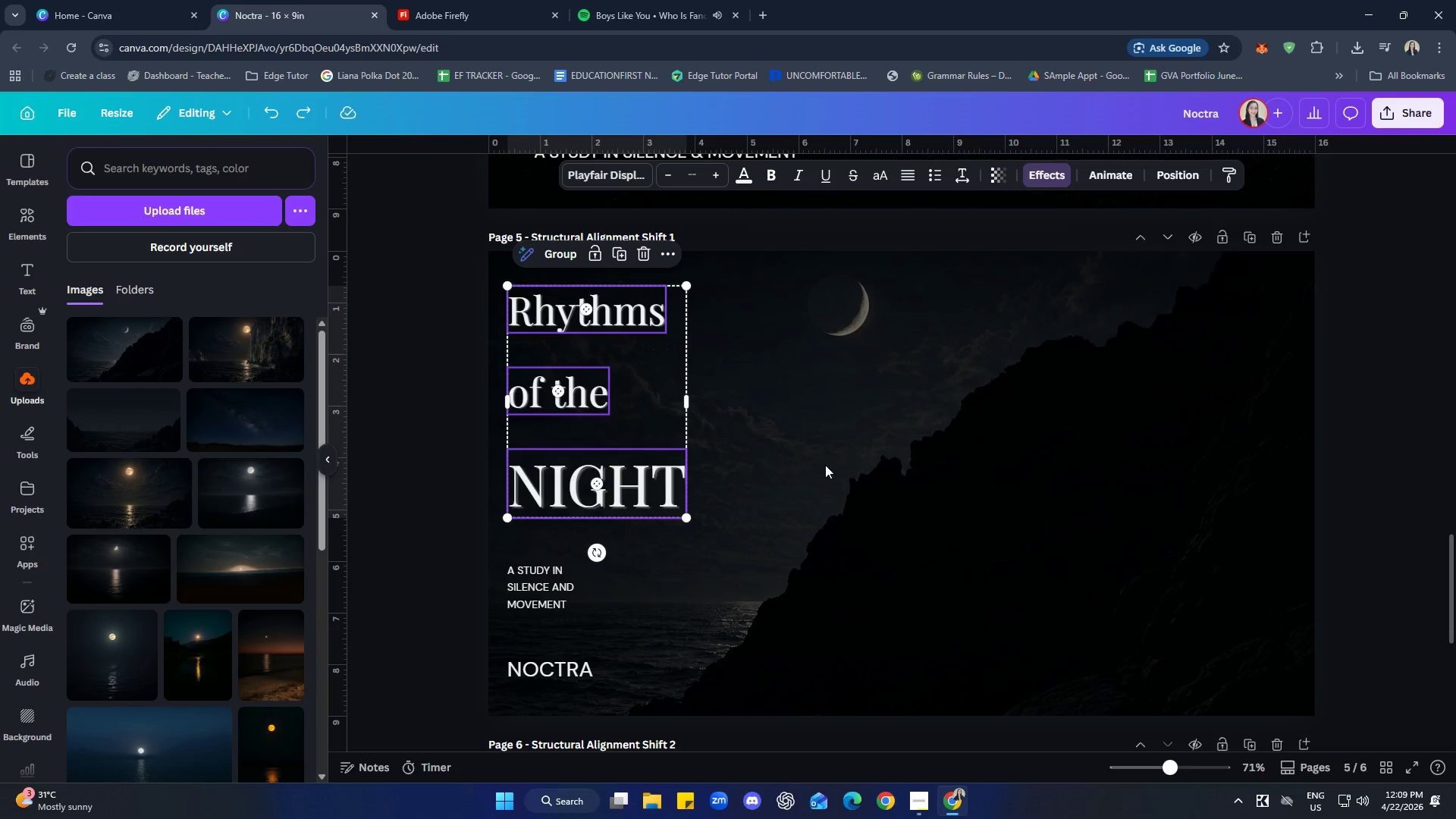 
left_click([849, 466])
 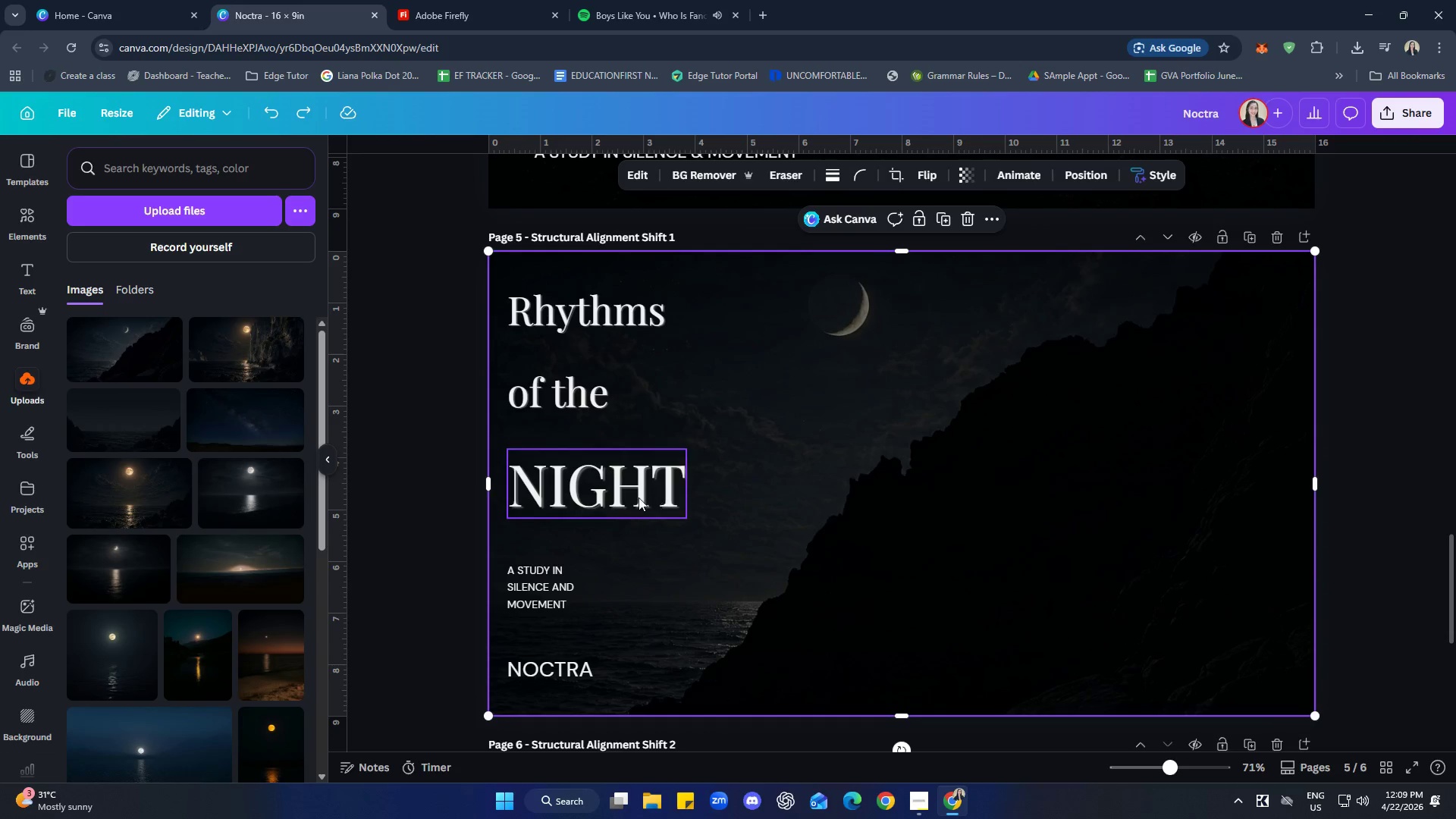 
left_click([612, 498])
 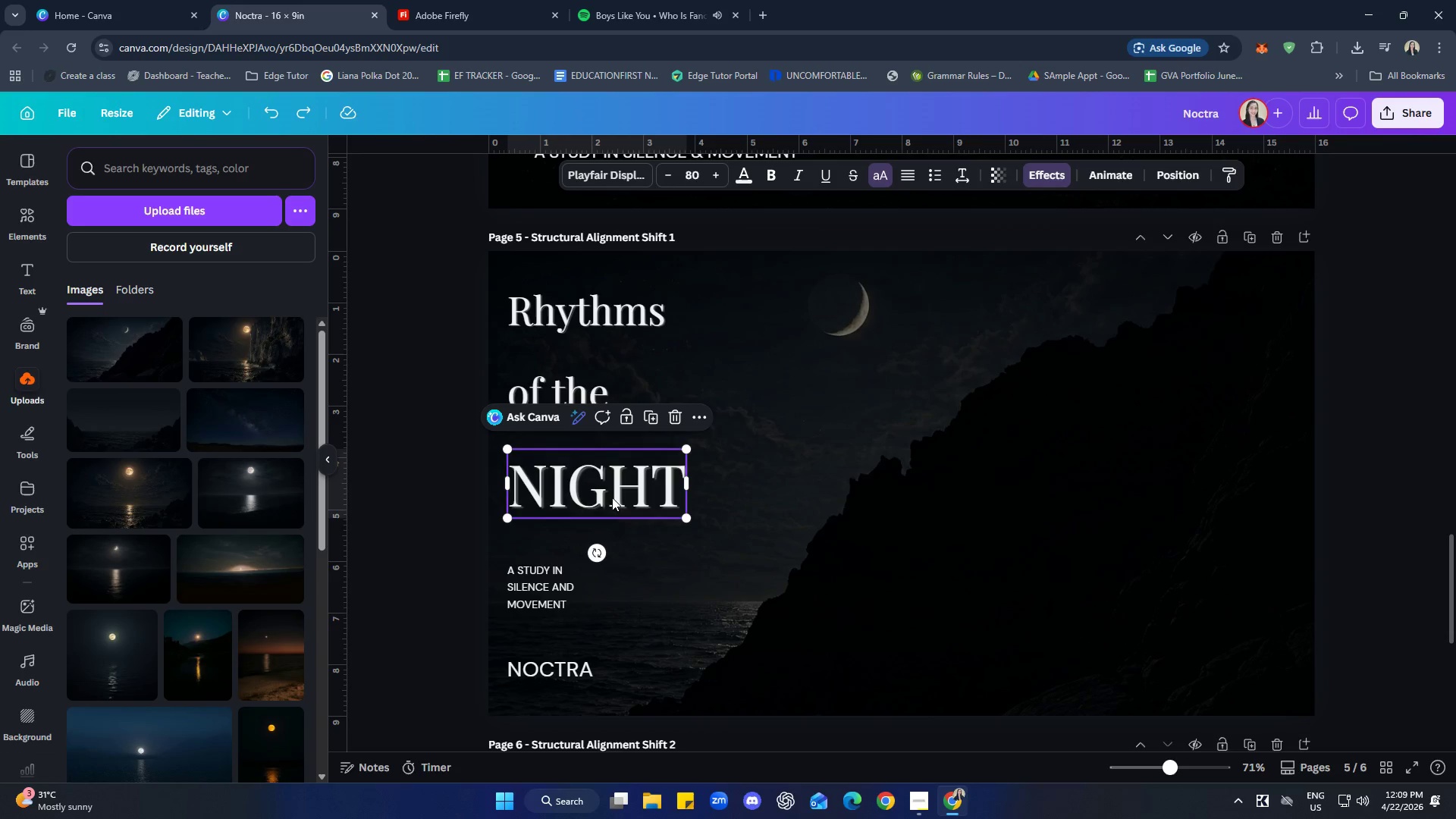 
hold_key(key=ShiftLeft, duration=1.33)
left_click([547, 388])
 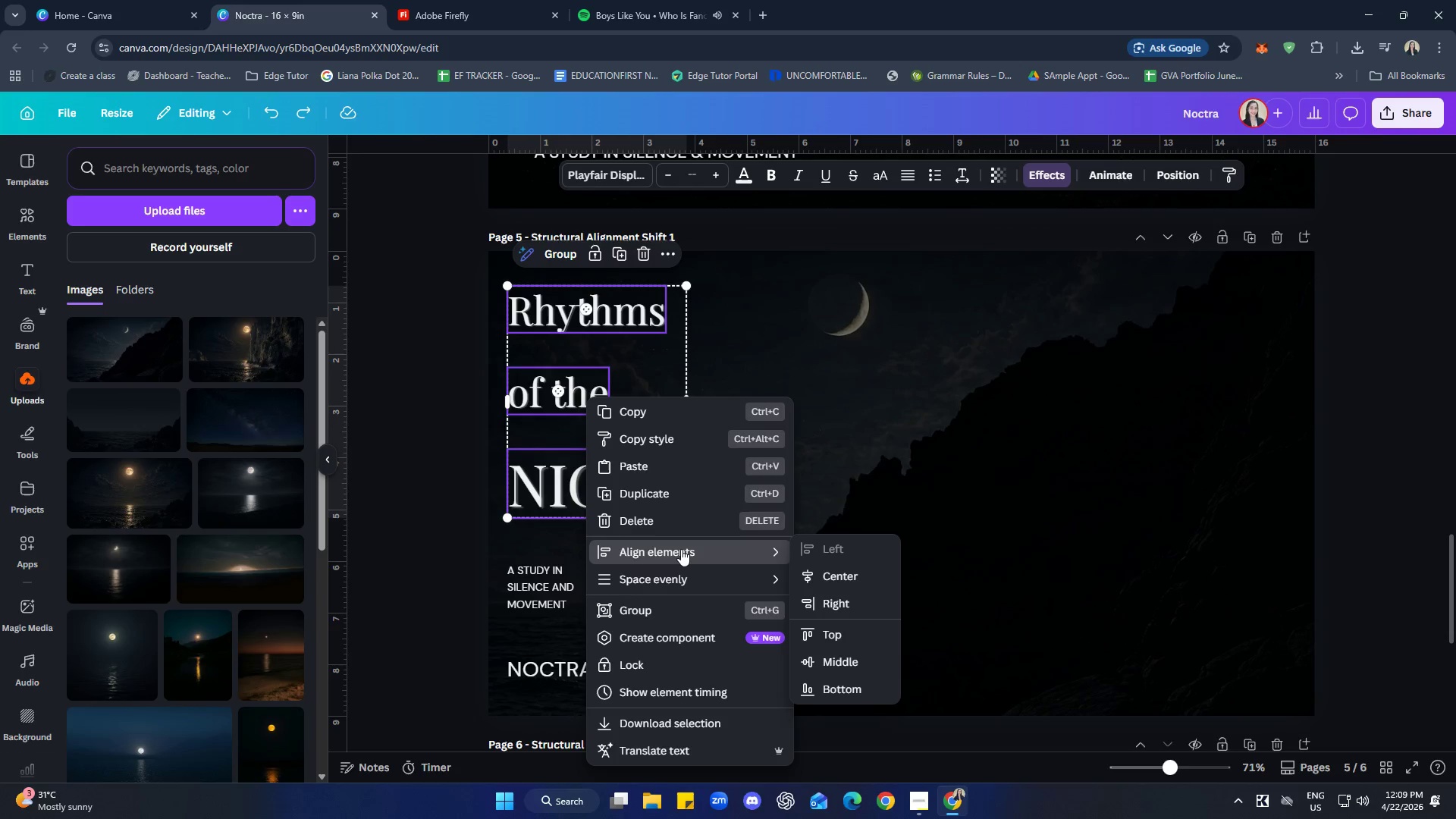 
mouse_move([776, 553])
 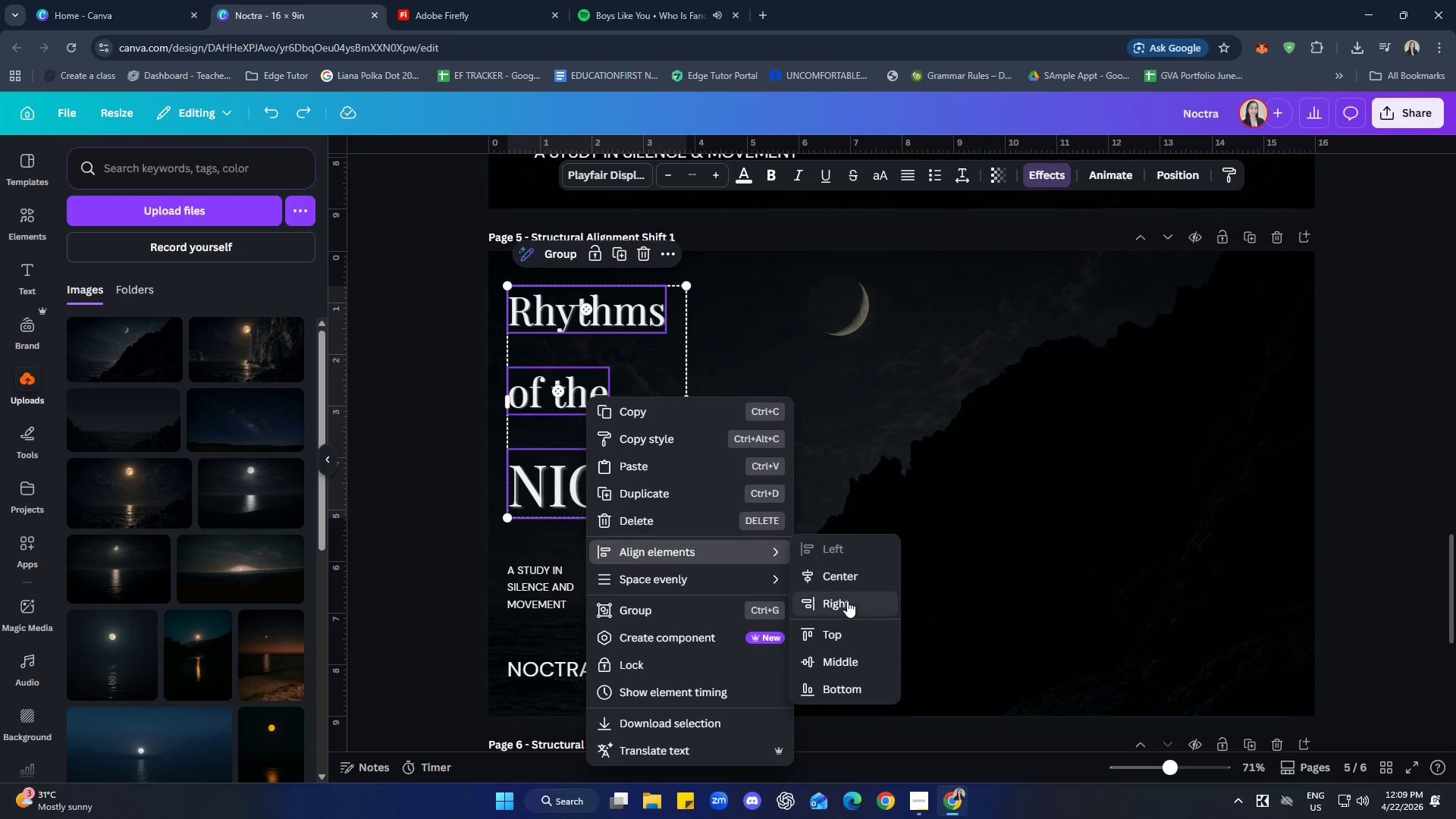 
left_click([847, 601])
 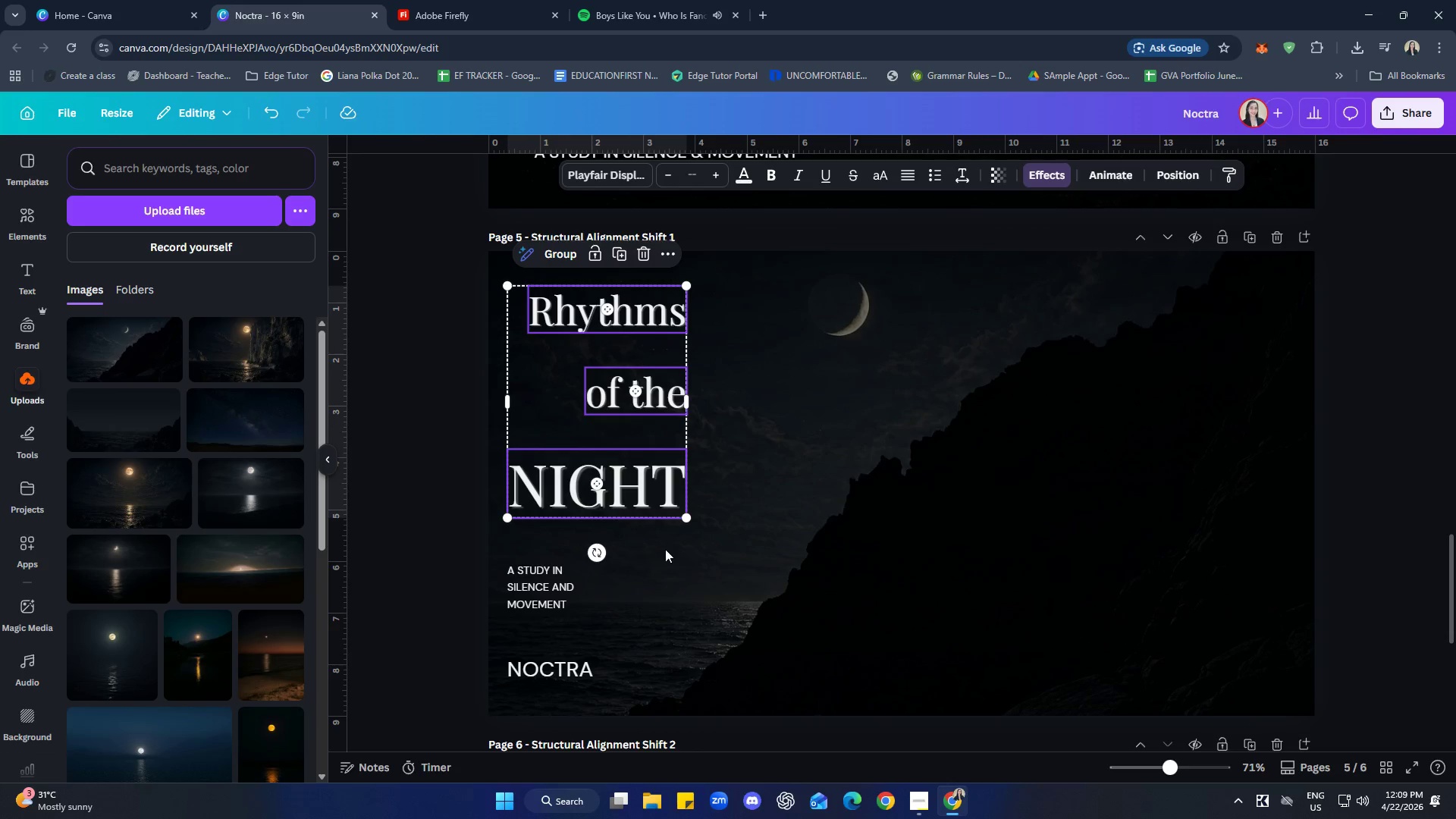 
right_click([607, 504])
 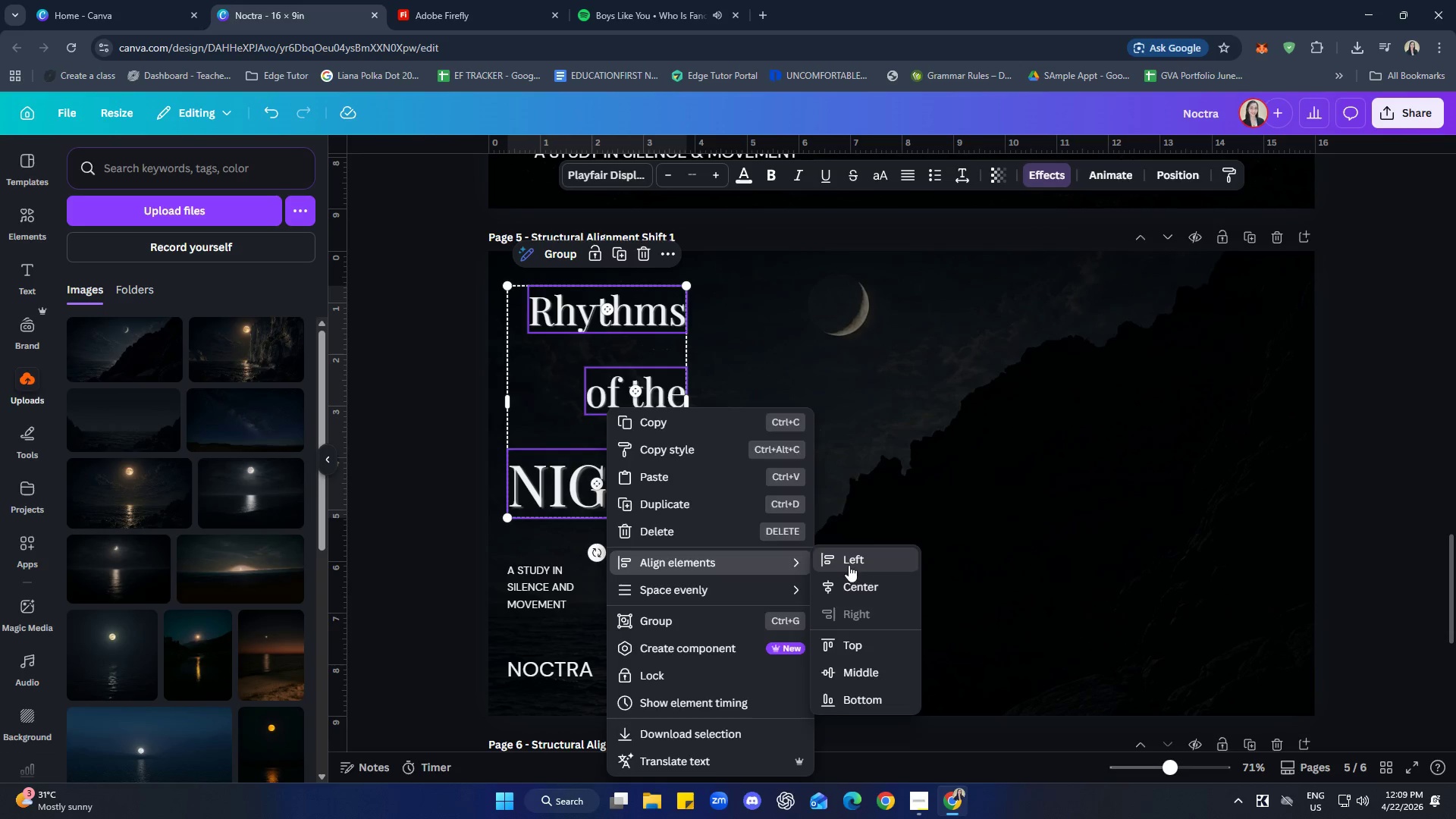 
left_click([893, 535])
 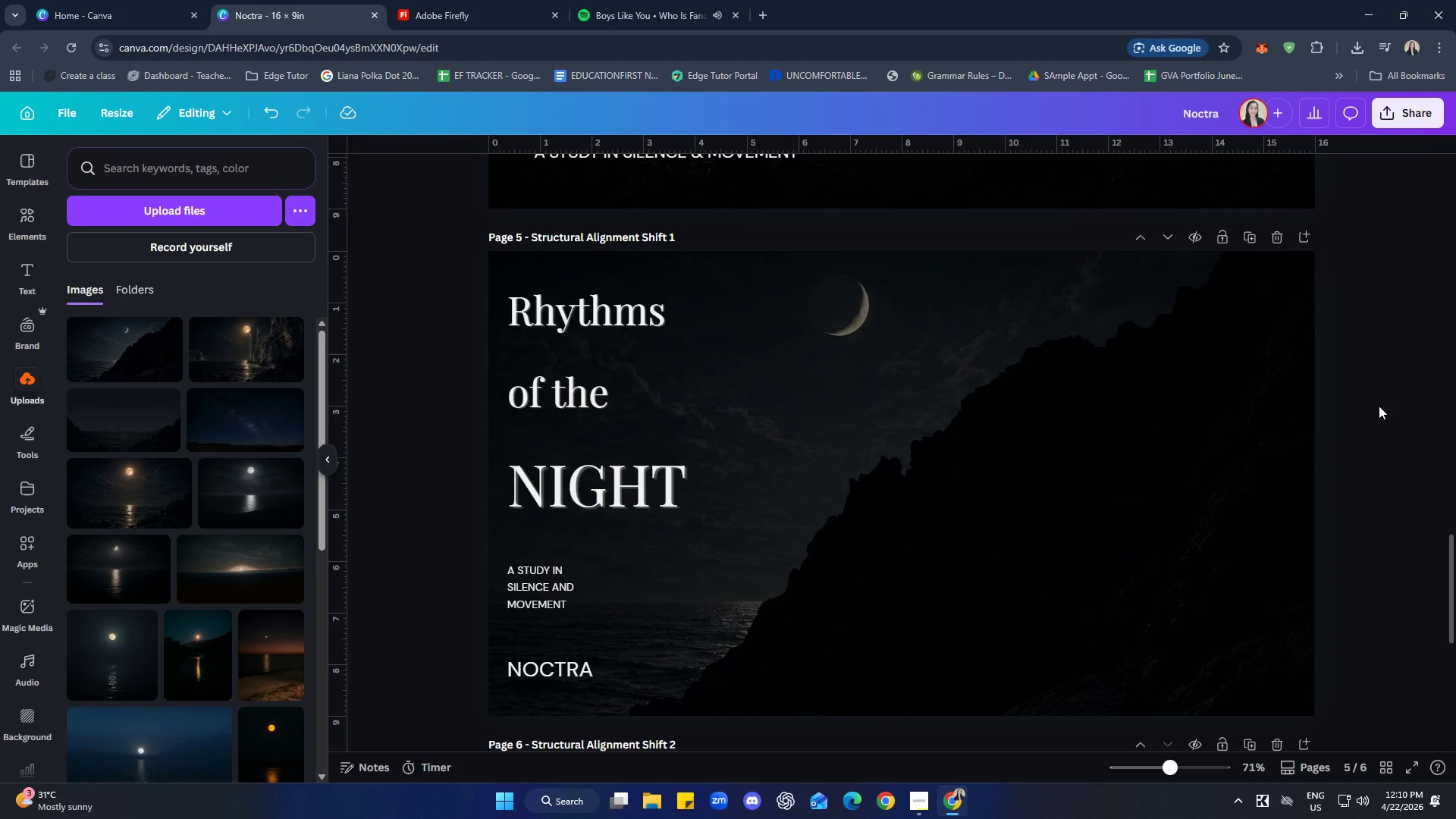 
wait(40.8)
 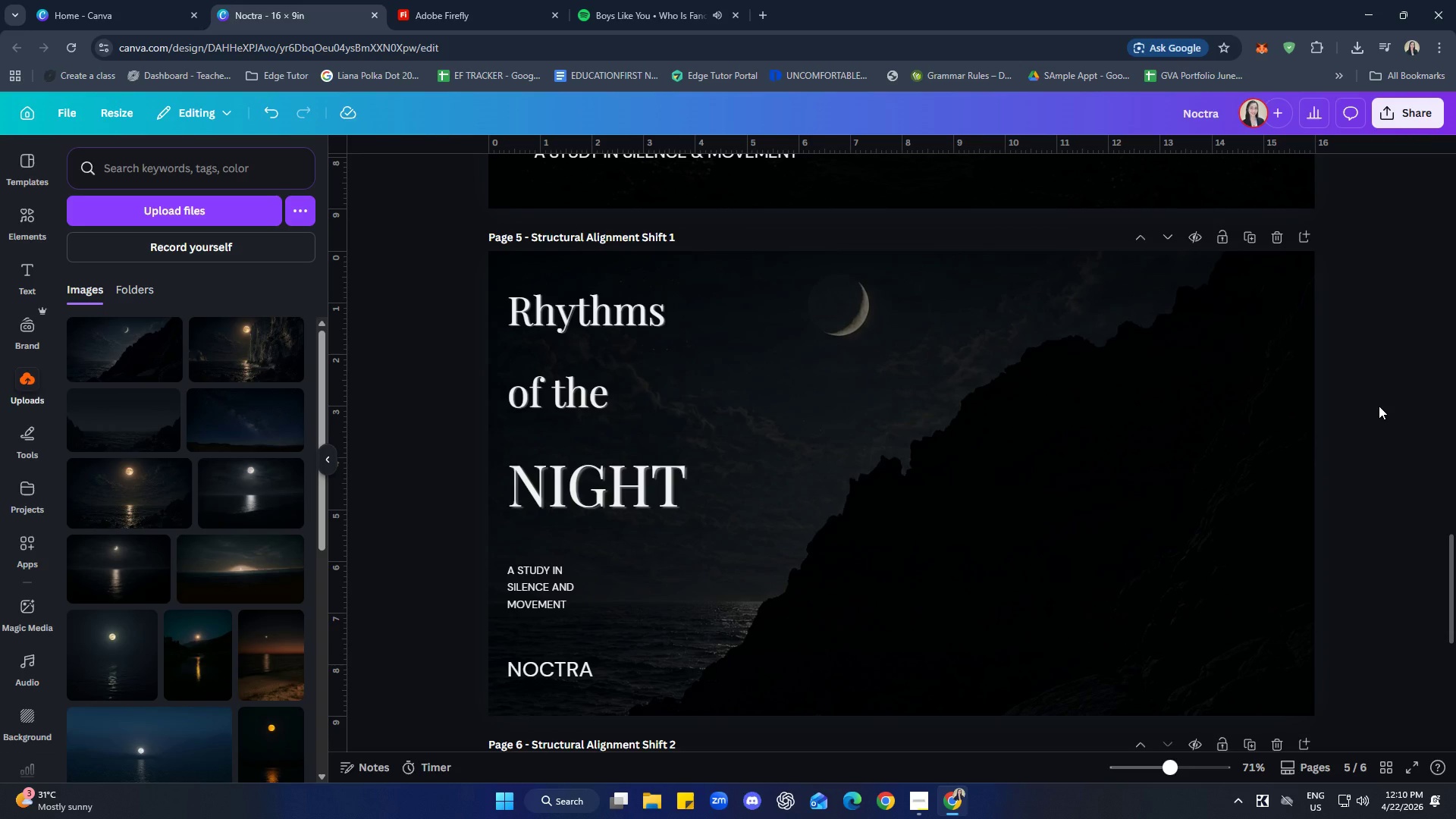 
left_click([444, 0])
 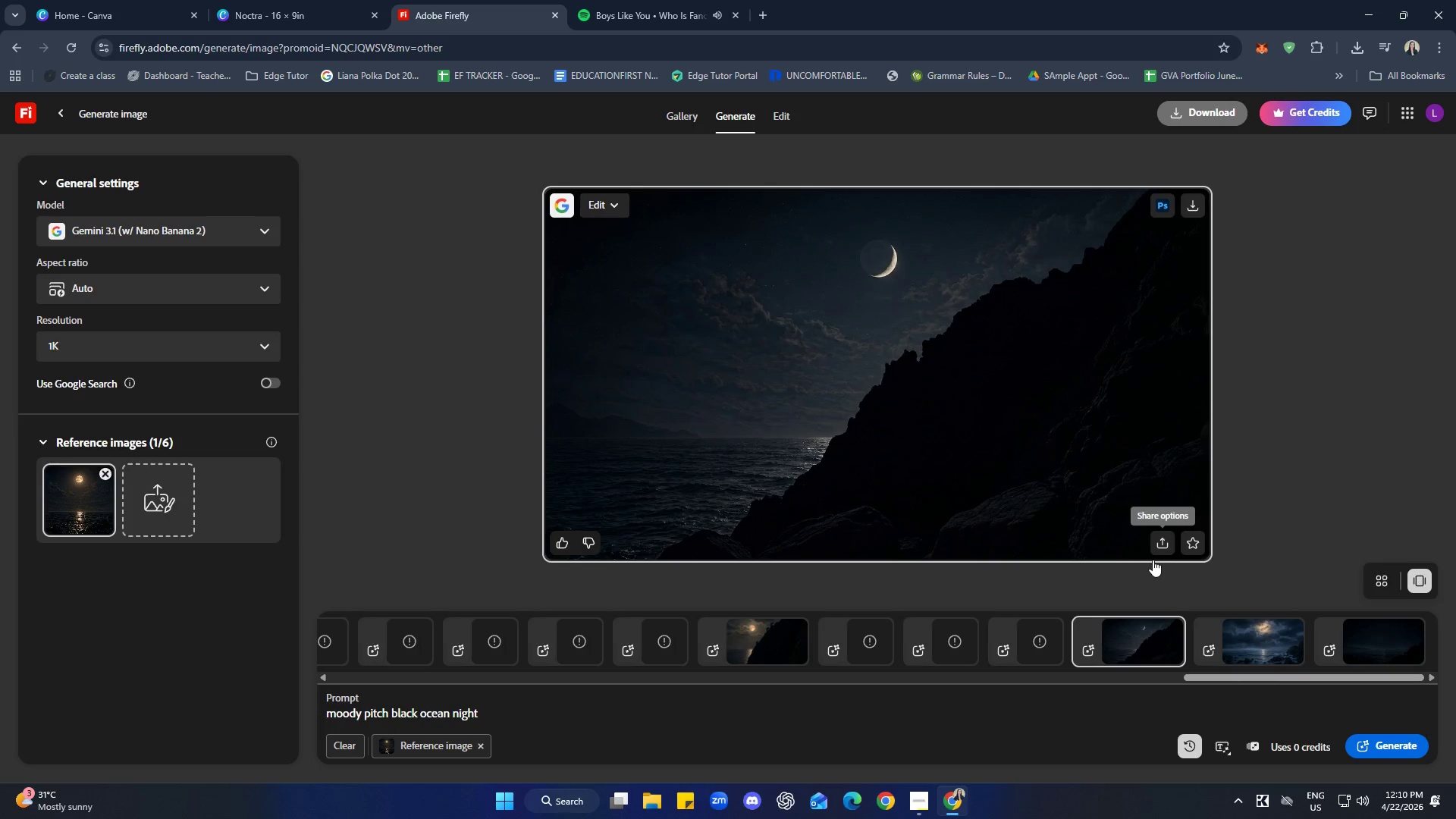 
left_click([1053, 362])
 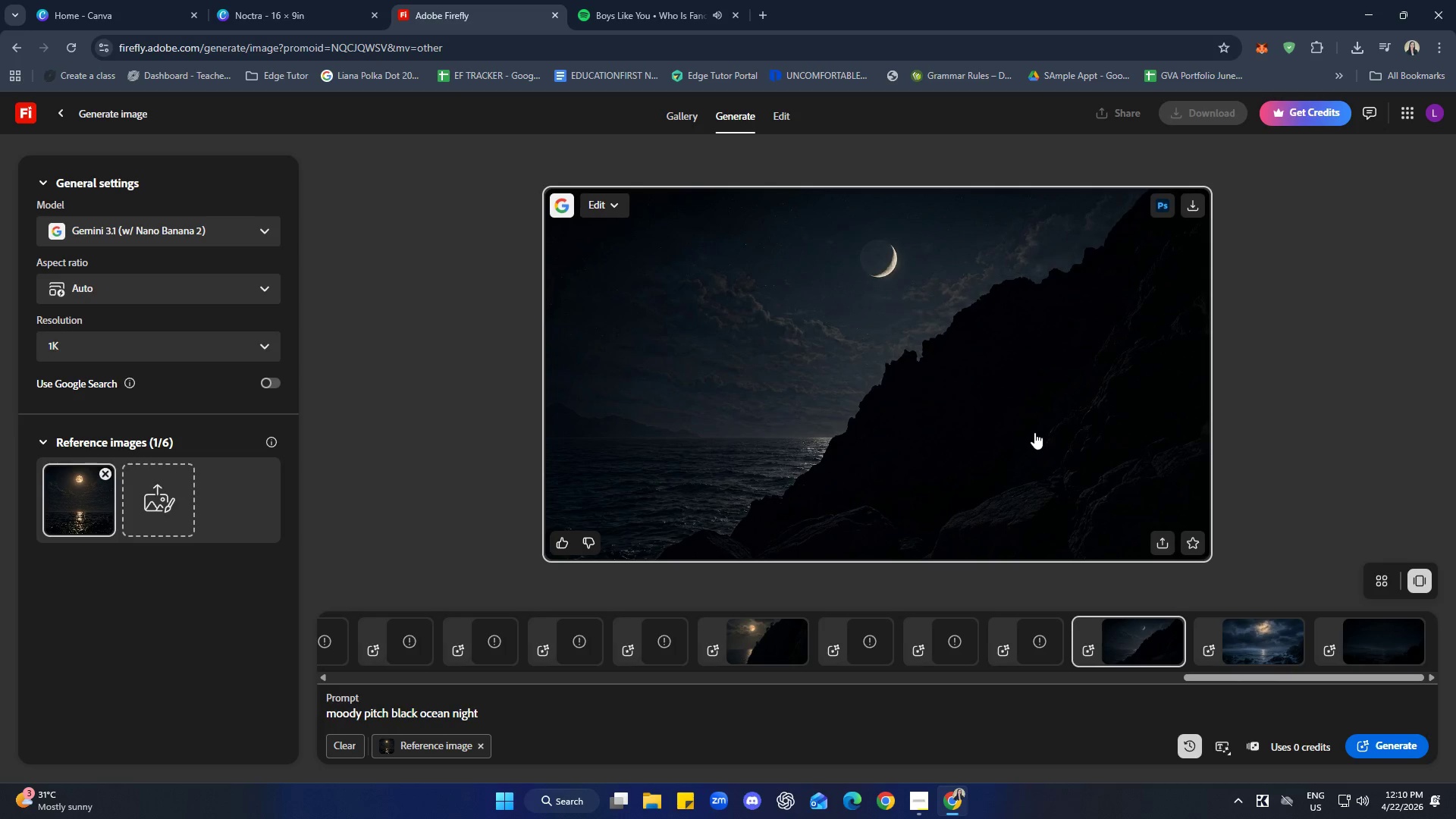 
left_click([1030, 429])
 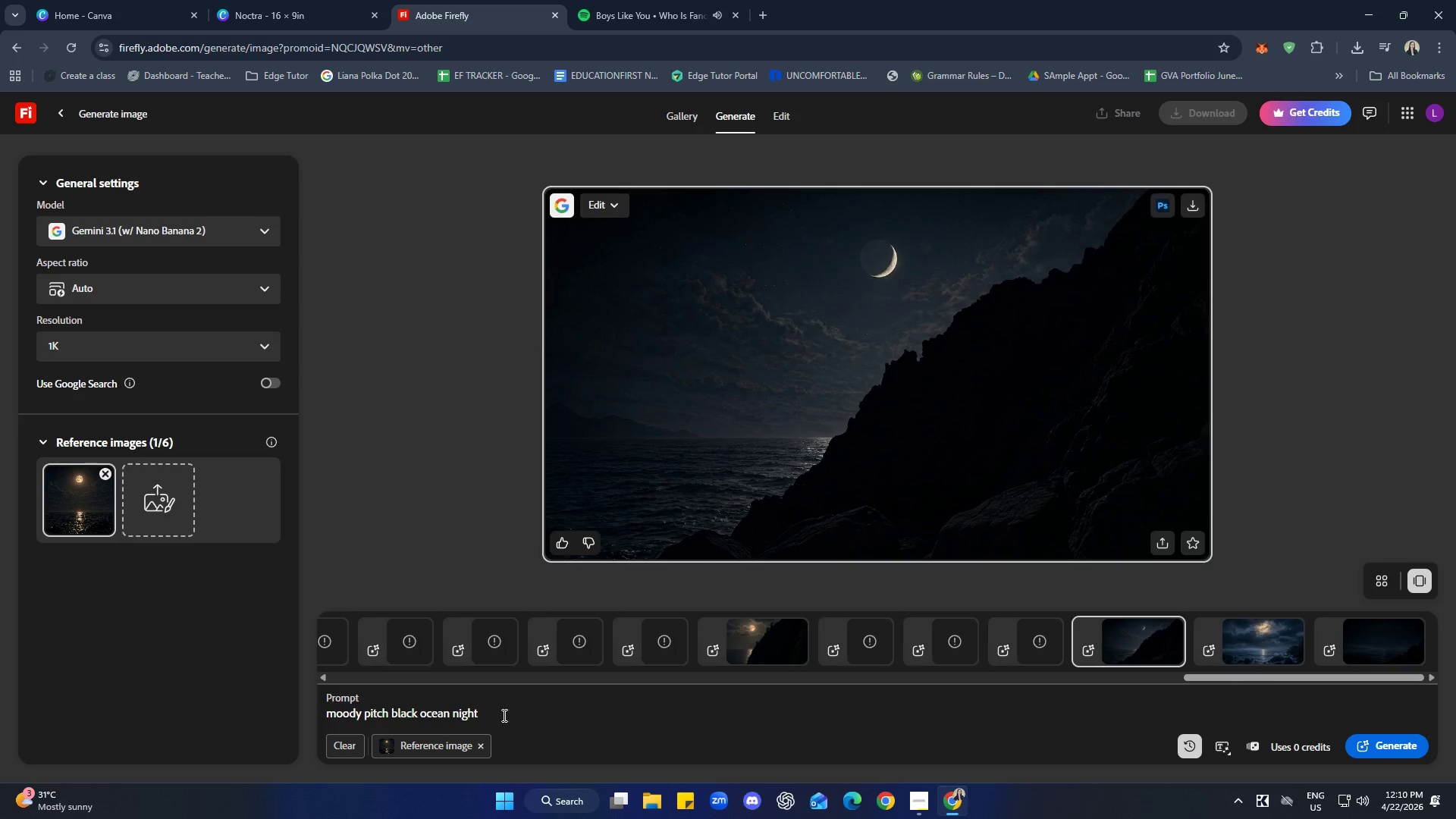 
key(Control+Z)
 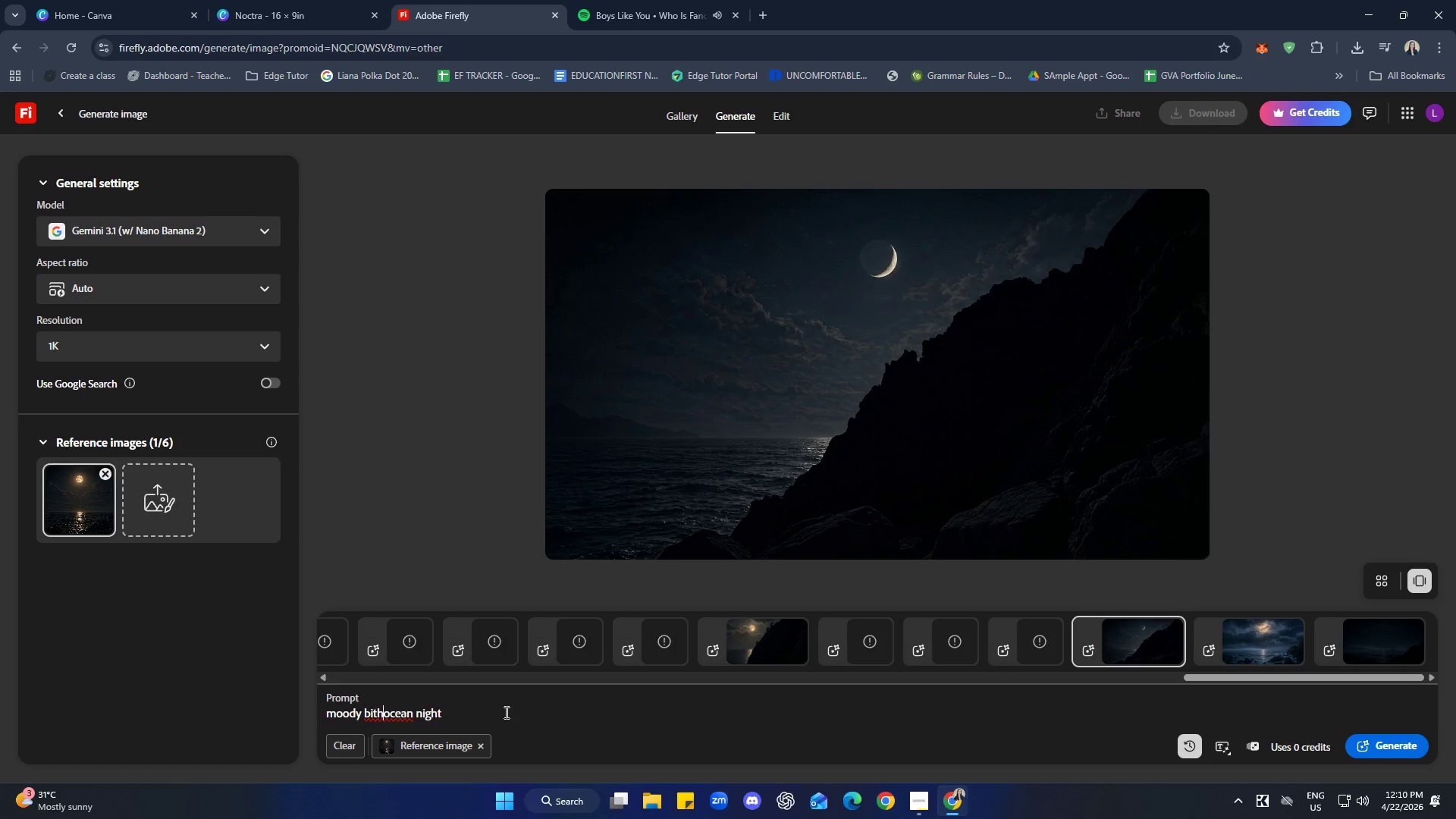 
key(Control+Z)
 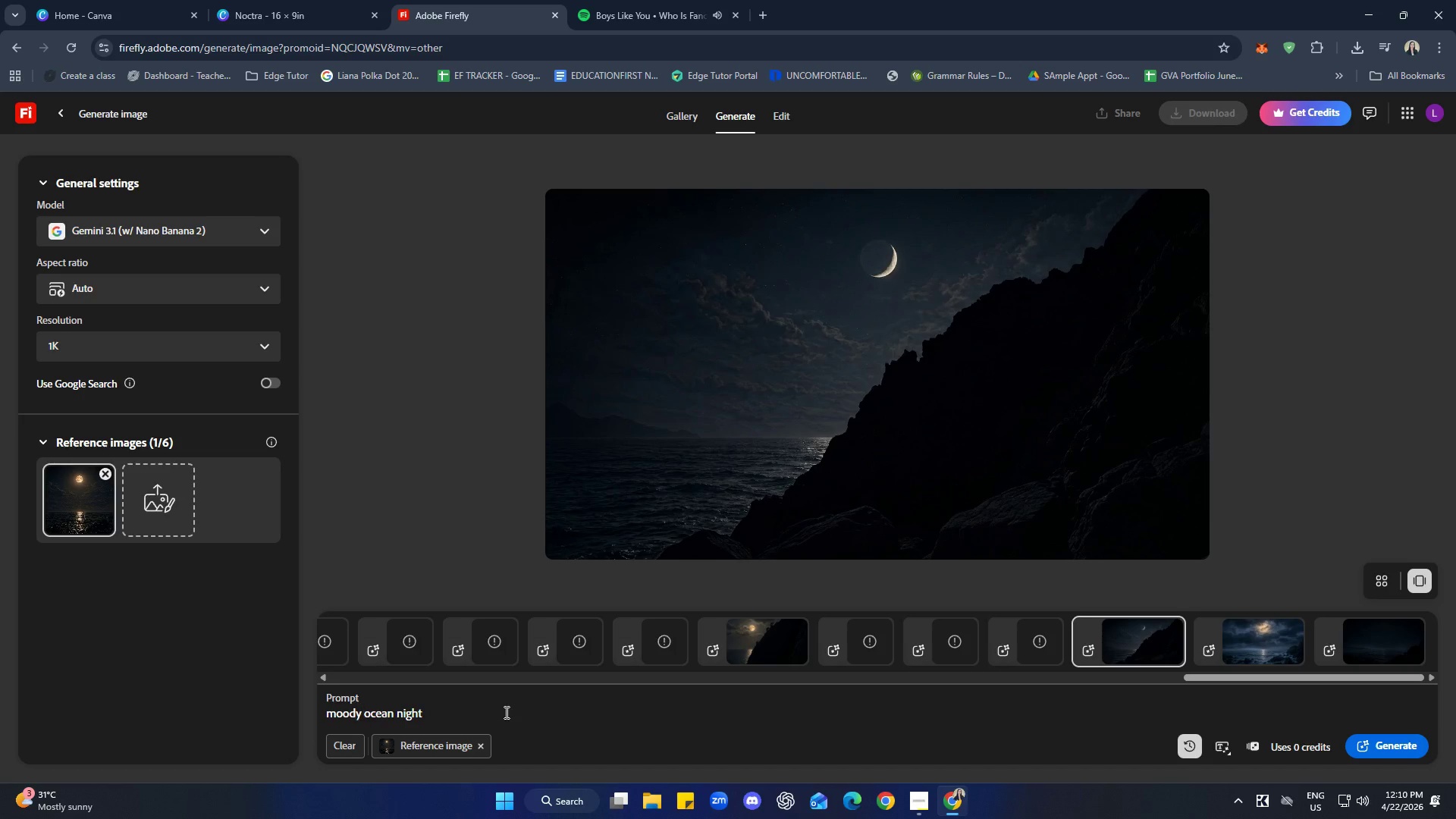 
key(Control+Z)
 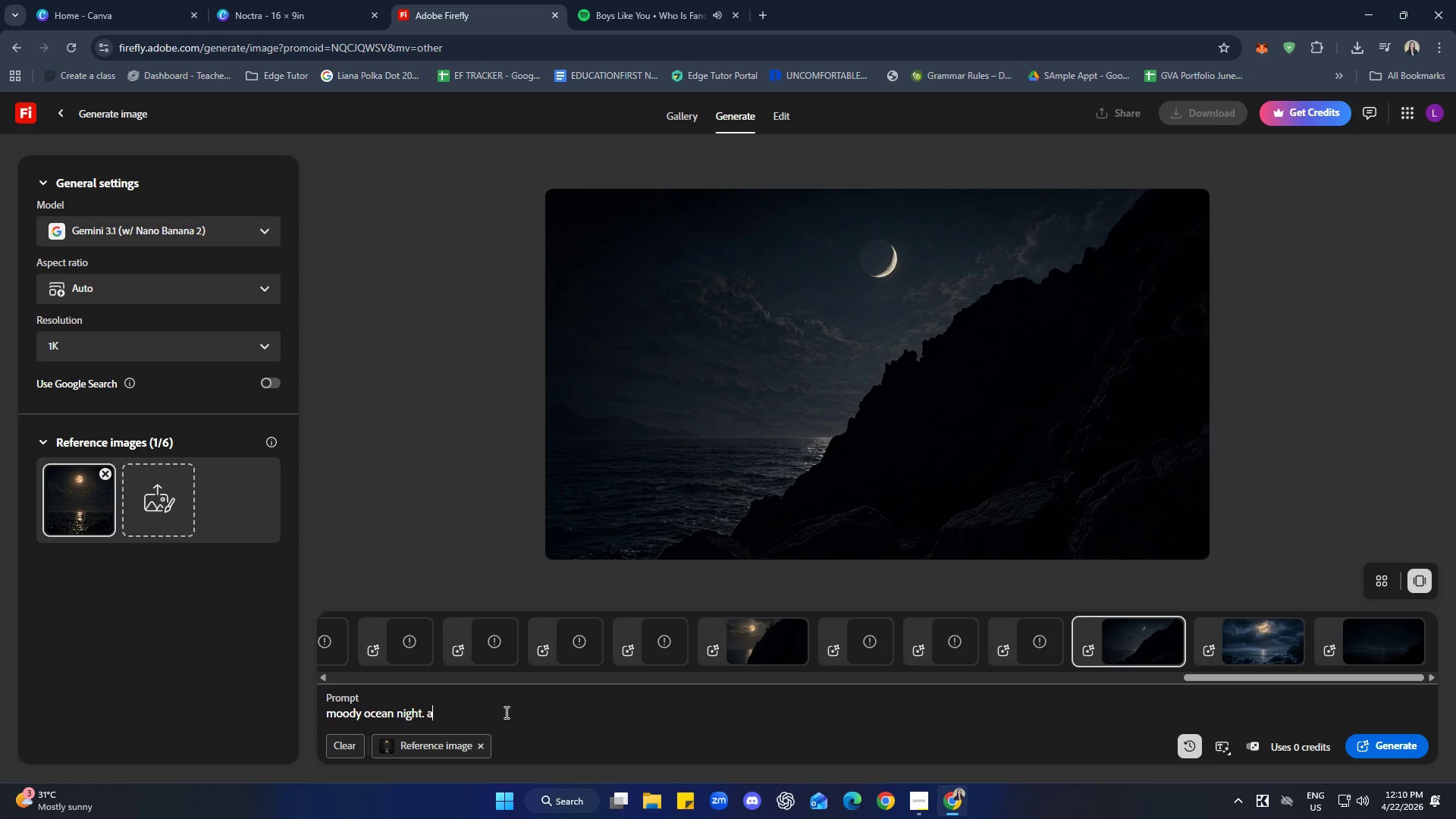 
key(Control+Z)
 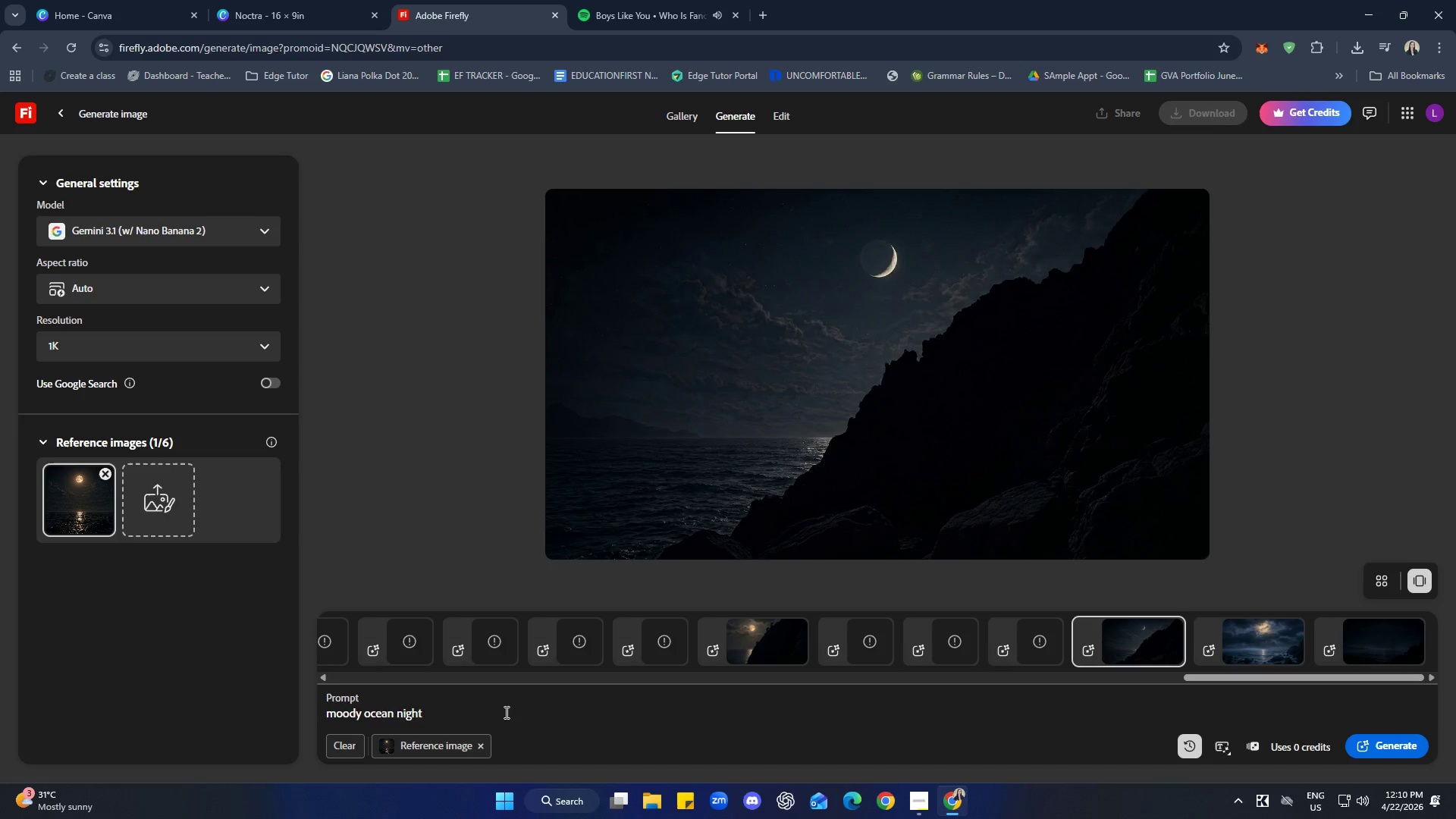 
key(Control+Z)
 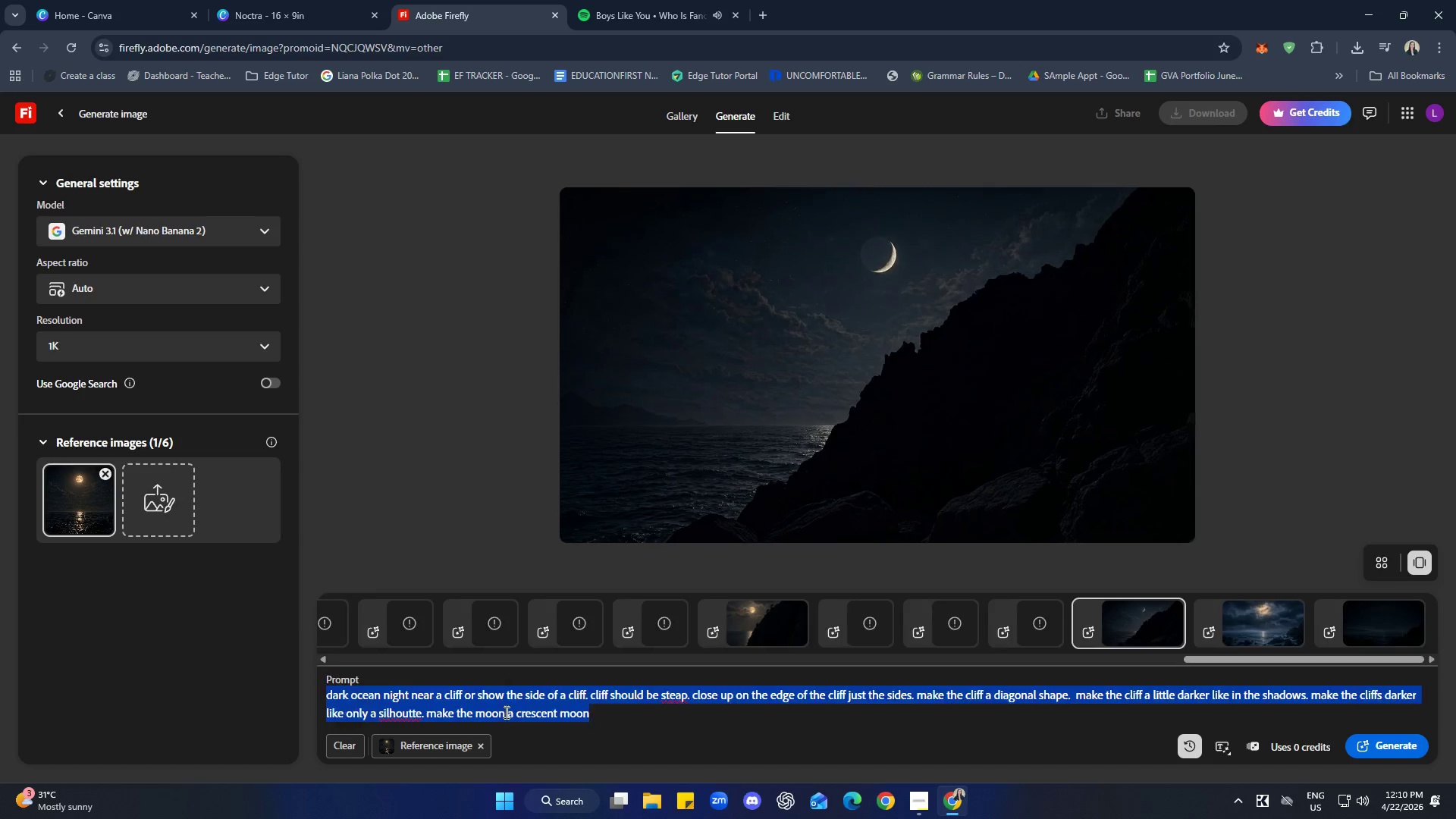 
key(Control+Z)
 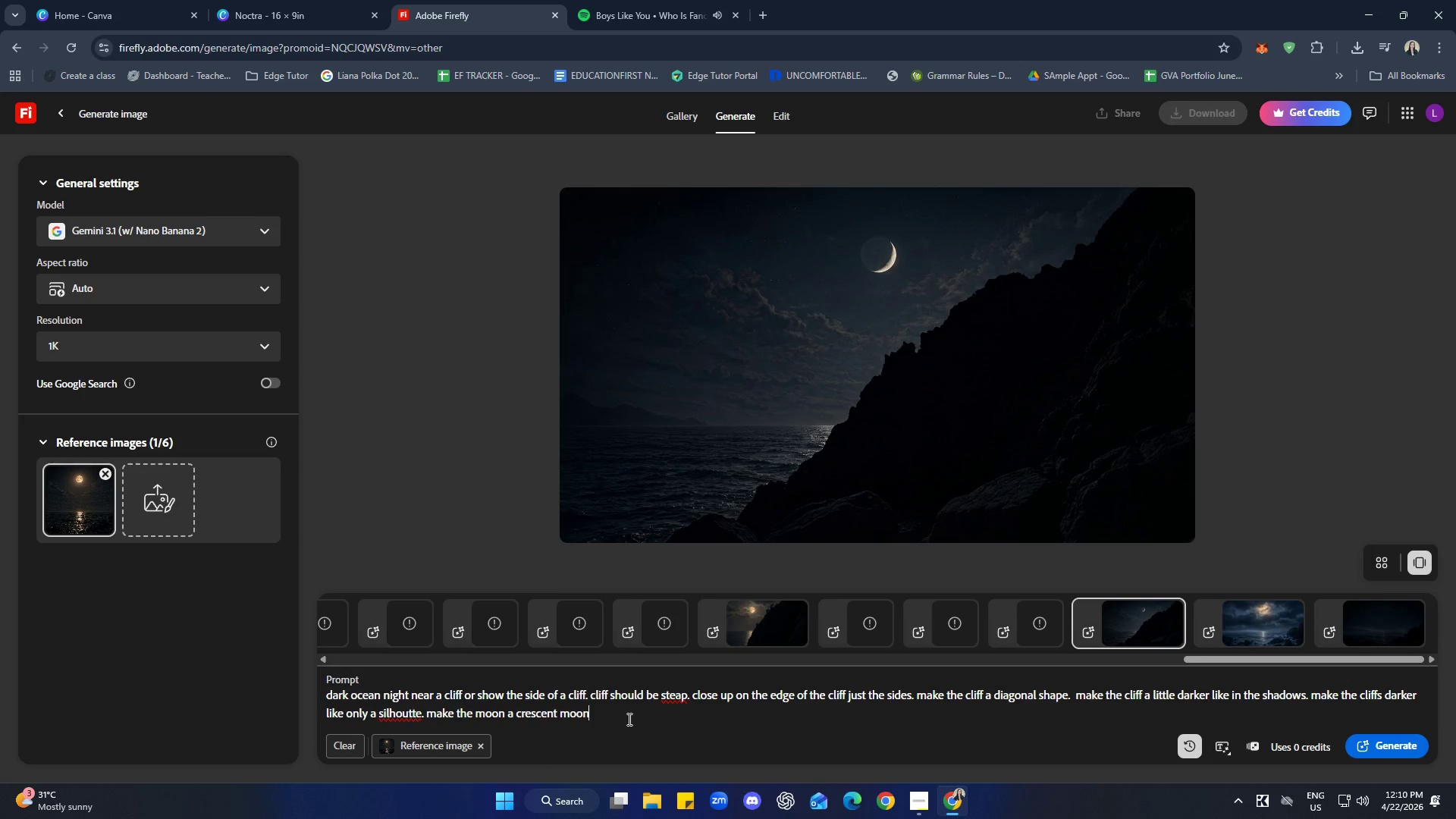 
type(. move the ,)
key(Backspace)
type(moob cl)
key(Backspace)
key(Backspace)
key(Backspace)
key(Backspace)
type(n closetr )
key(Backspace)
key(Backspace)
type(r)
key(Backspace)
key(Backspace)
key(Backspace)
key(Backspace)
key(Backspace)
key(Backspace)
key(Backspace)
type(a little cli)
key(Backspace)
type(oser to the edge of the cliff i)
key(Backspace)
type(like its about to hduie)
key(Backspace)
key(Backspace)
key(Backspace)
key(Backspace)
type(ide)
 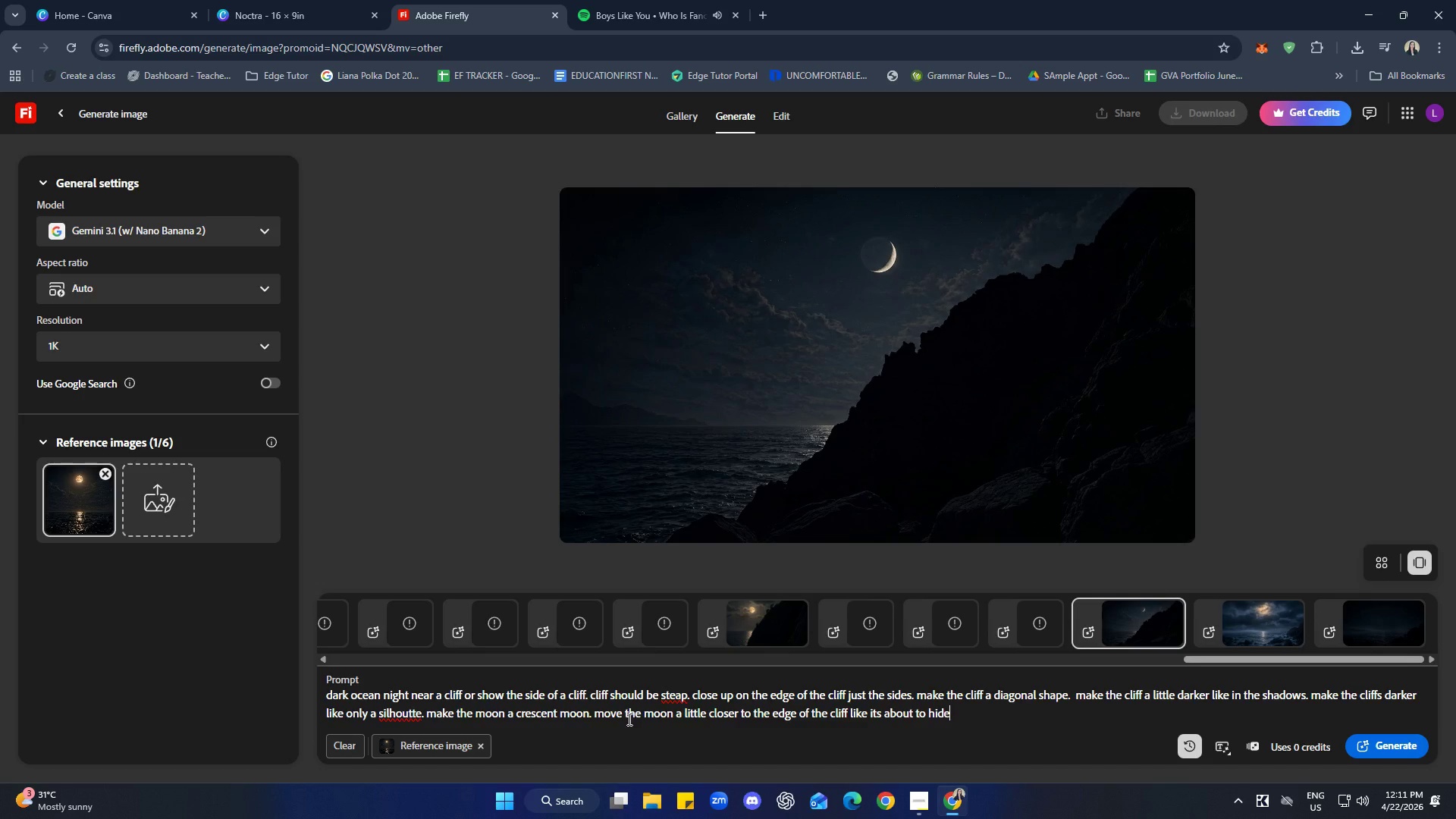 
key(Enter)
 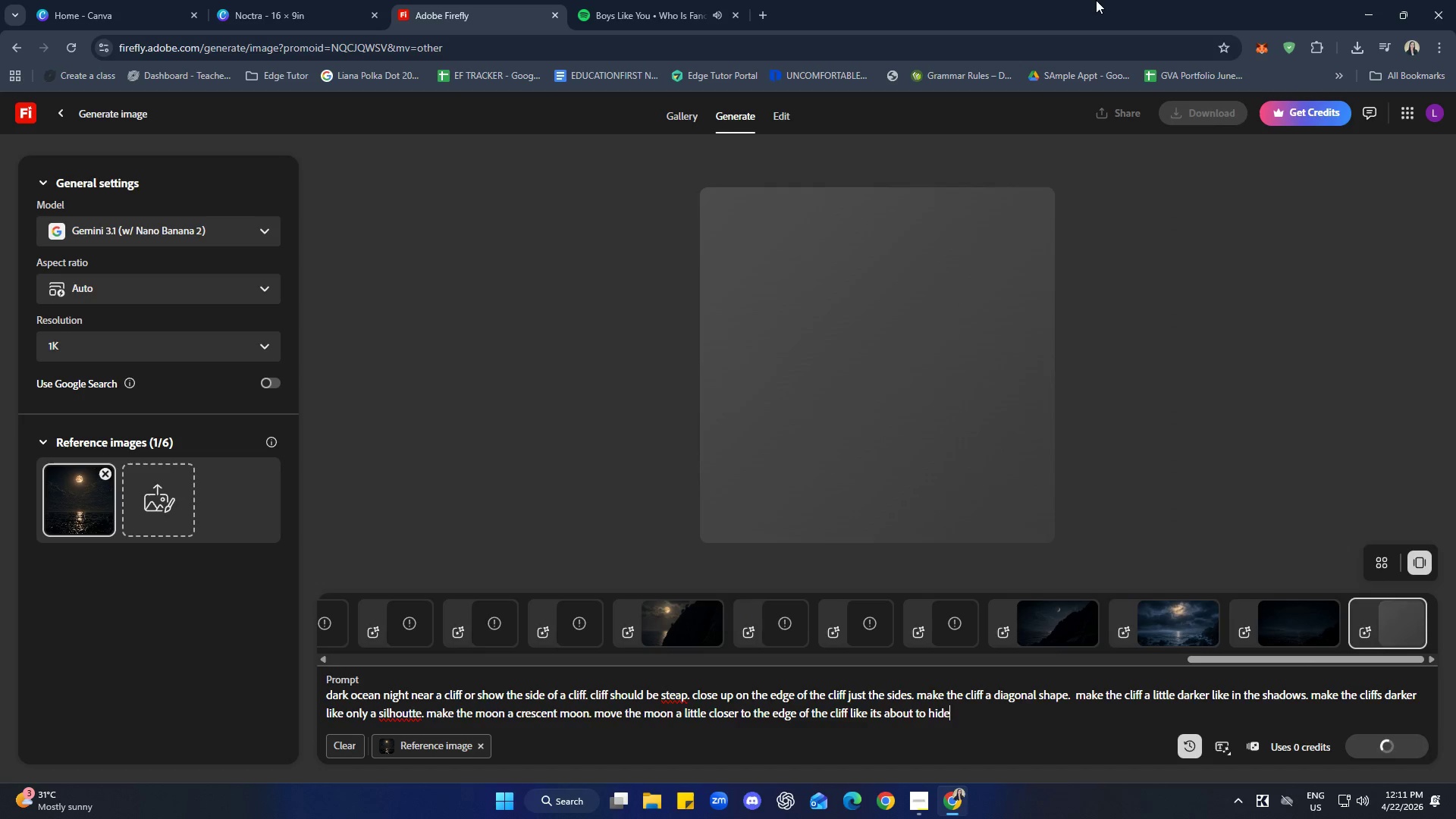 
left_click([321, 22])
 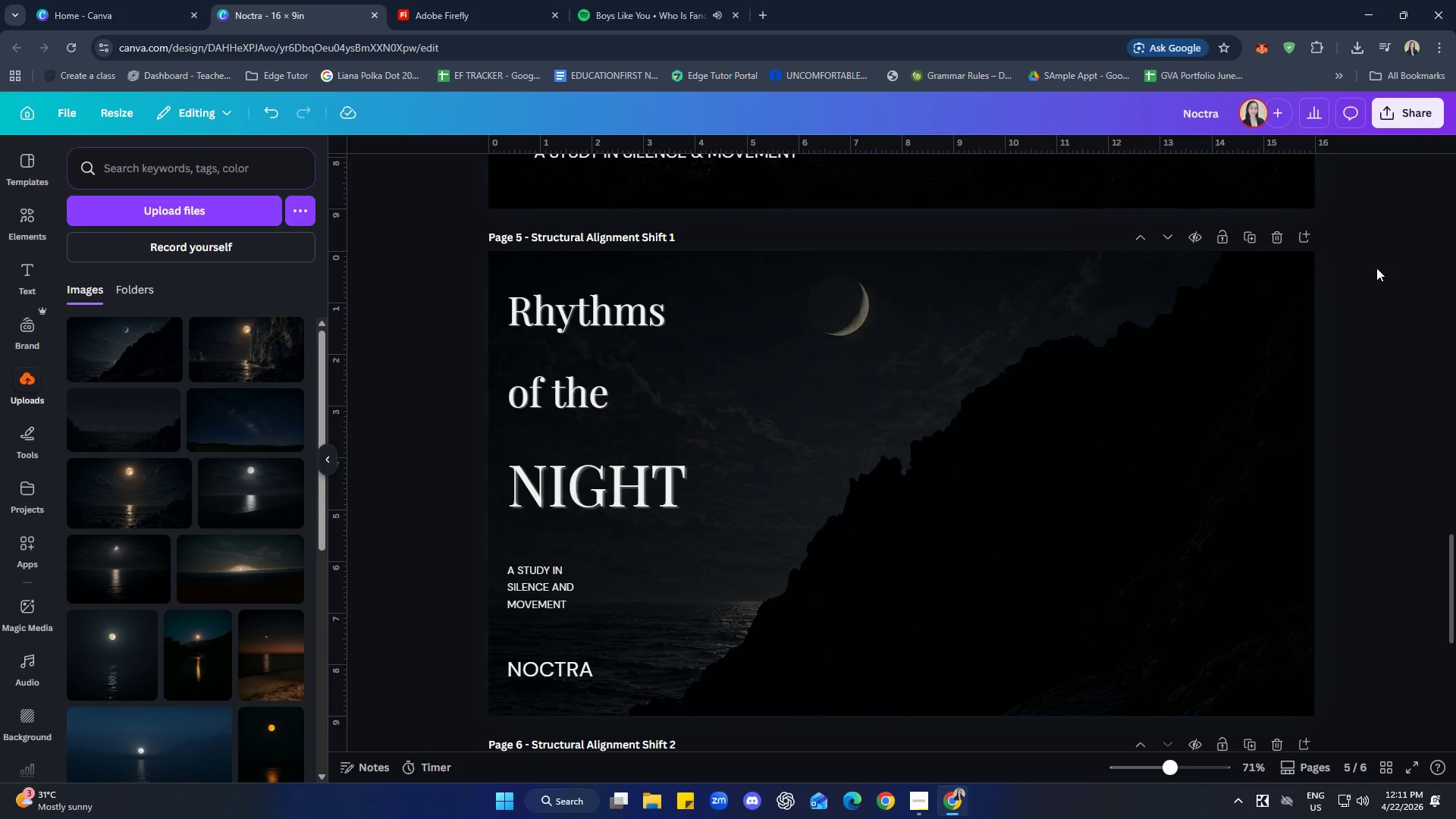 
wait(29.81)
 